 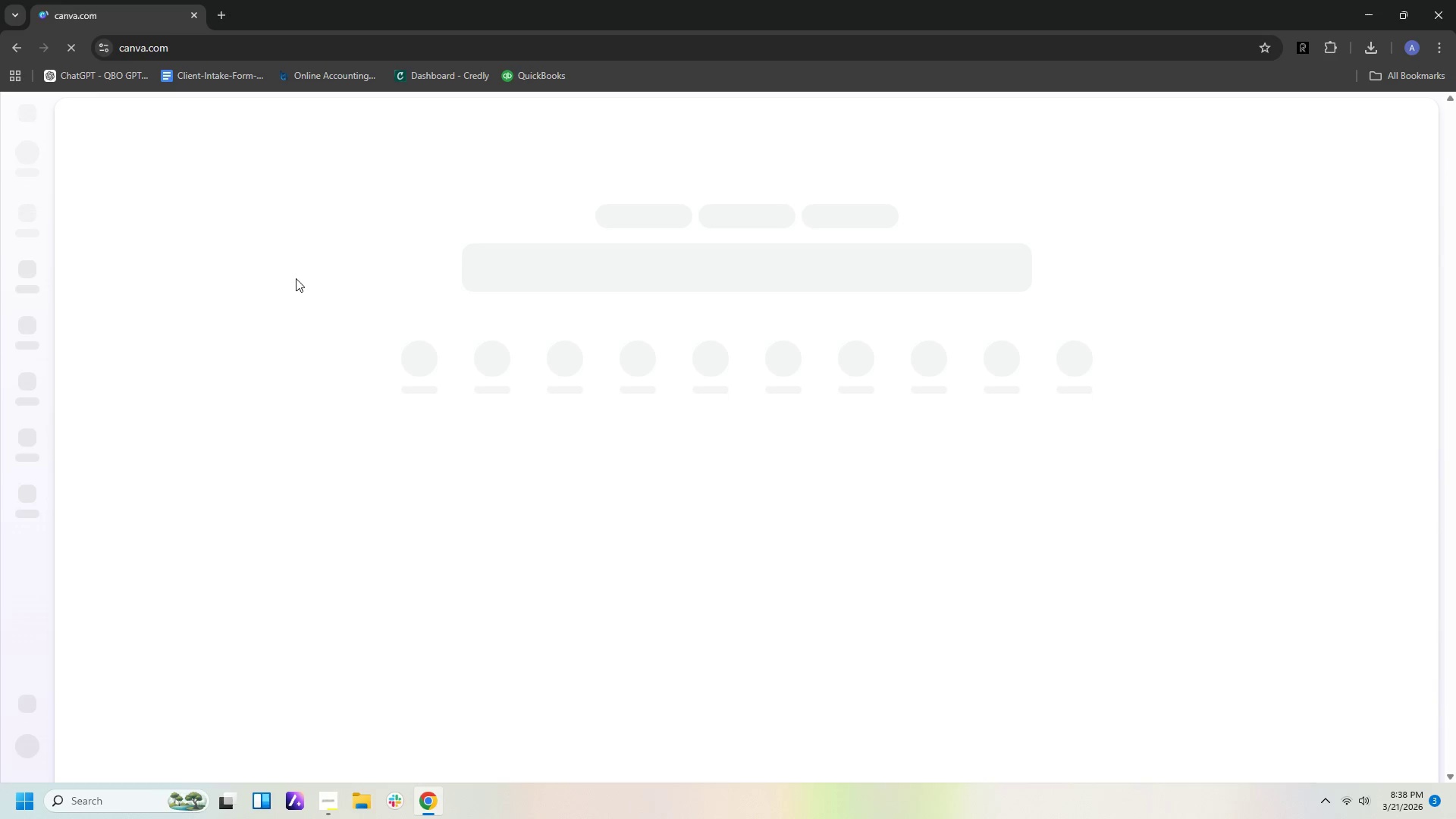 
mouse_move([202, 491])
 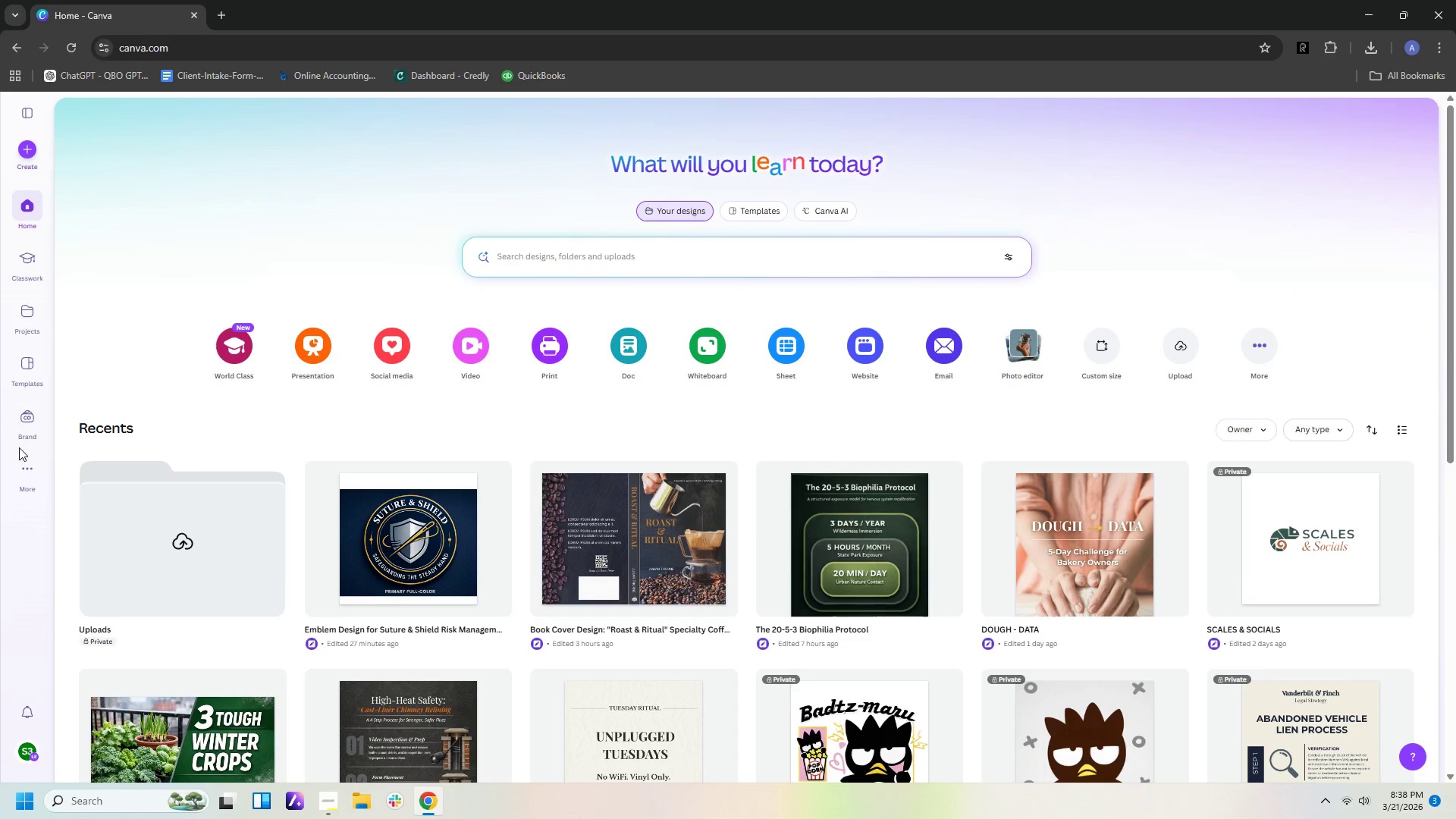 
wait(5.5)
 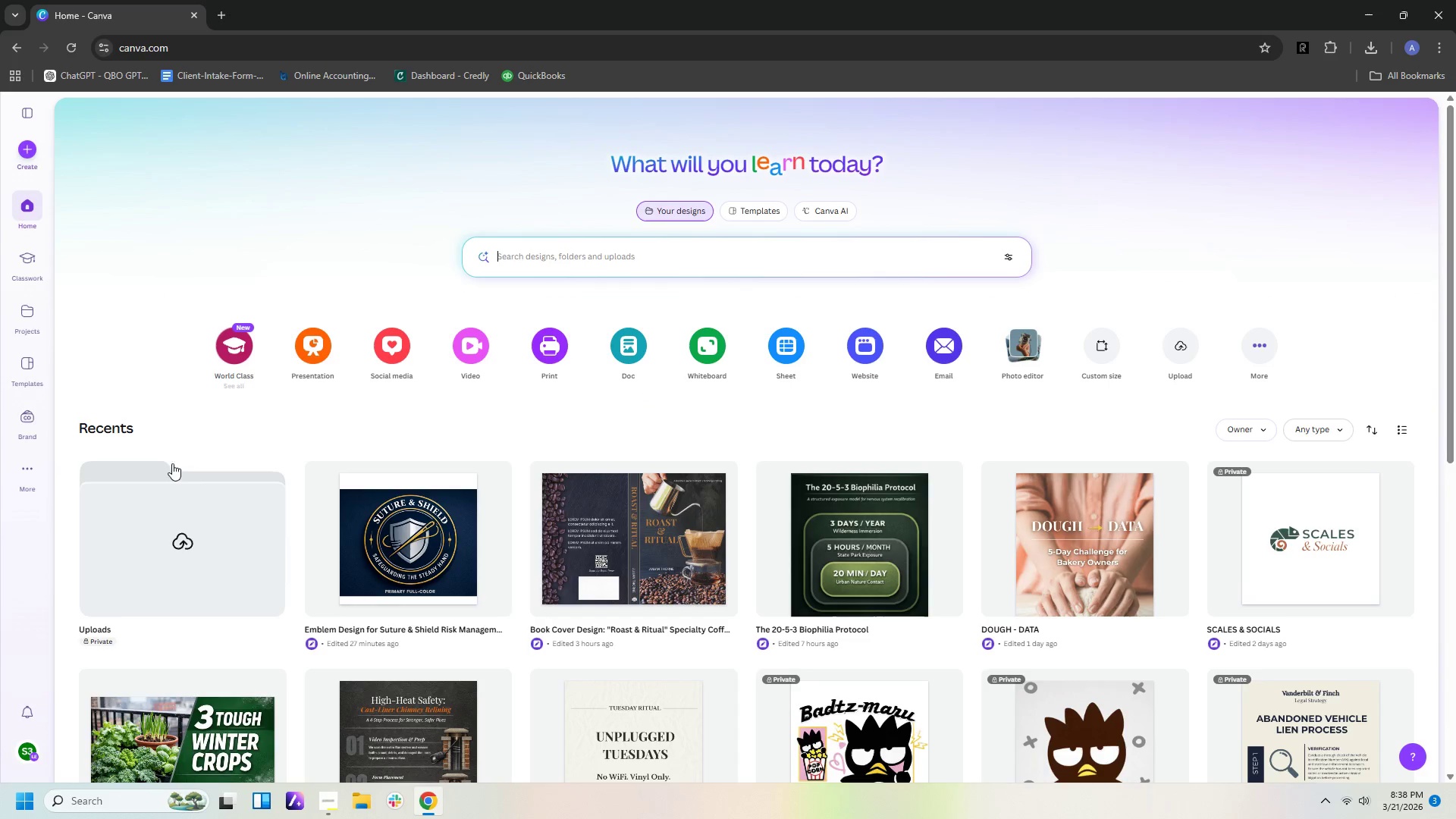 
left_click([28, 149])
 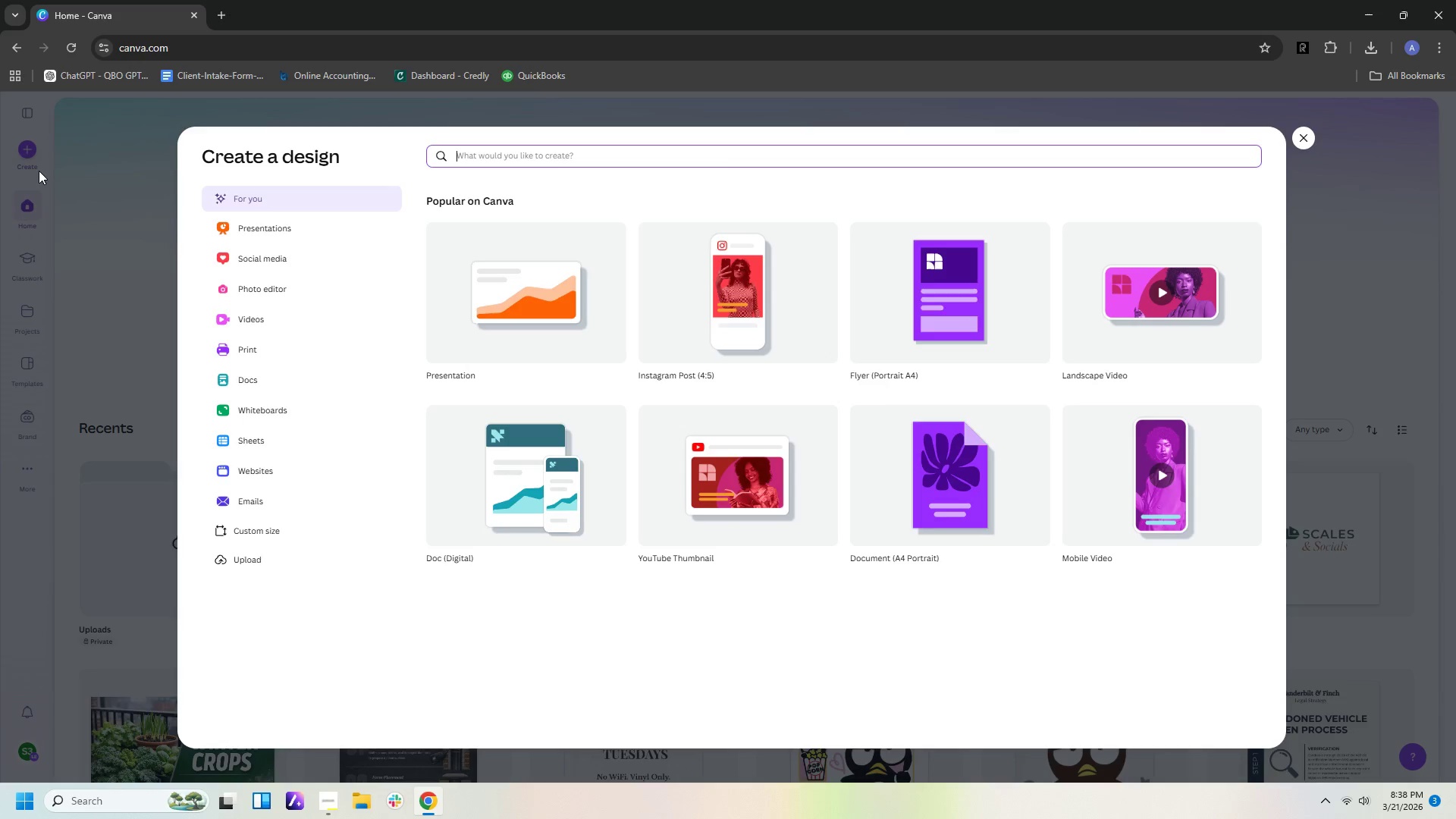 
wait(10.67)
 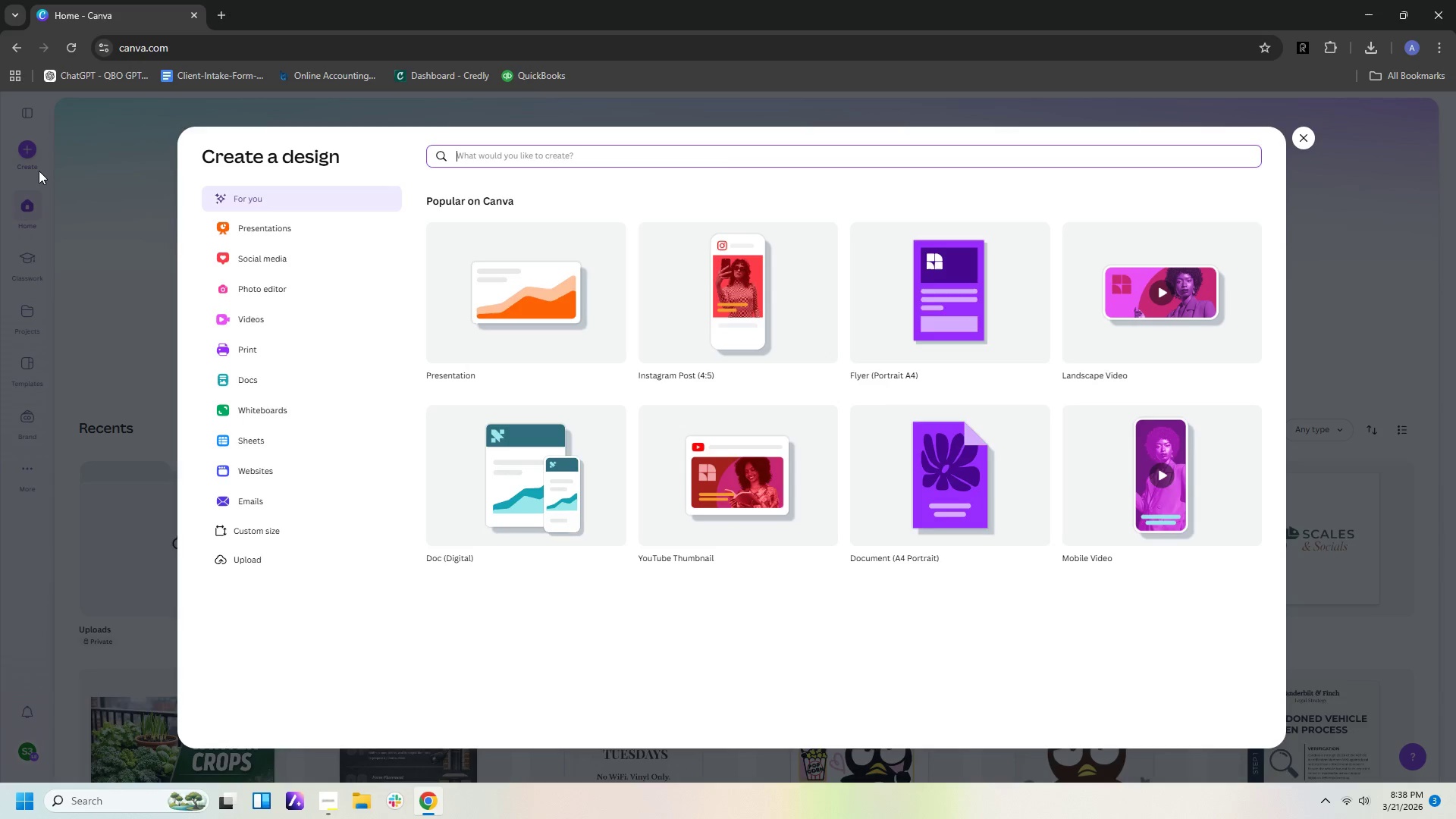 
left_click([246, 528])
 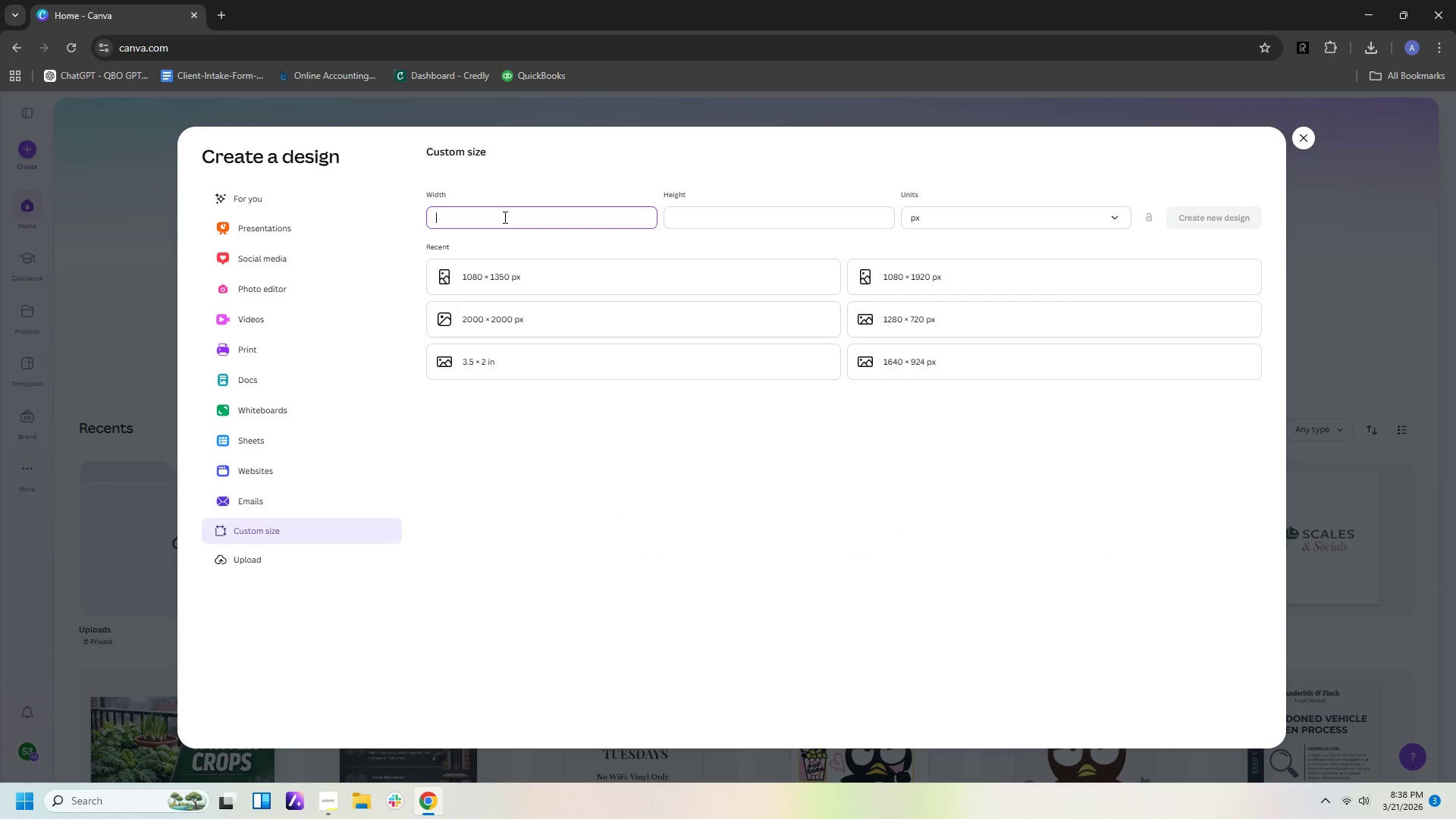 
key(6)
 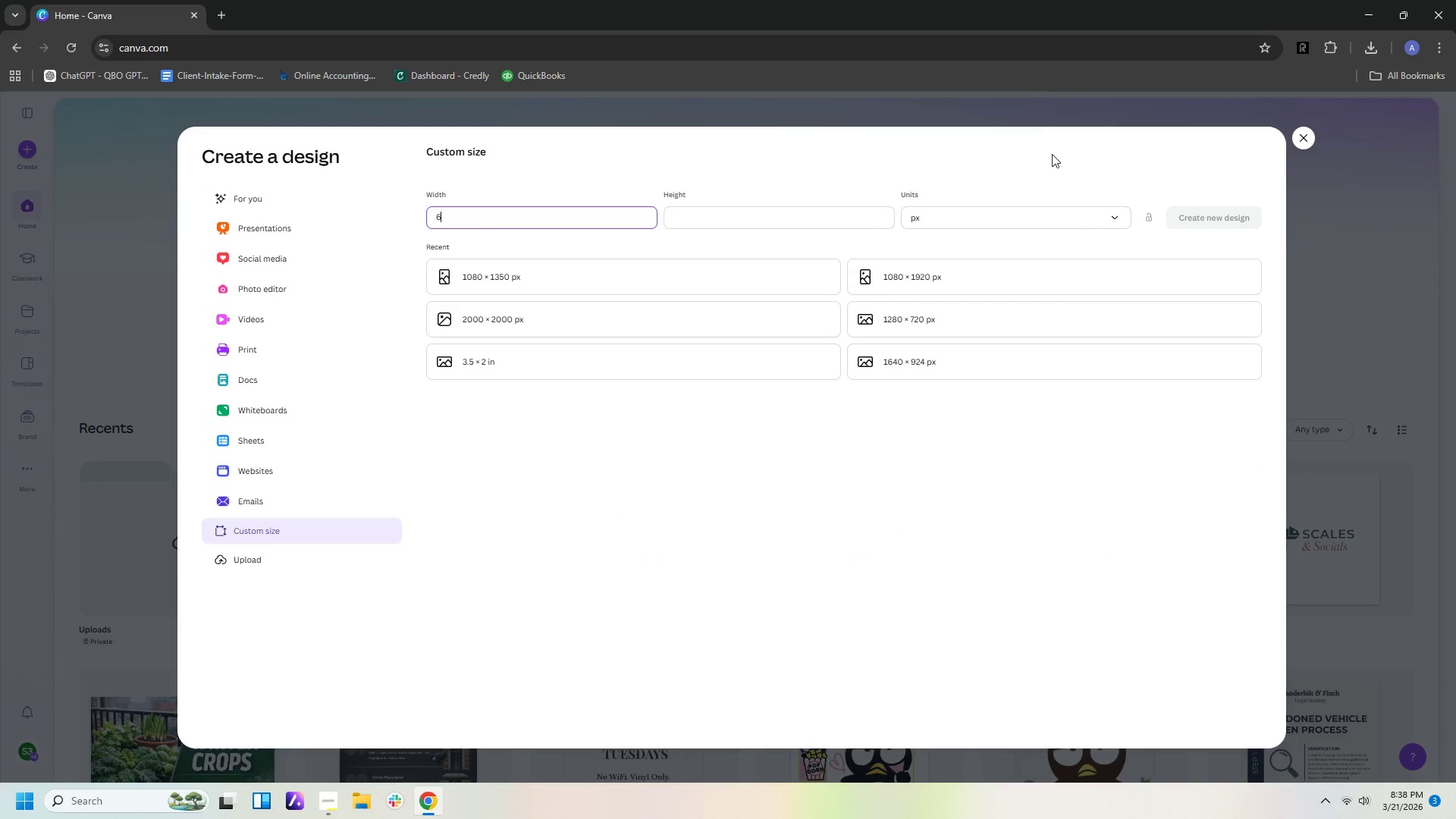 
left_click([1088, 216])
 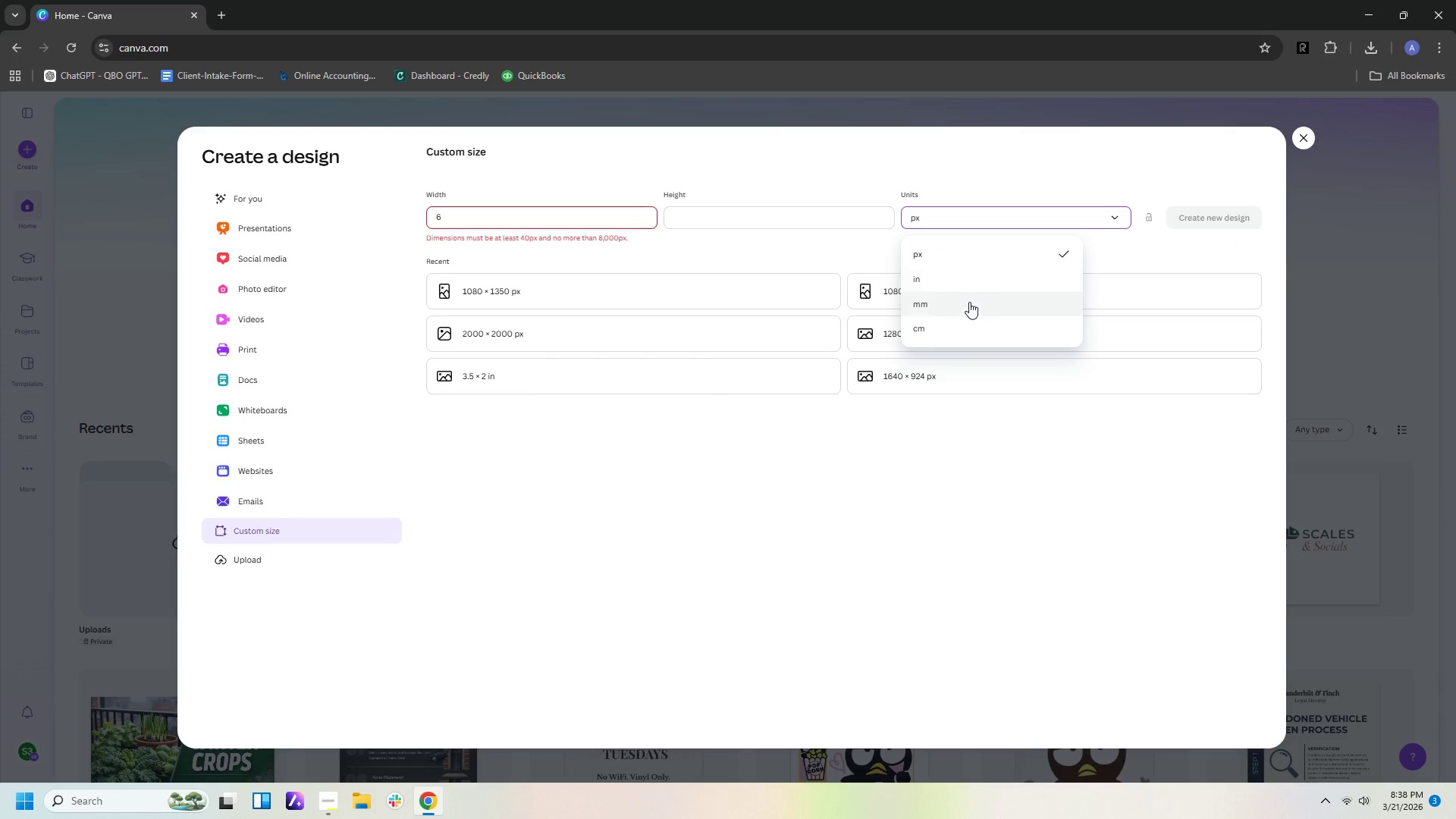 
left_click([958, 279])
 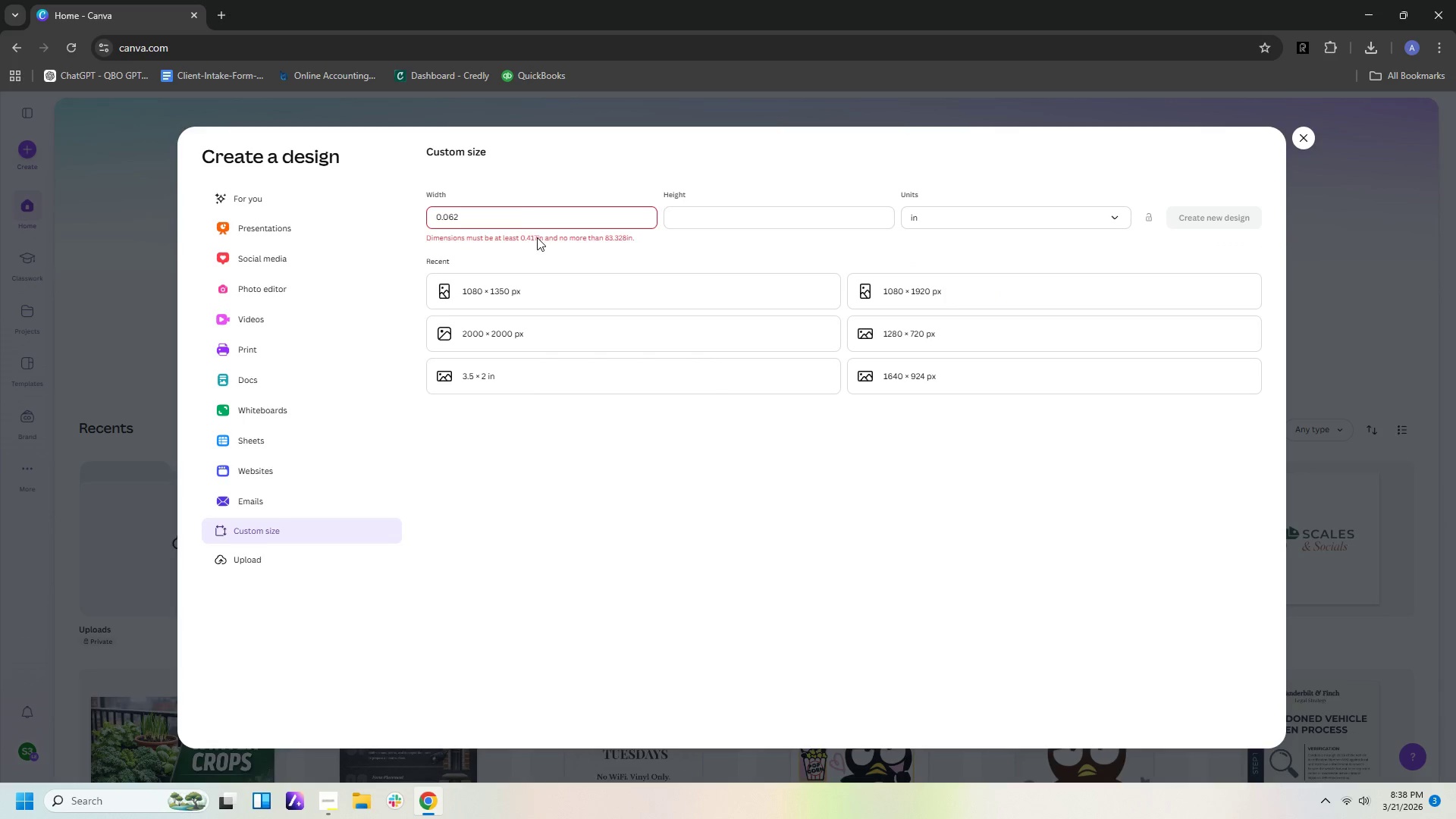 
left_click([510, 215])
 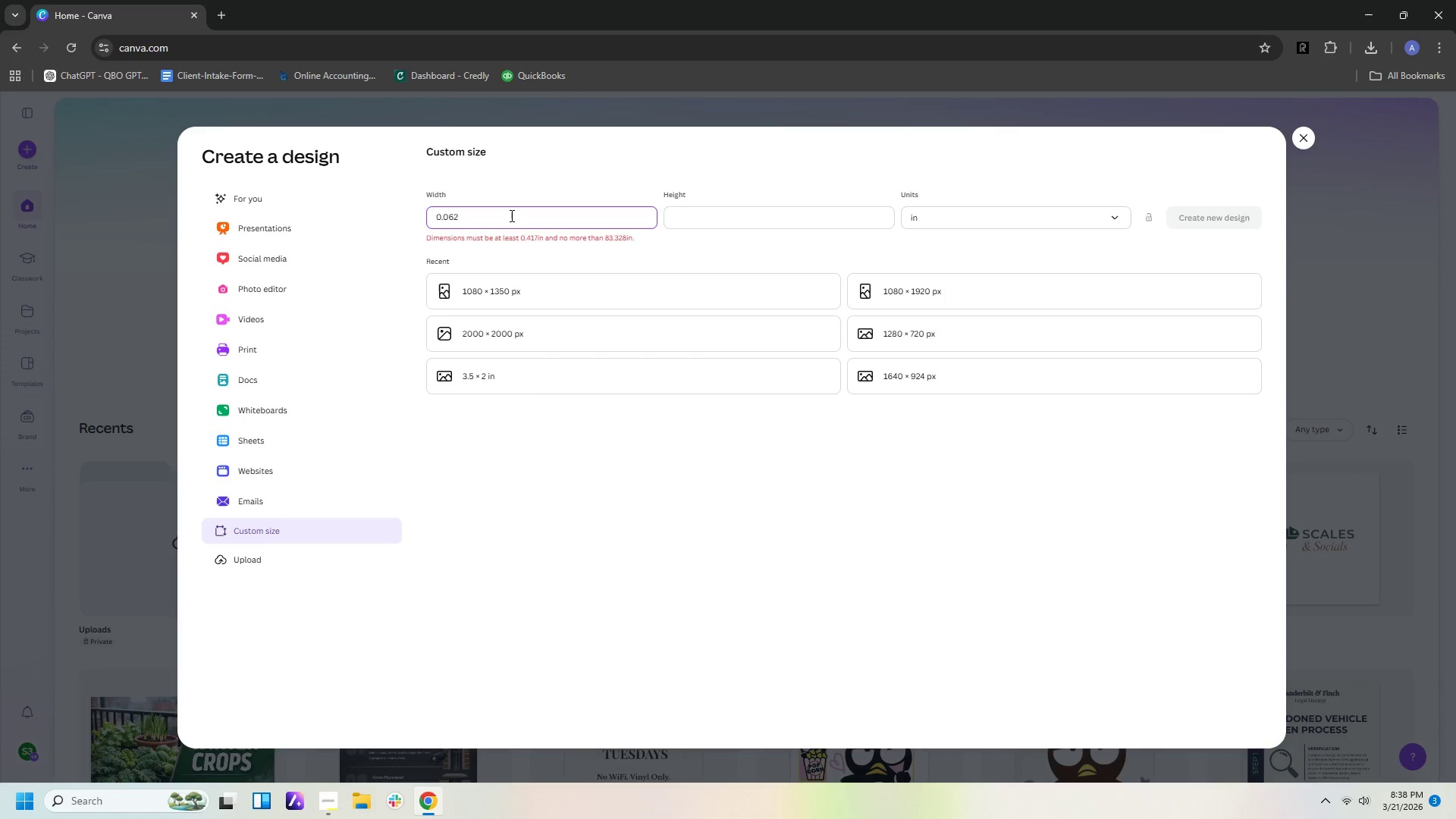 
hold_key(key=Backspace, duration=0.83)
 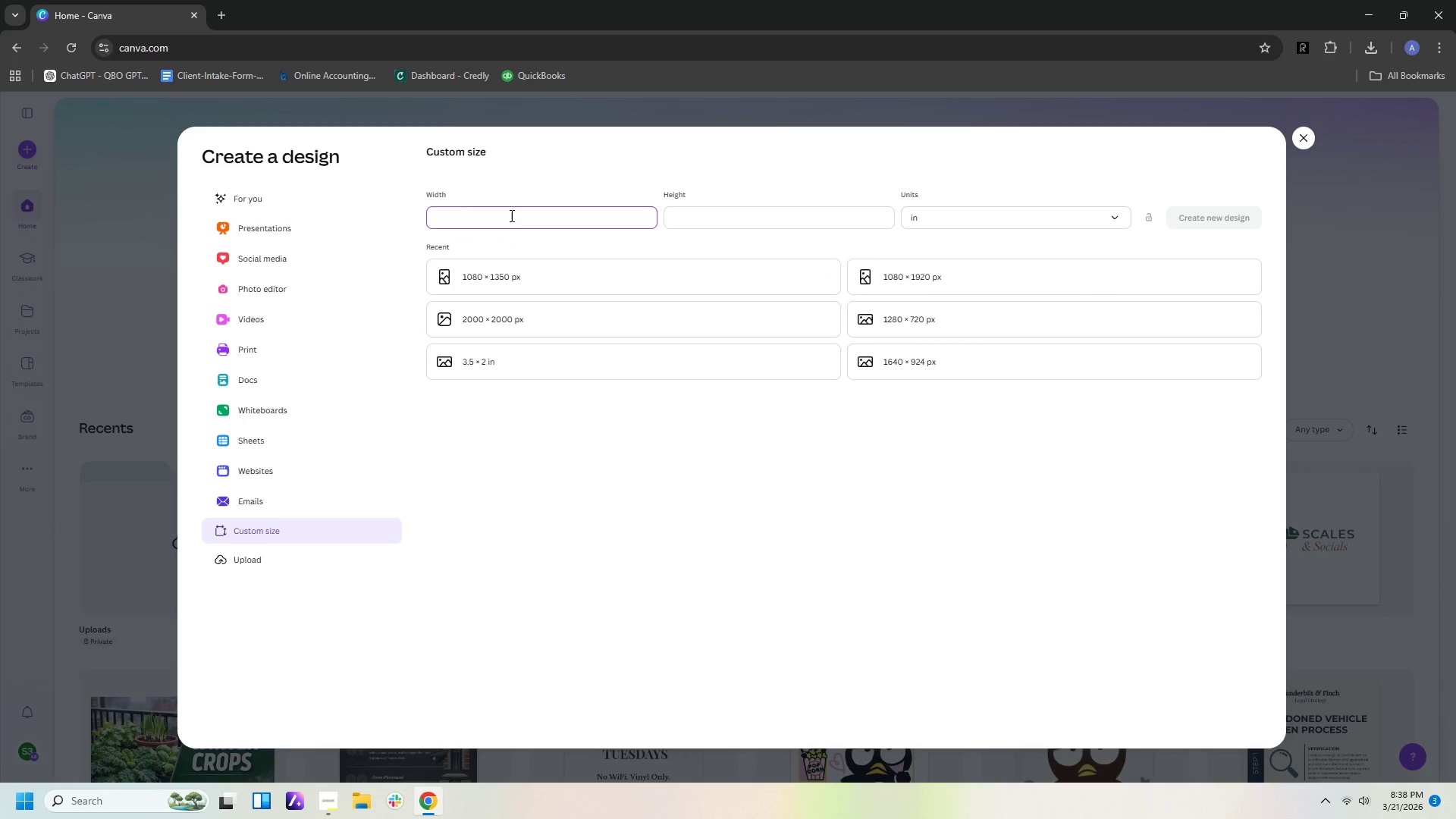 
key(6)
 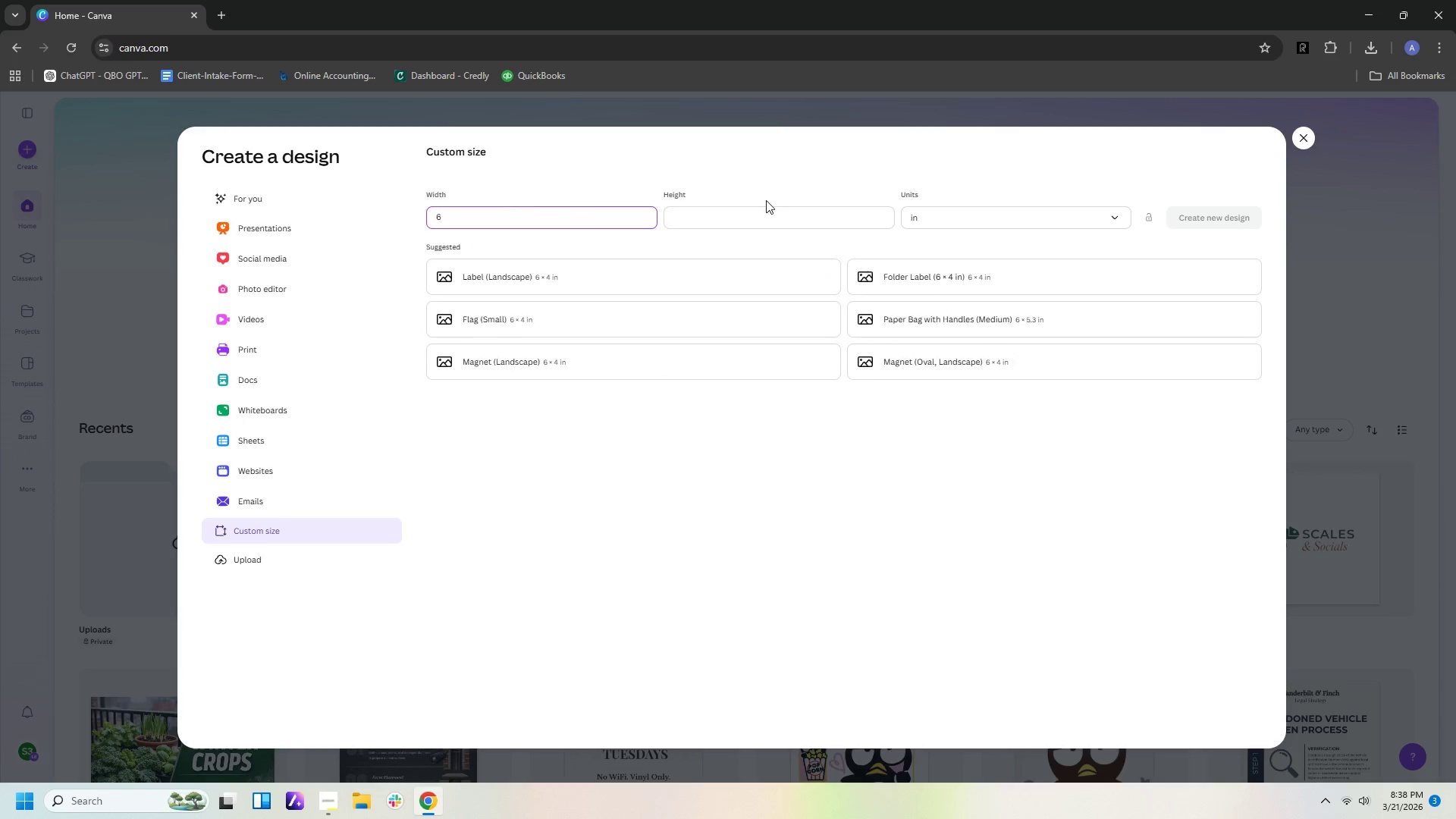 
left_click([752, 212])
 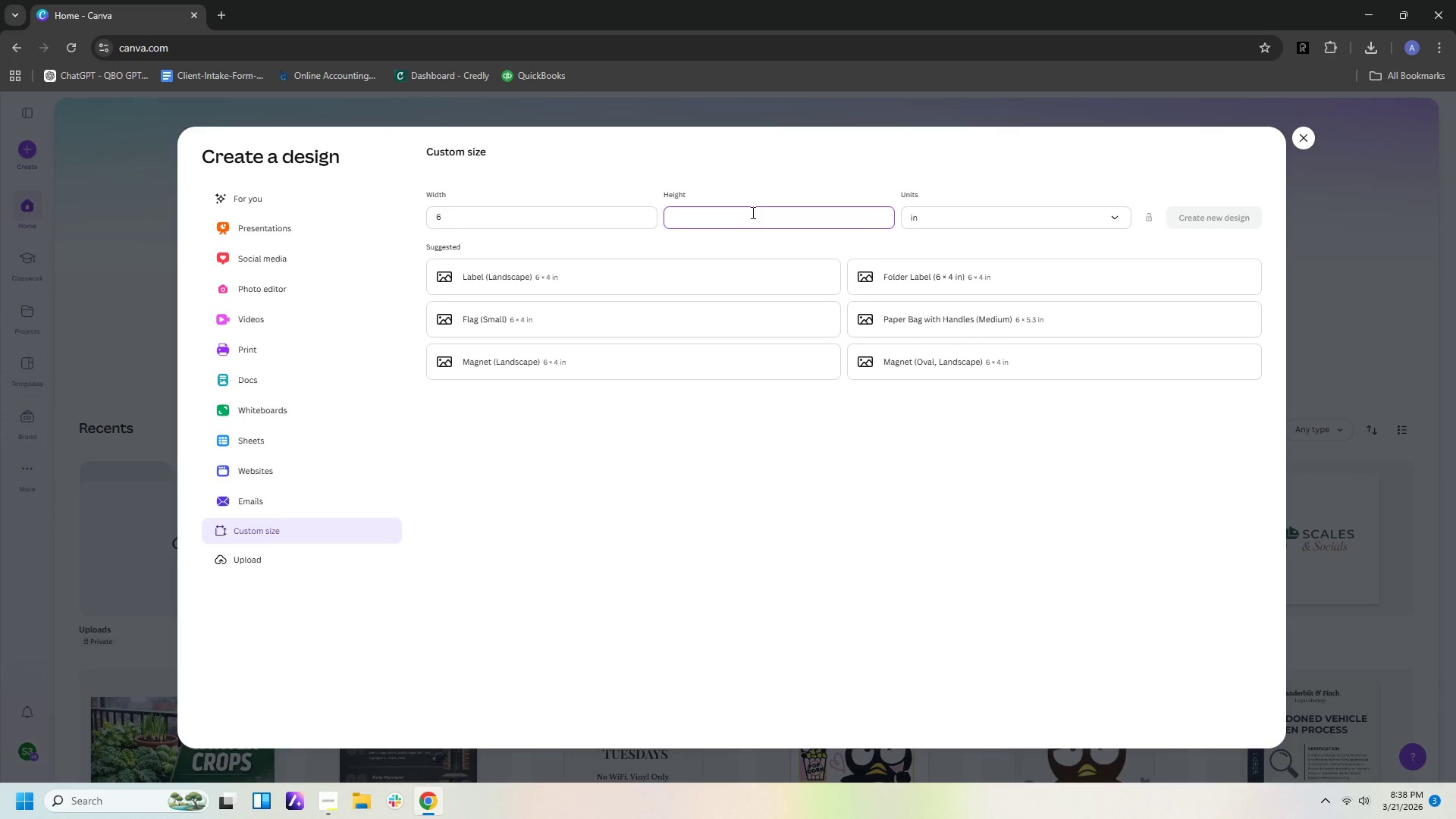 
key(9)
 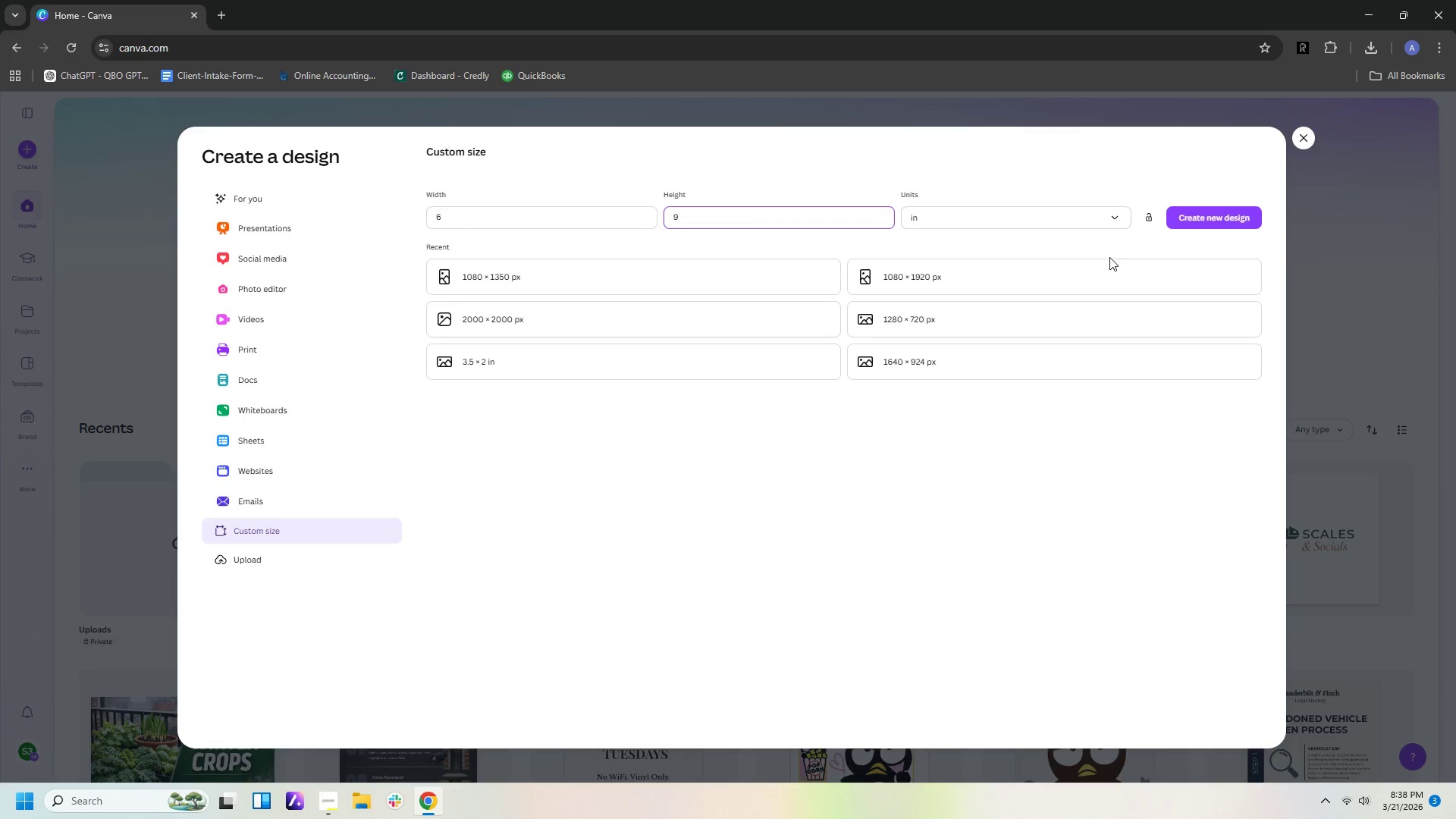 
left_click([1244, 220])
 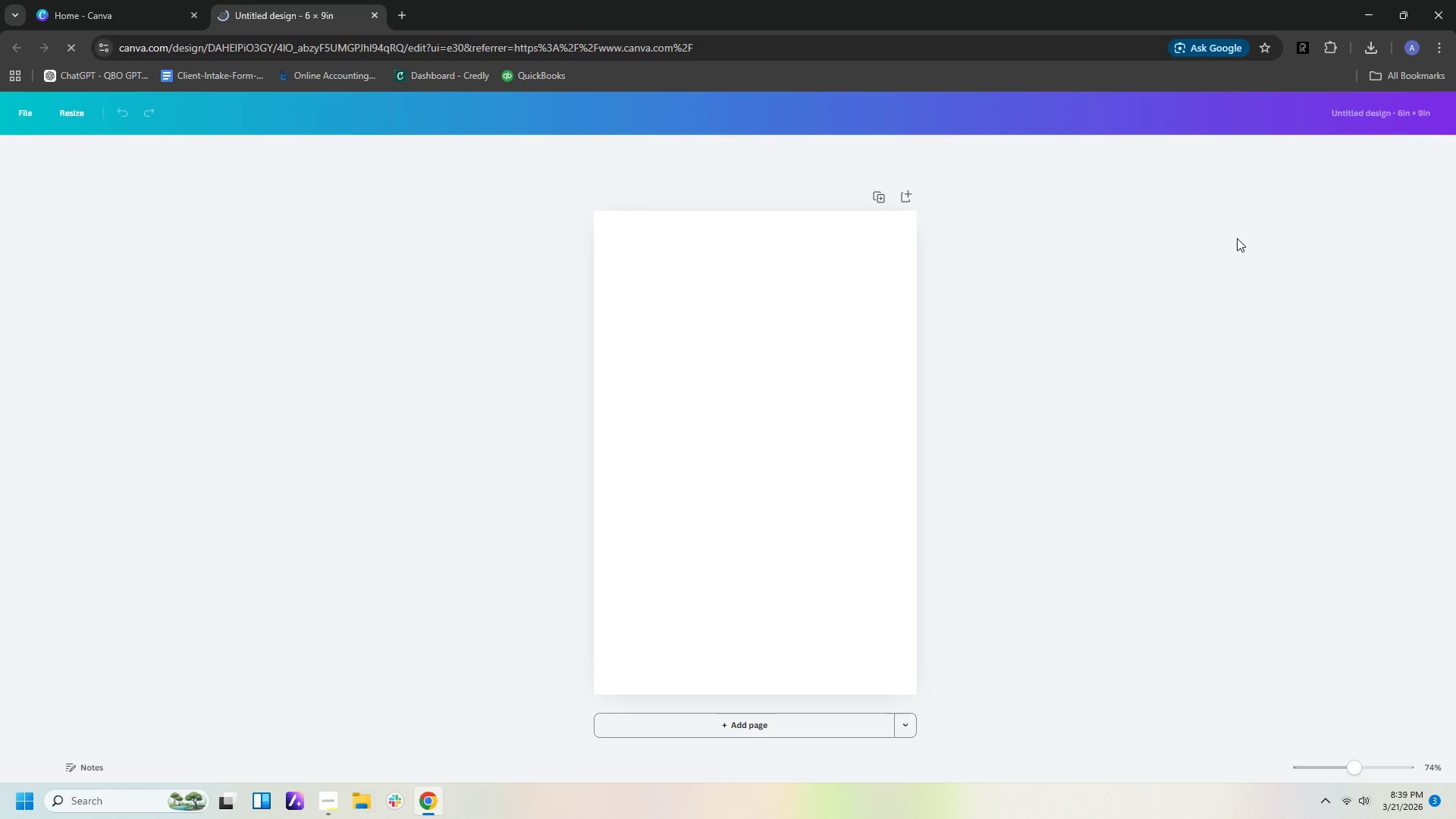 
wait(11.38)
 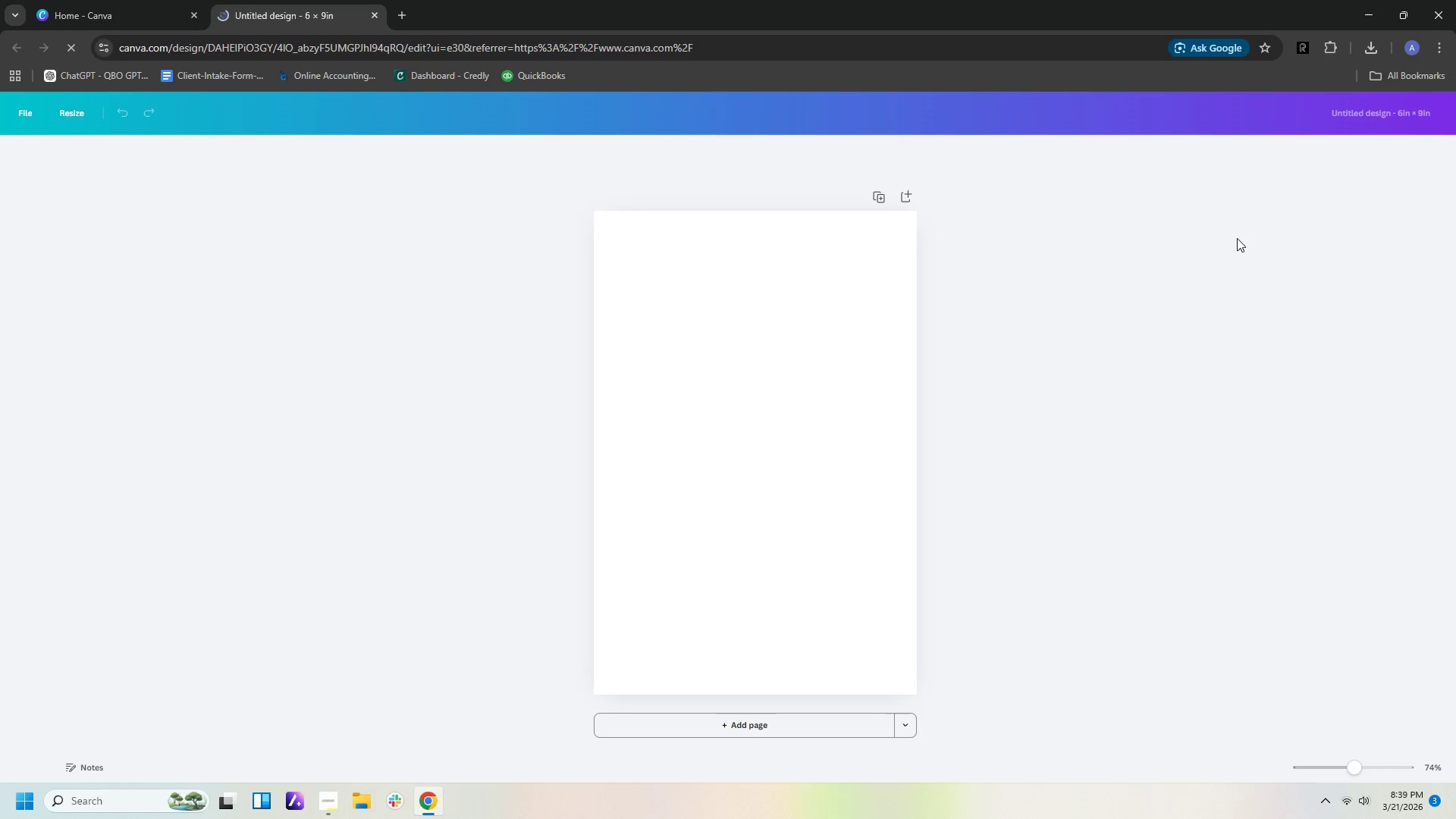 
left_click([783, 465])
 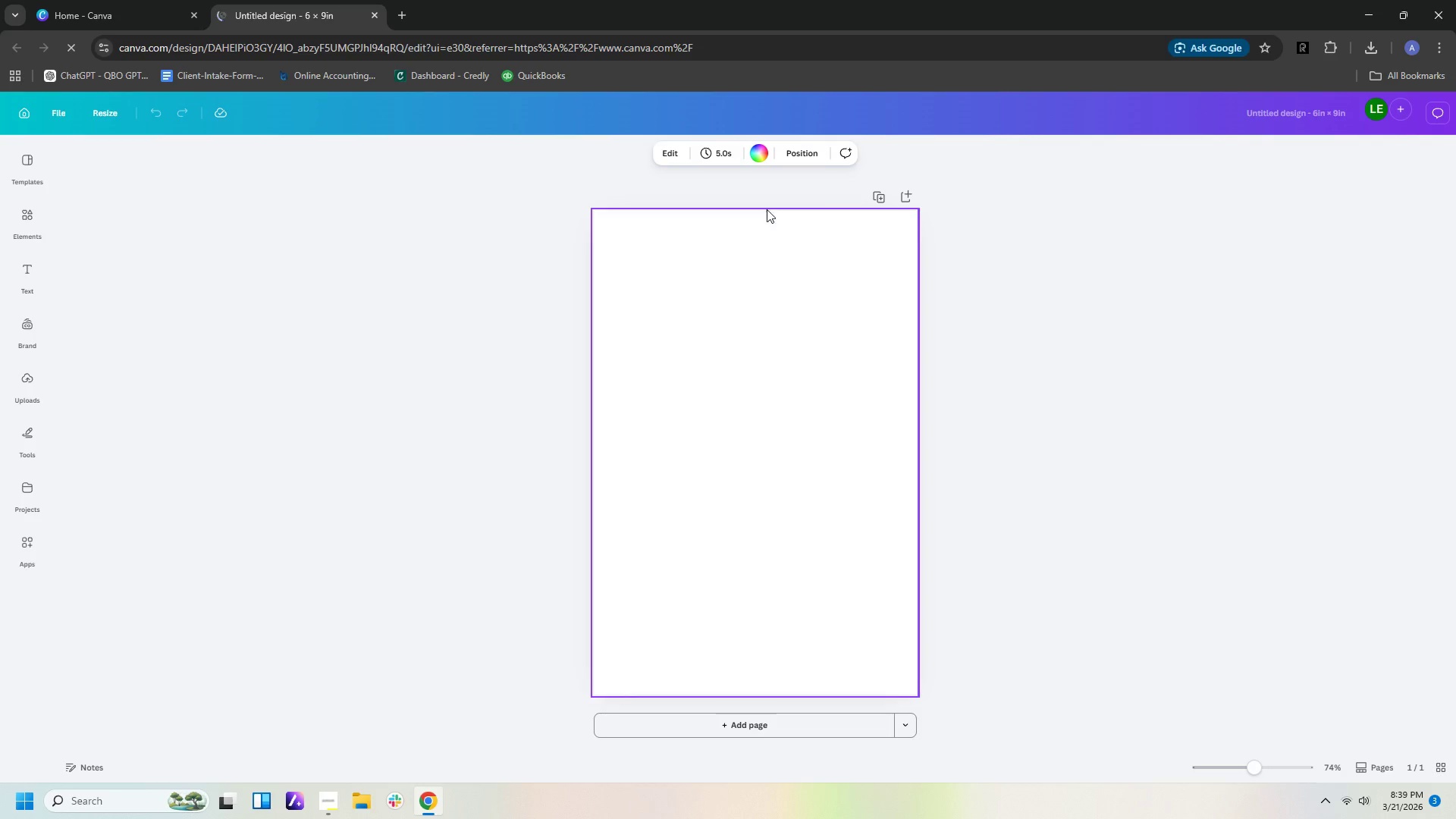 
left_click([758, 155])
 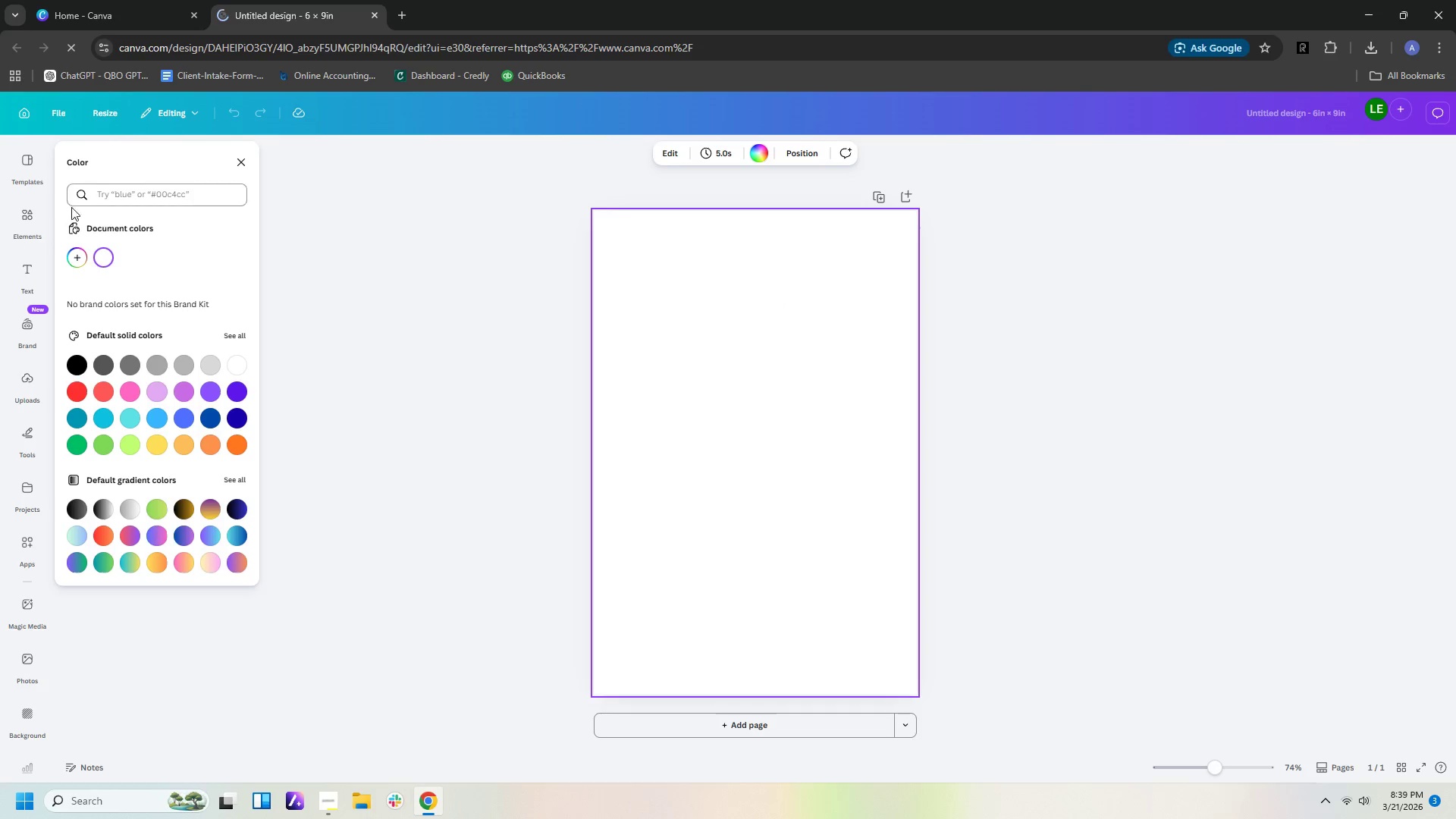 
left_click([75, 255])
 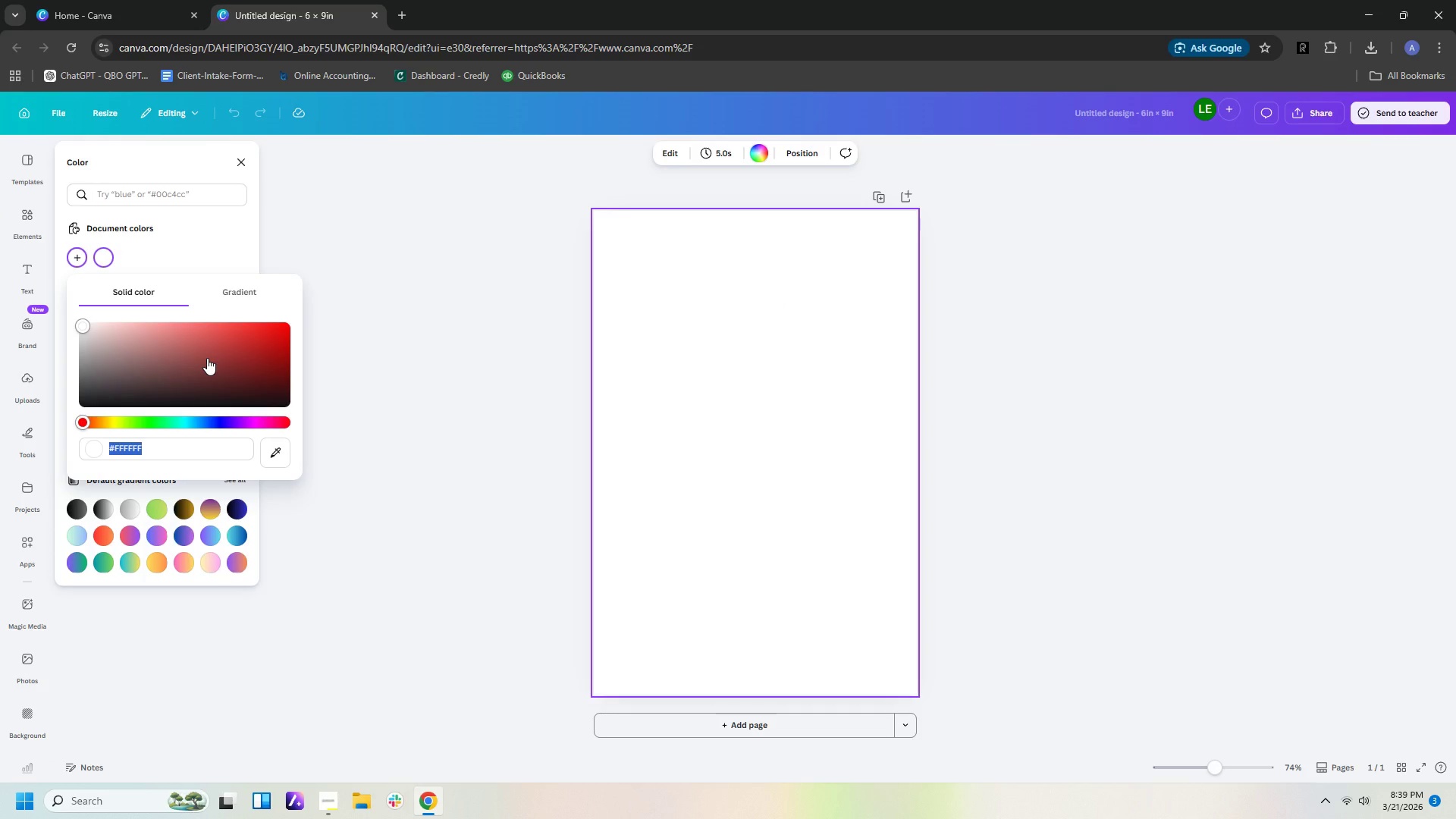 
type(f4)
 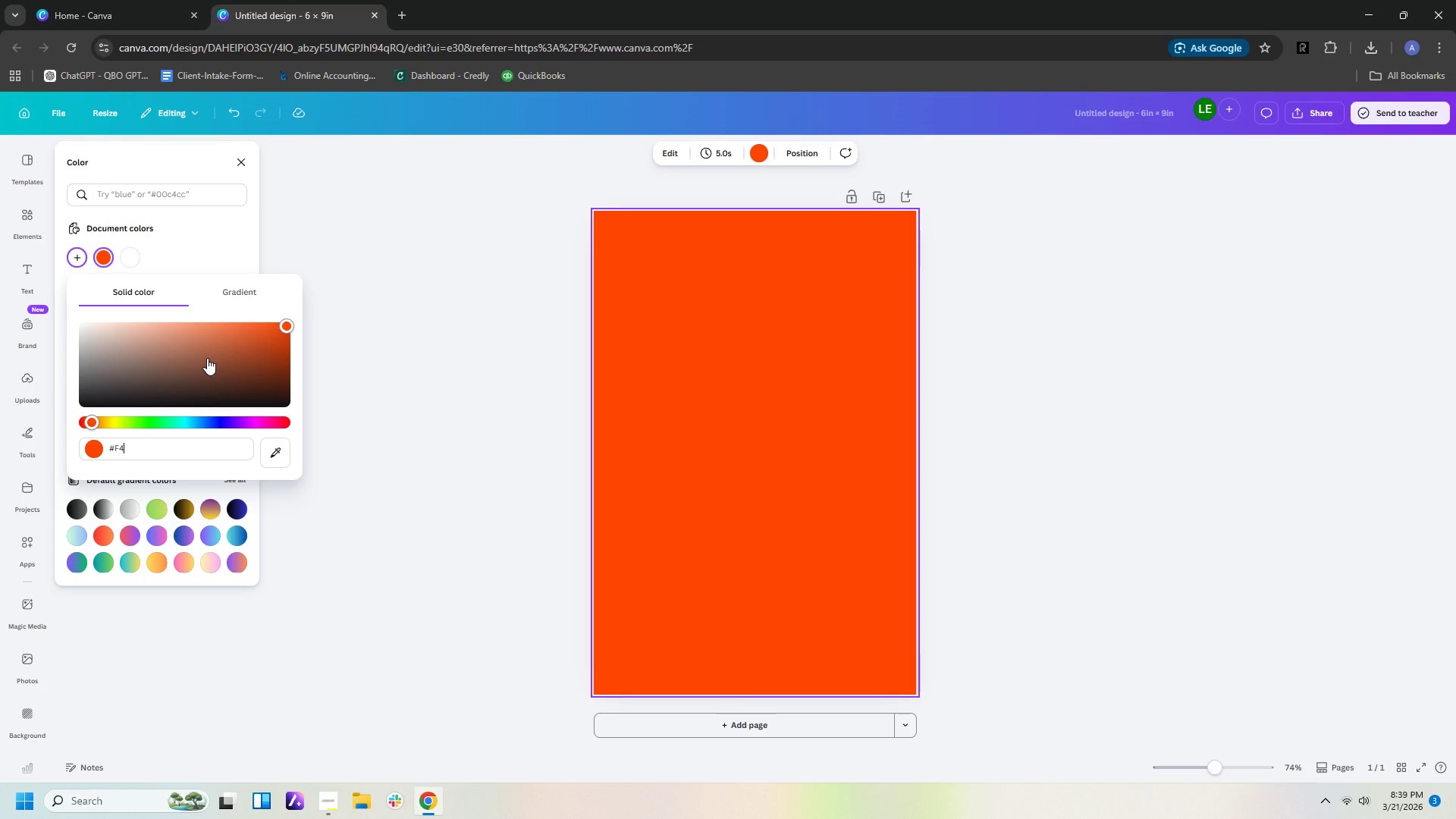 
type(f1e8)
 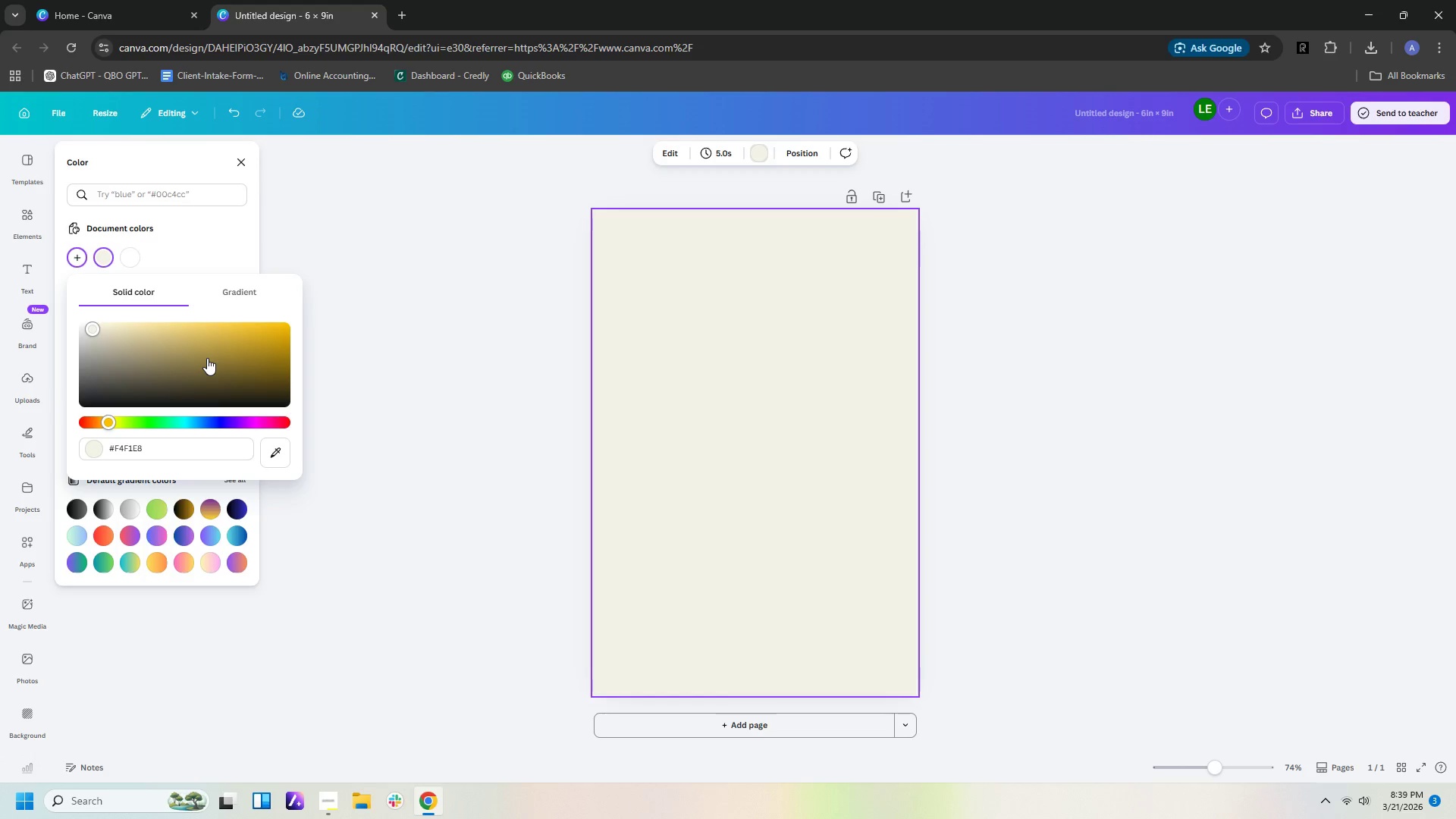 
key(Enter)
 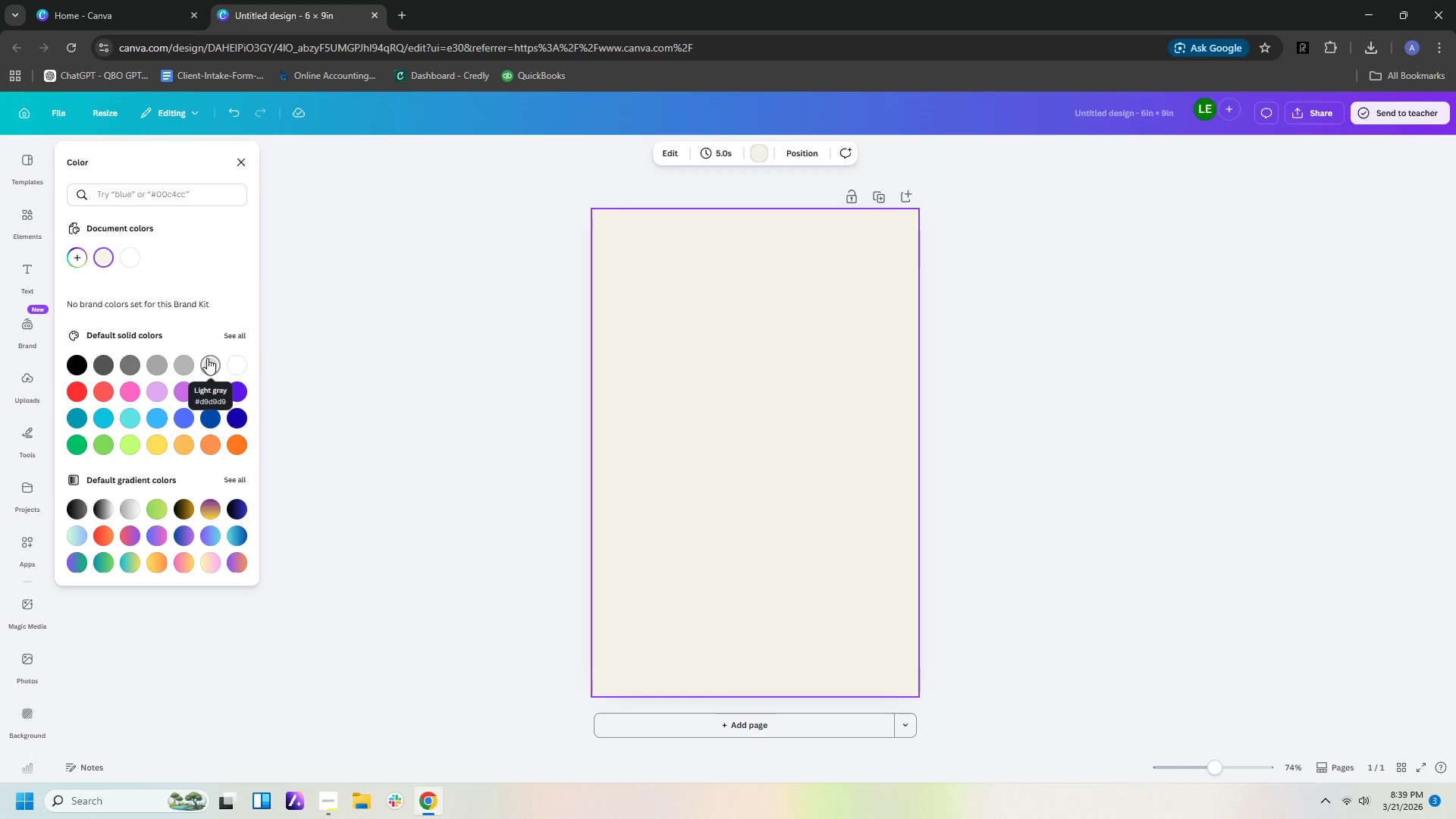 
wait(17.61)
 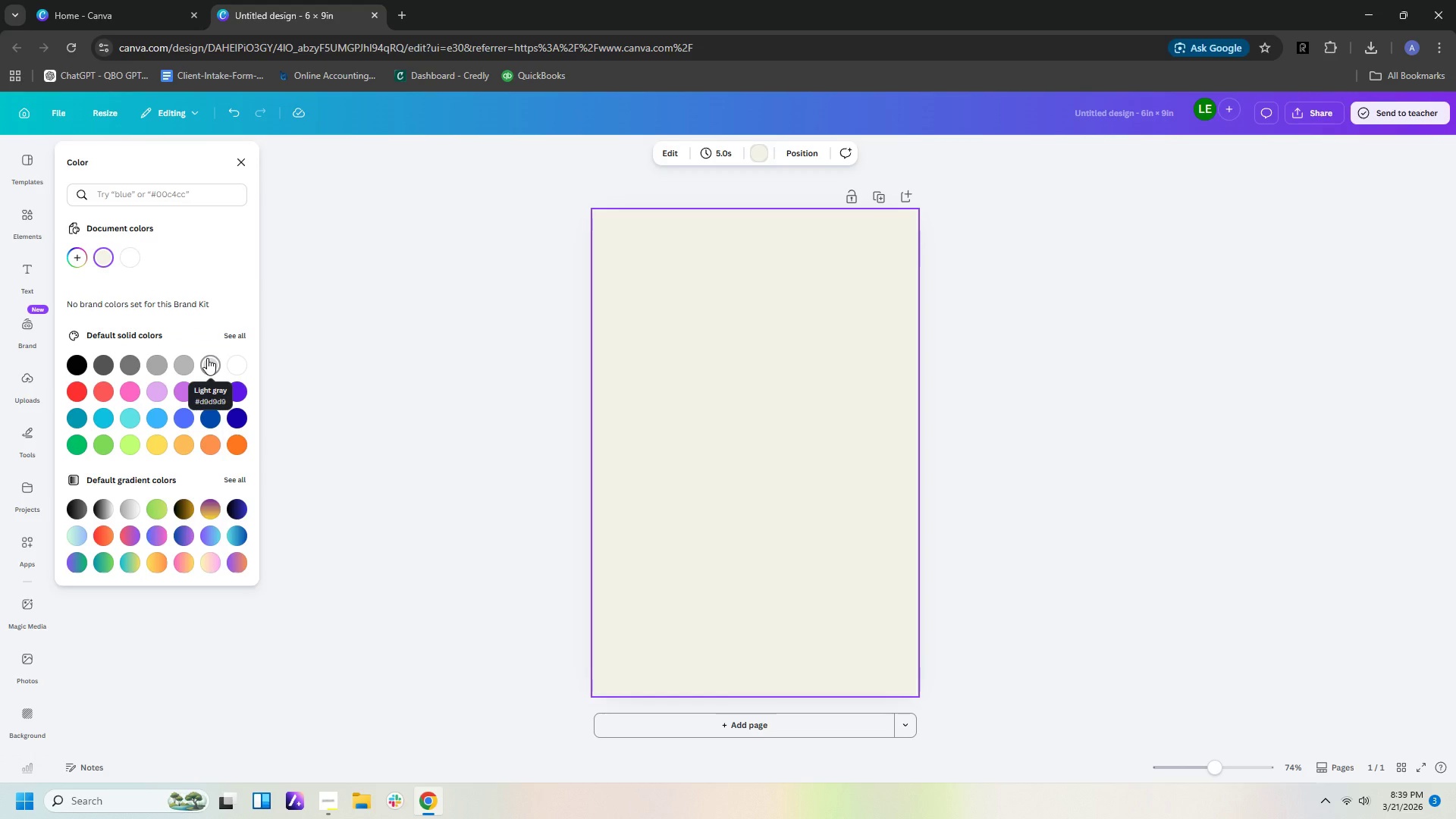 
left_click([19, 265])
 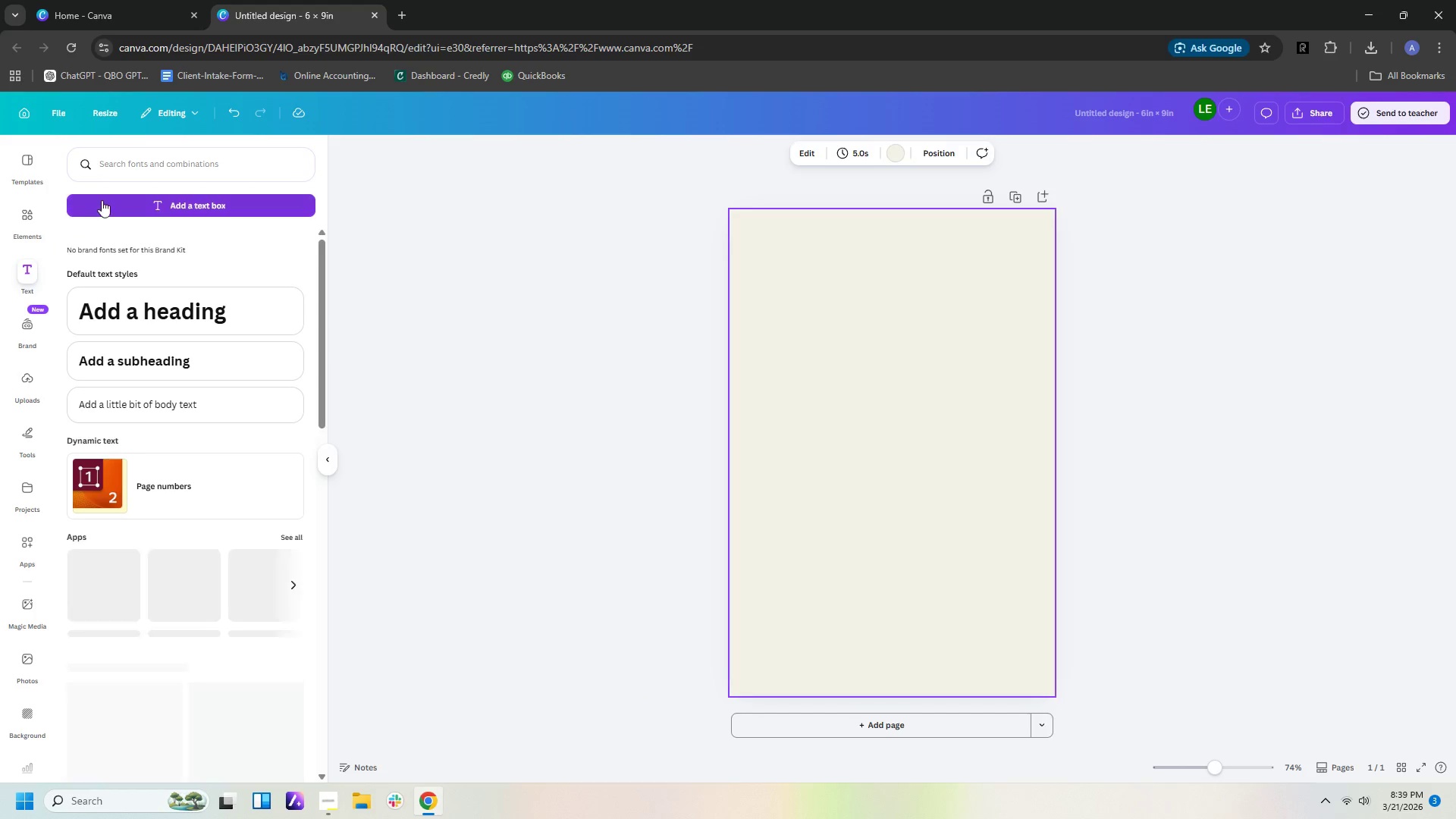 
left_click([102, 200])
 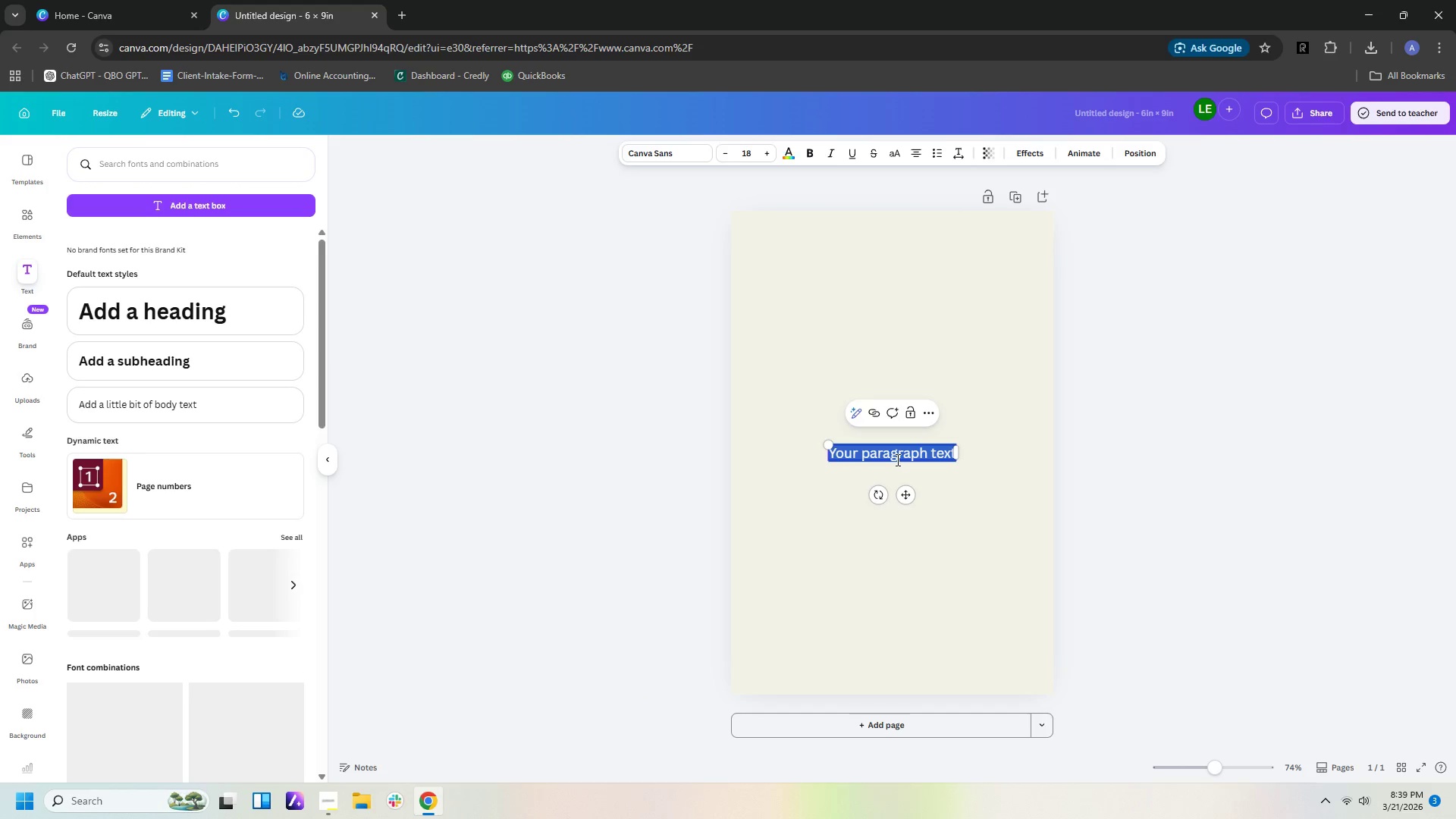 
type(Chapter)
 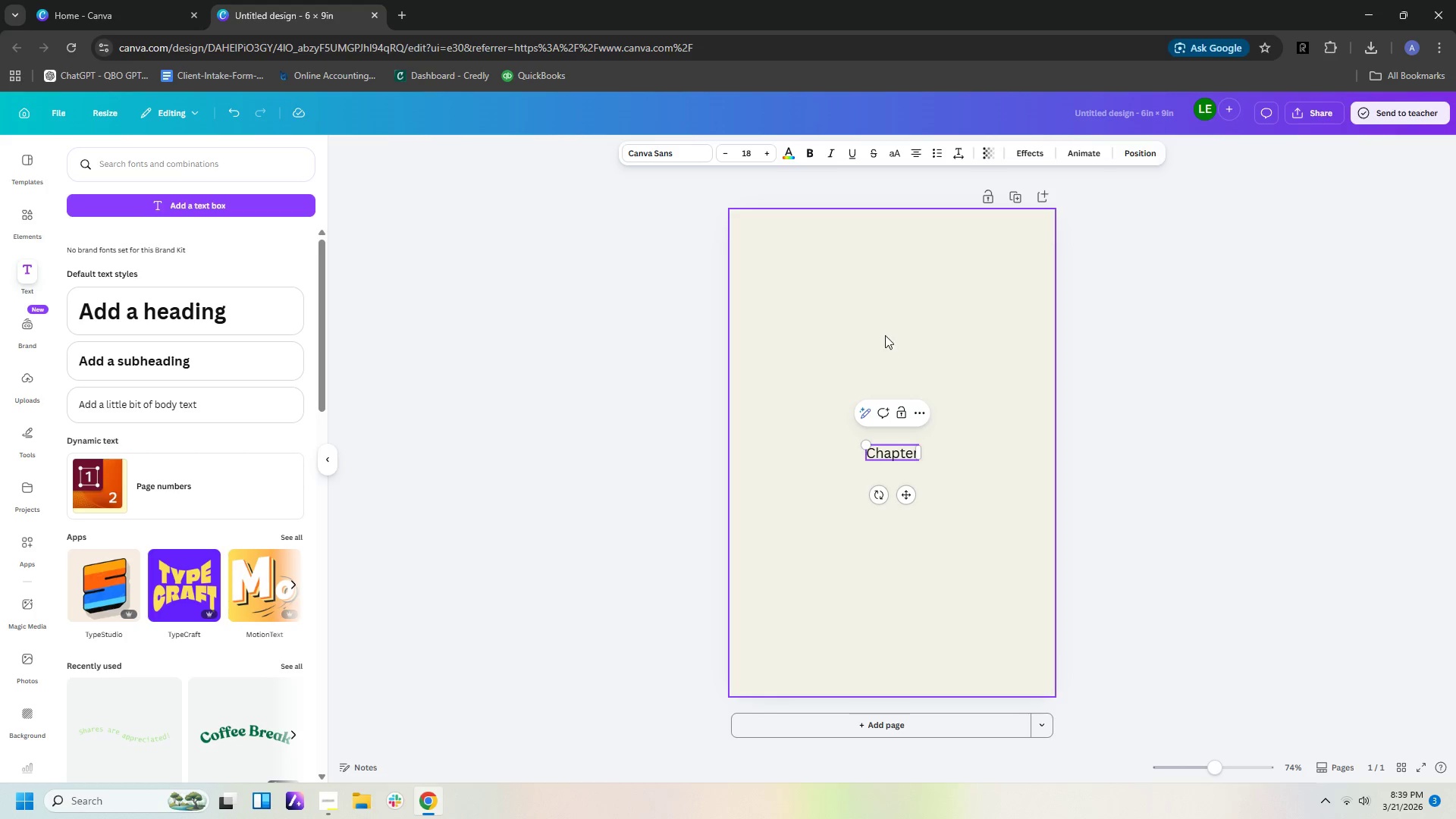 
left_click([1008, 523])
 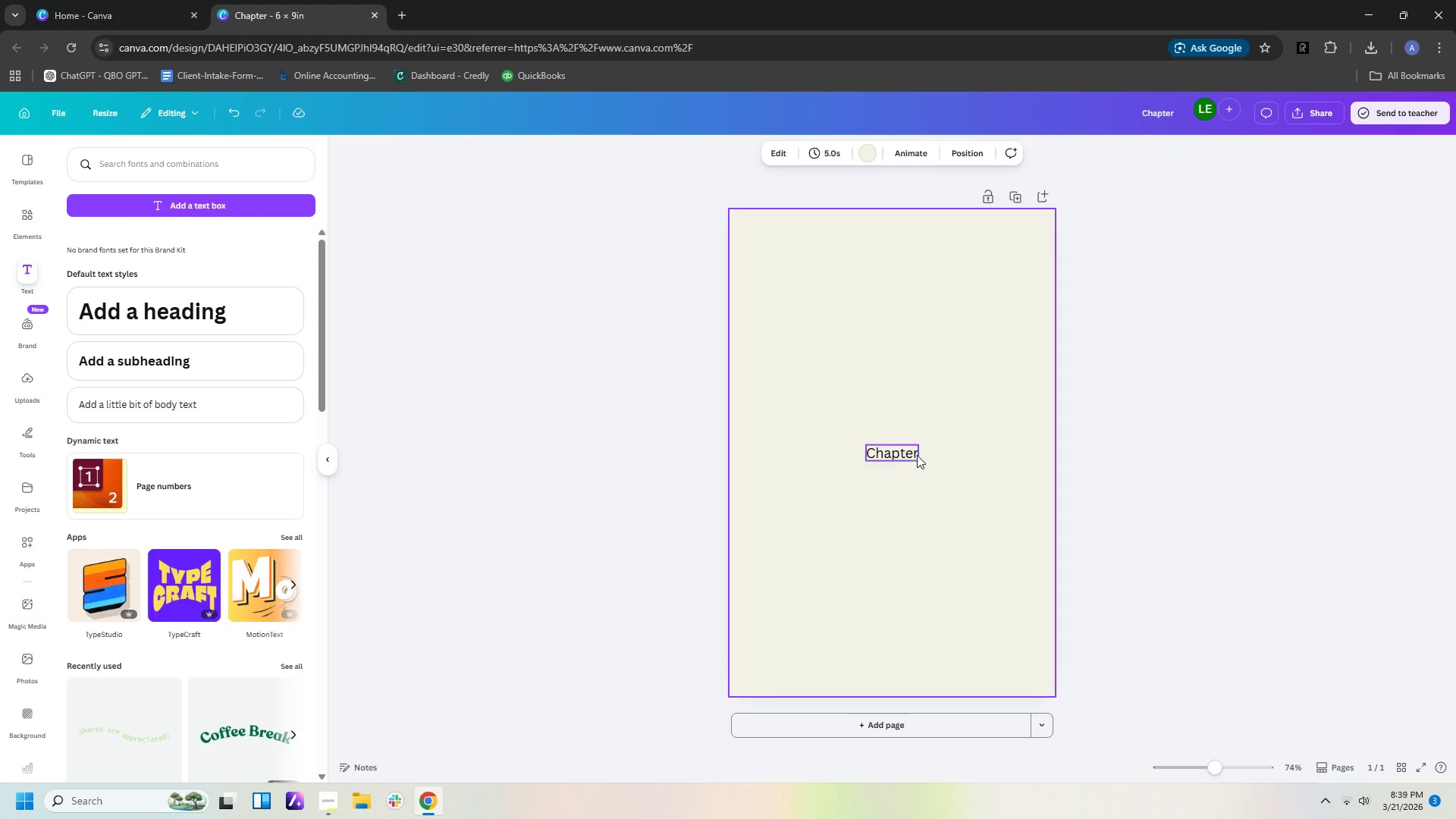 
left_click_drag(start_coordinate=[901, 457], to_coordinate=[901, 262])
 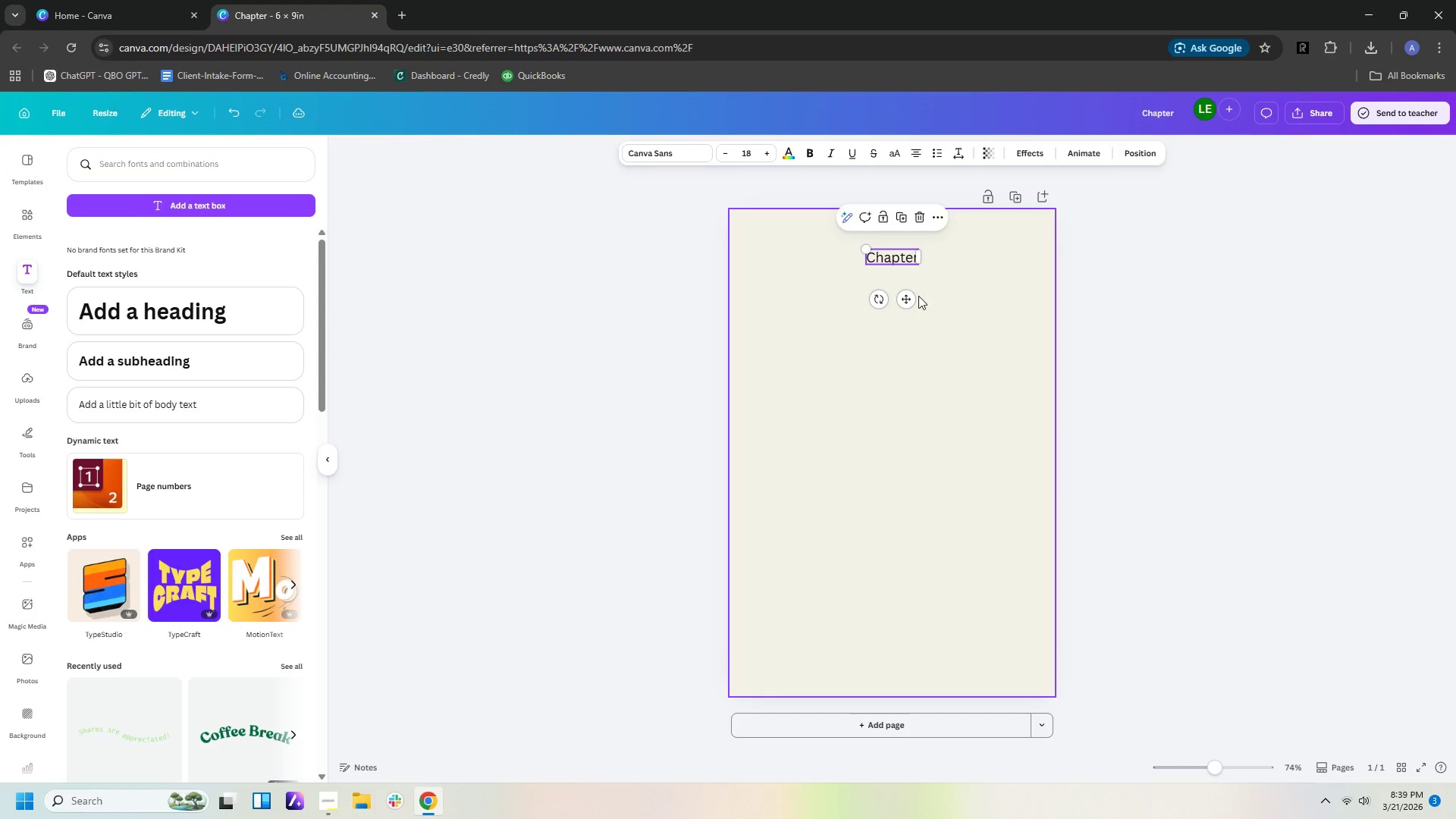 
left_click([918, 297])
 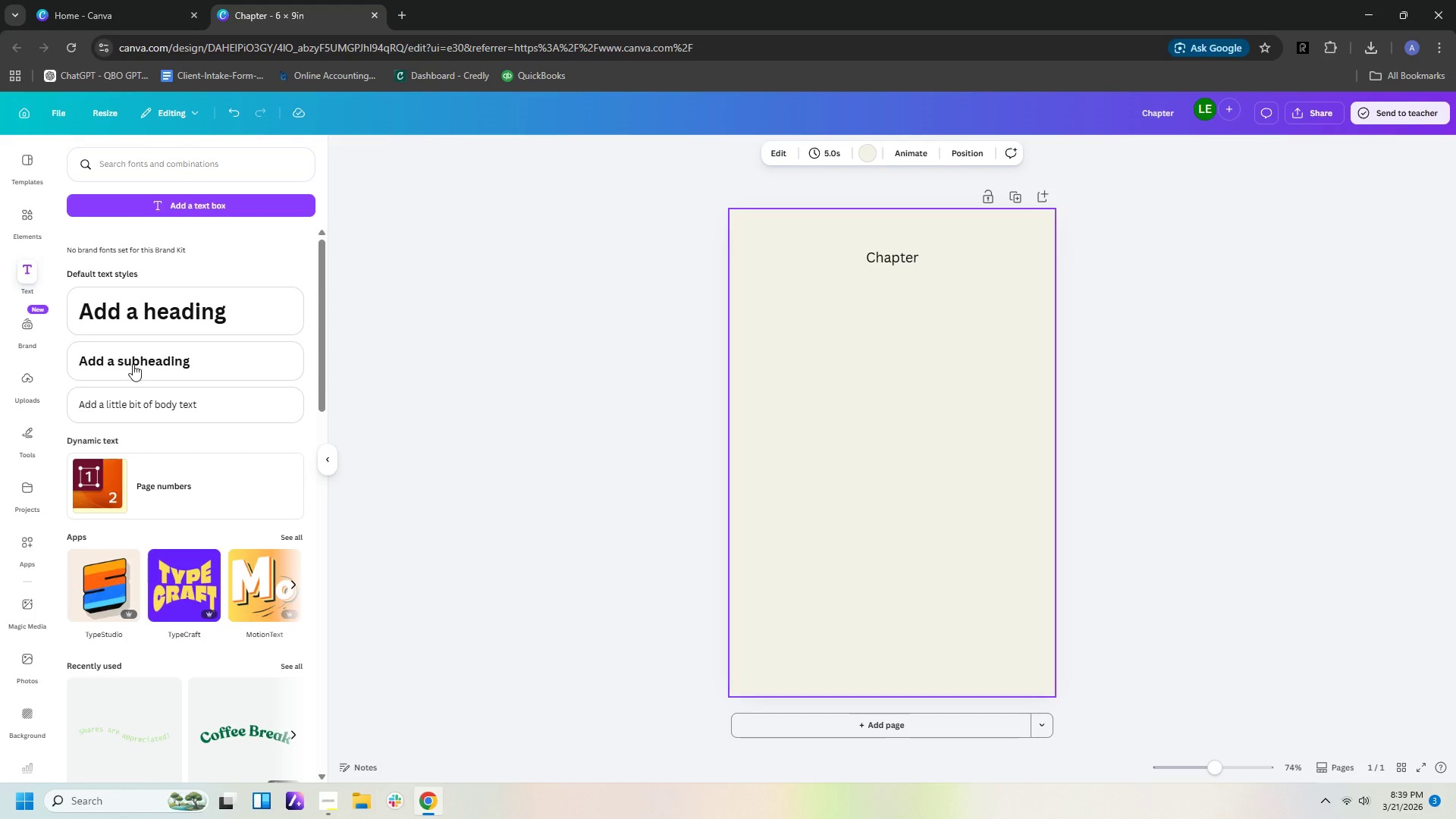 
left_click([172, 203])
 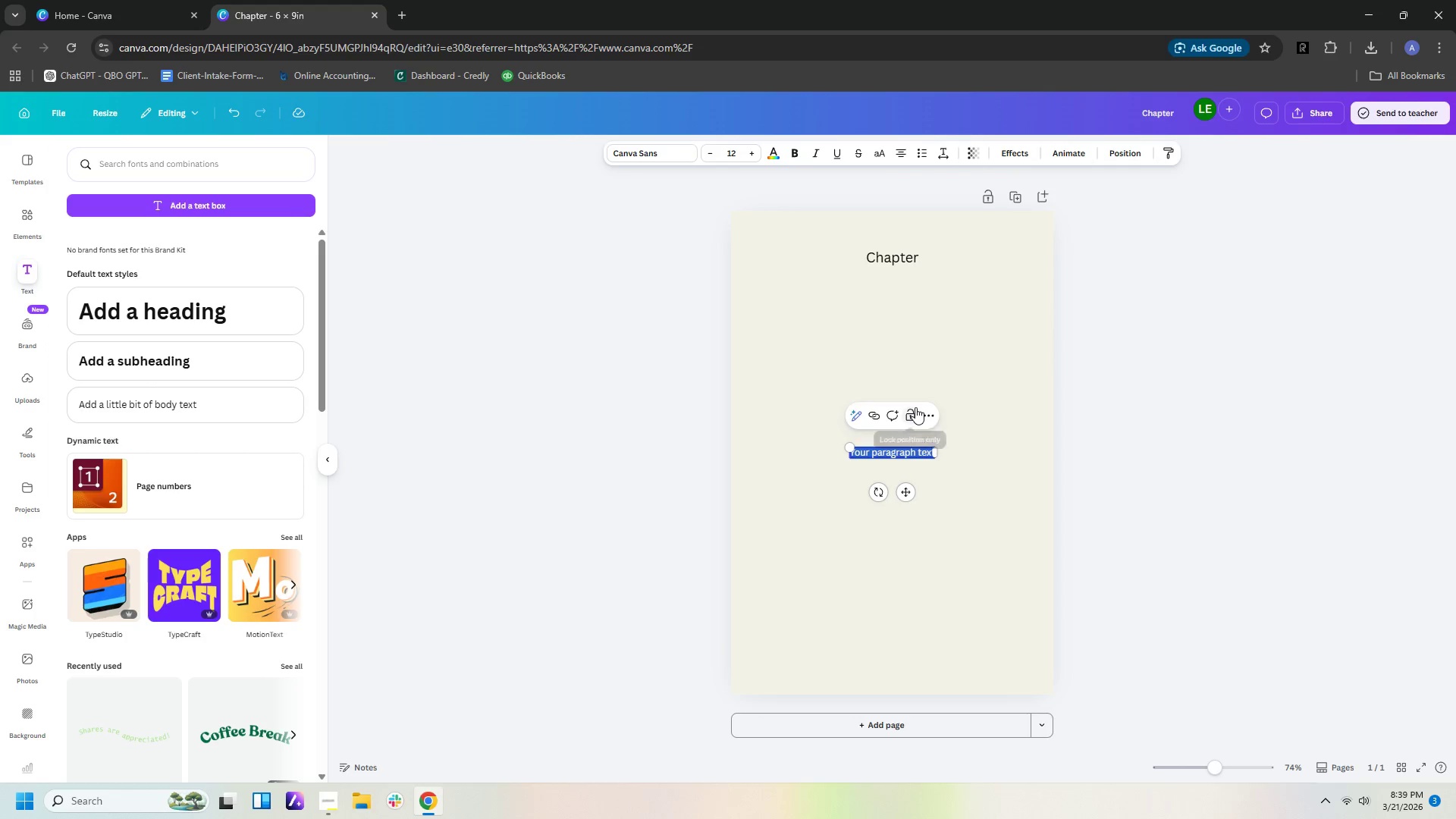 
type(01)
 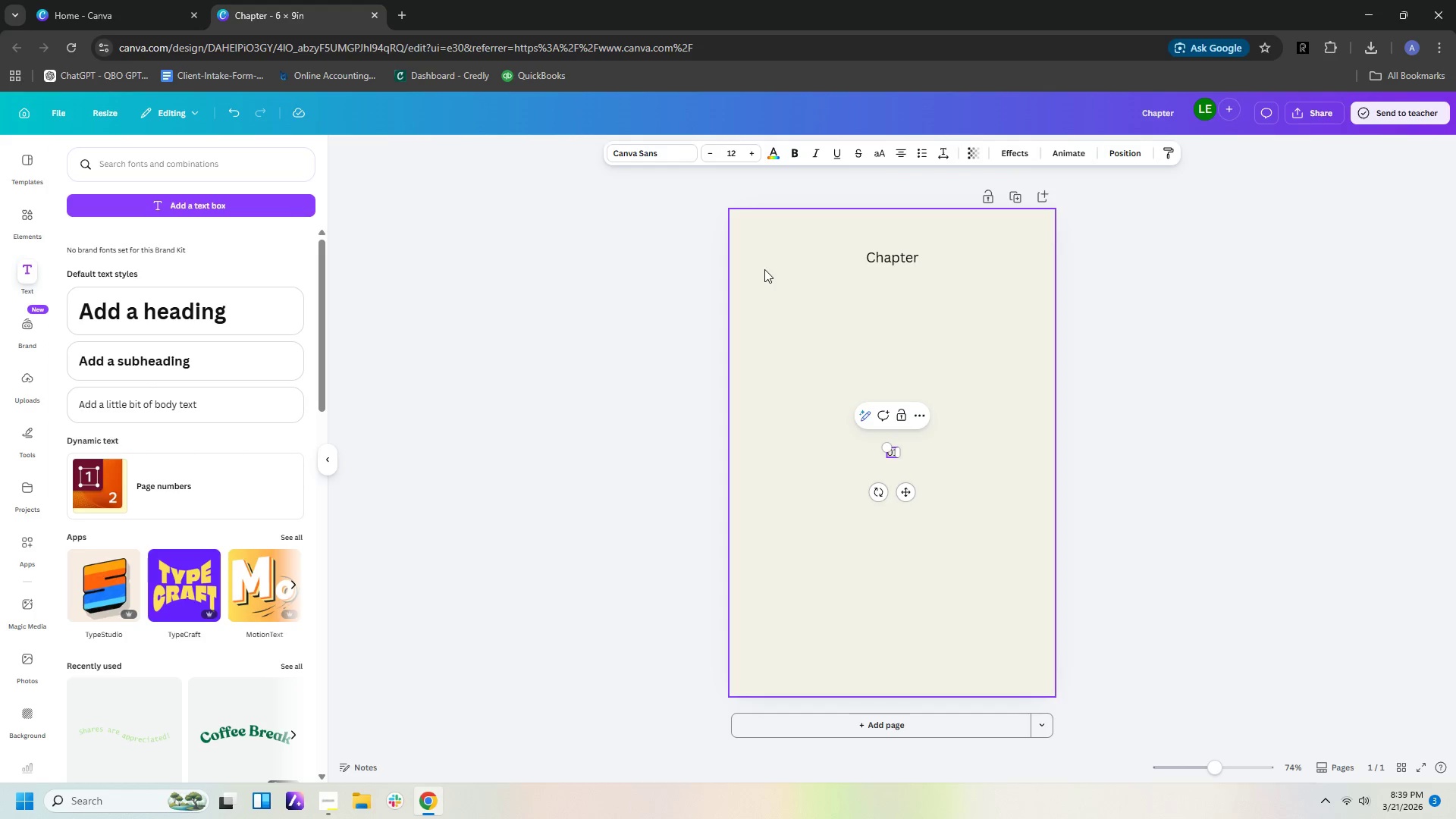 
left_click([788, 403])
 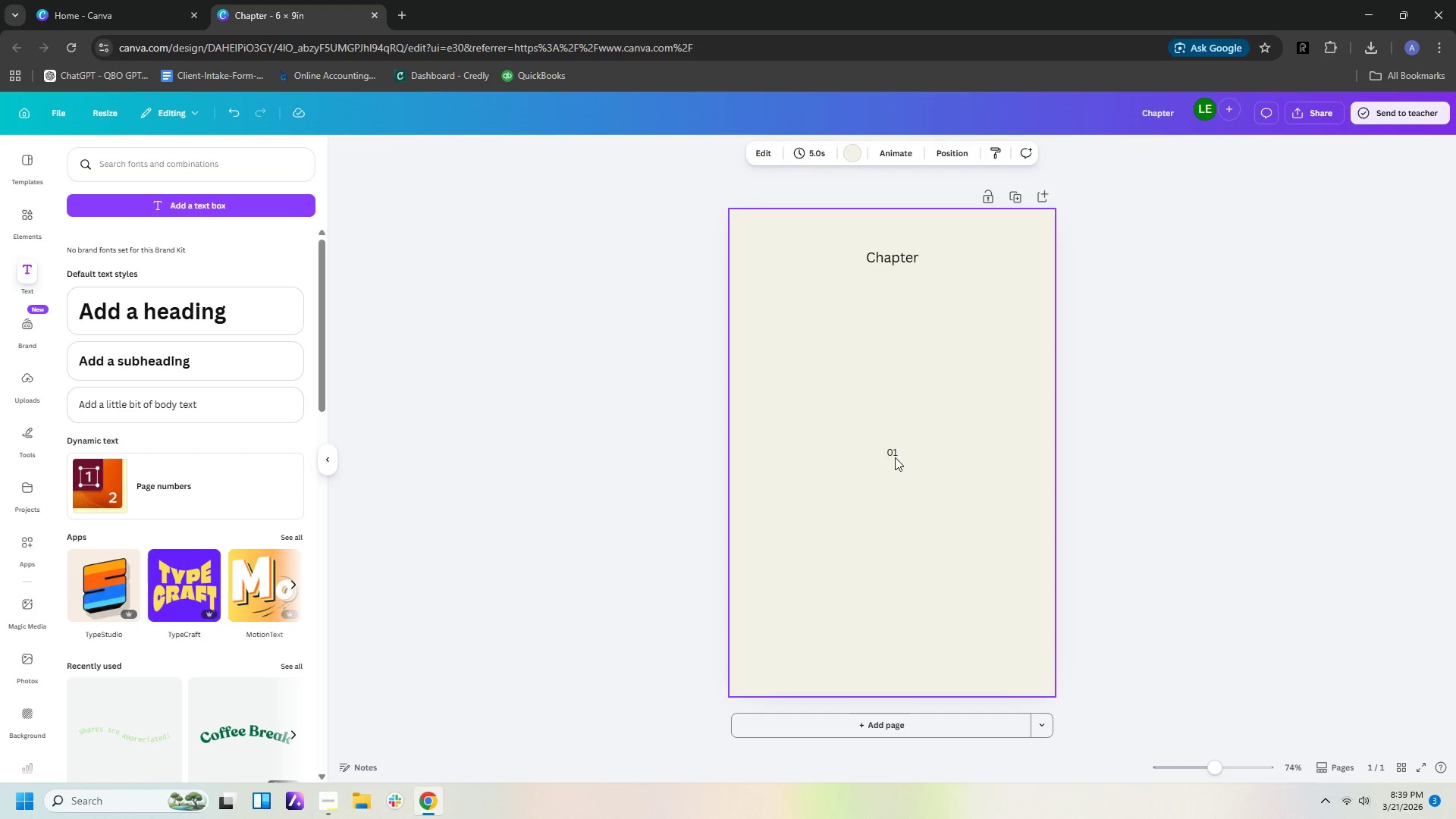 
left_click([889, 457])
 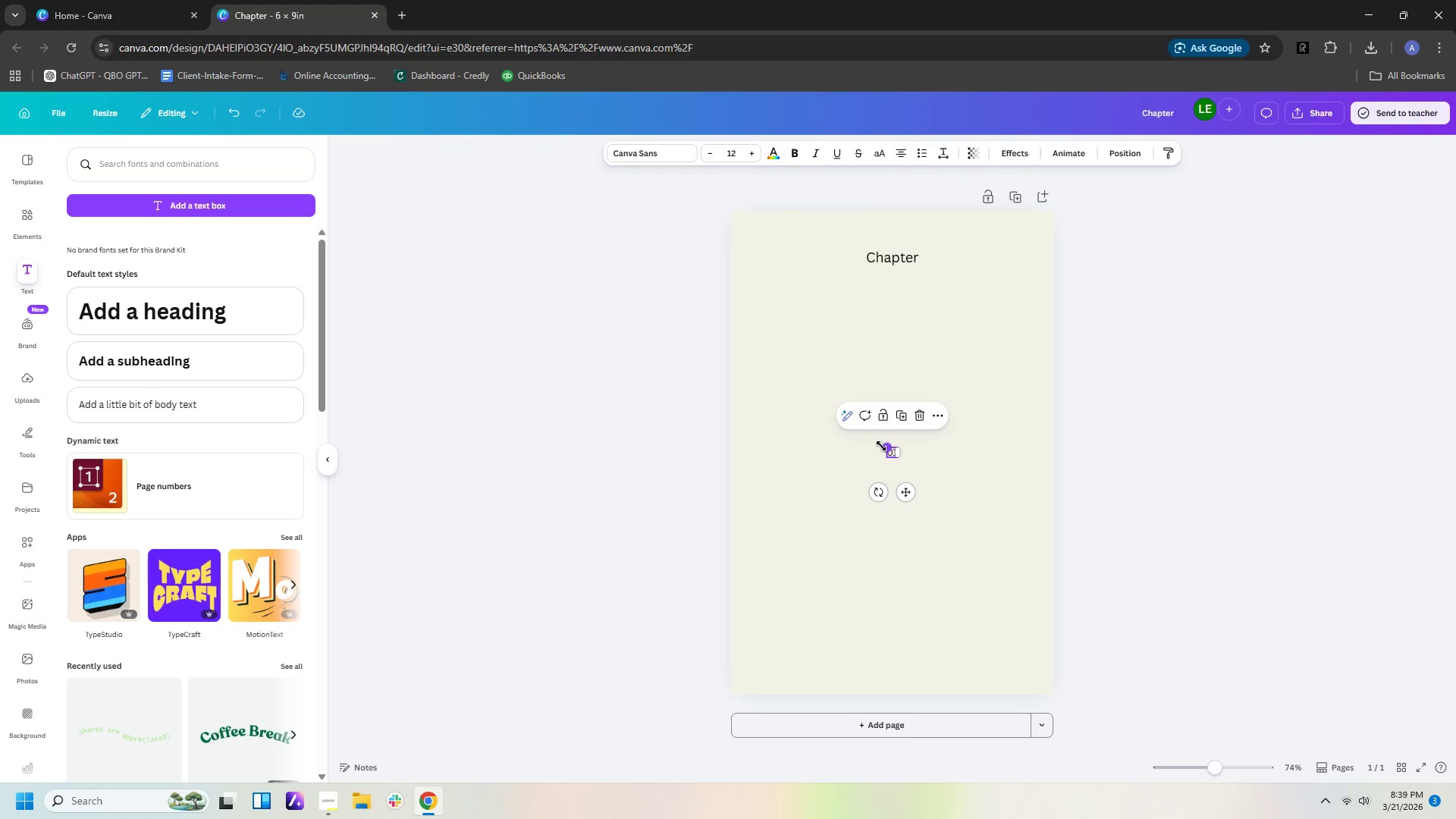 
left_click_drag(start_coordinate=[881, 443], to_coordinate=[808, 345])
 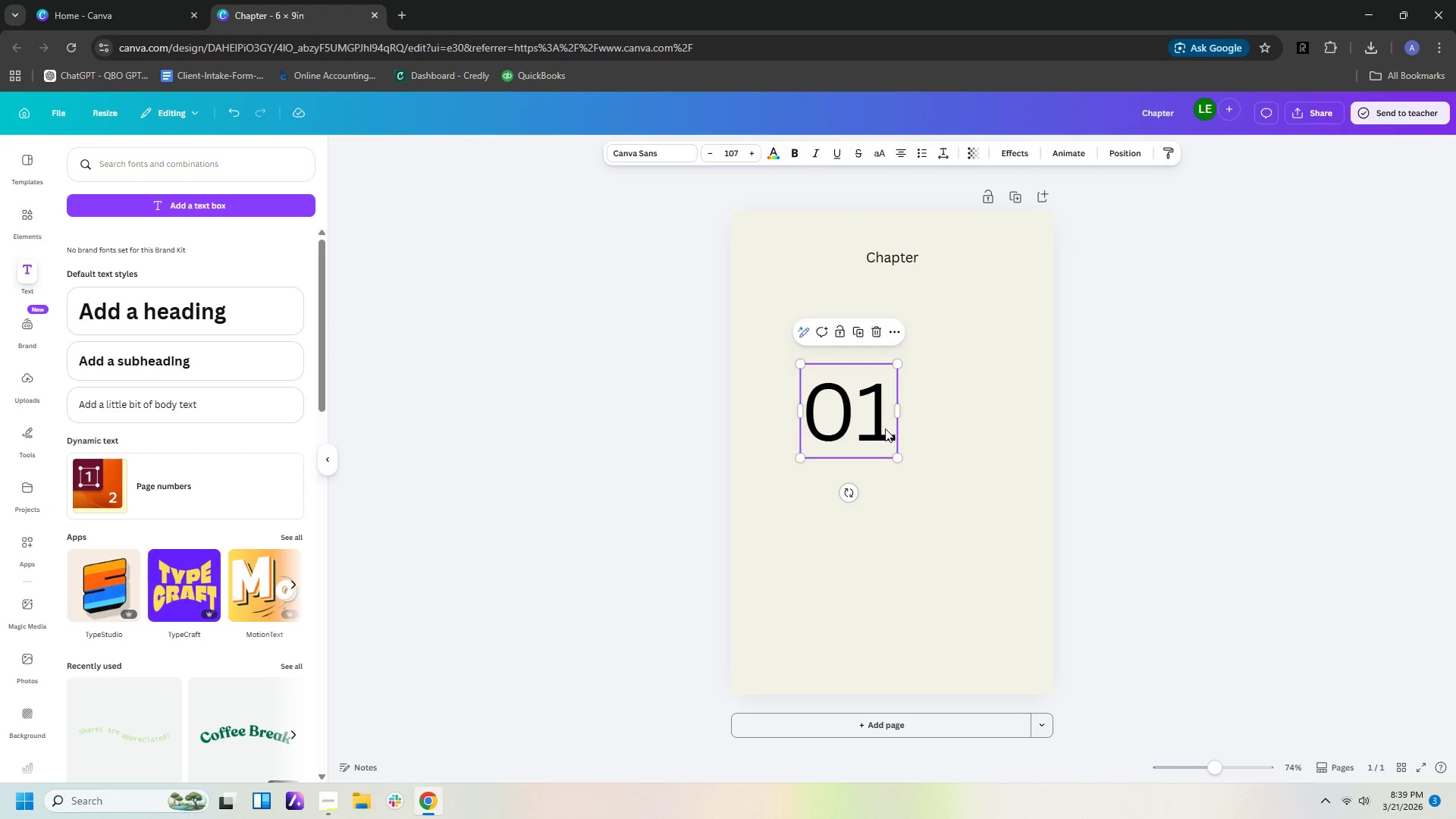 
left_click_drag(start_coordinate=[871, 428], to_coordinate=[914, 336])
 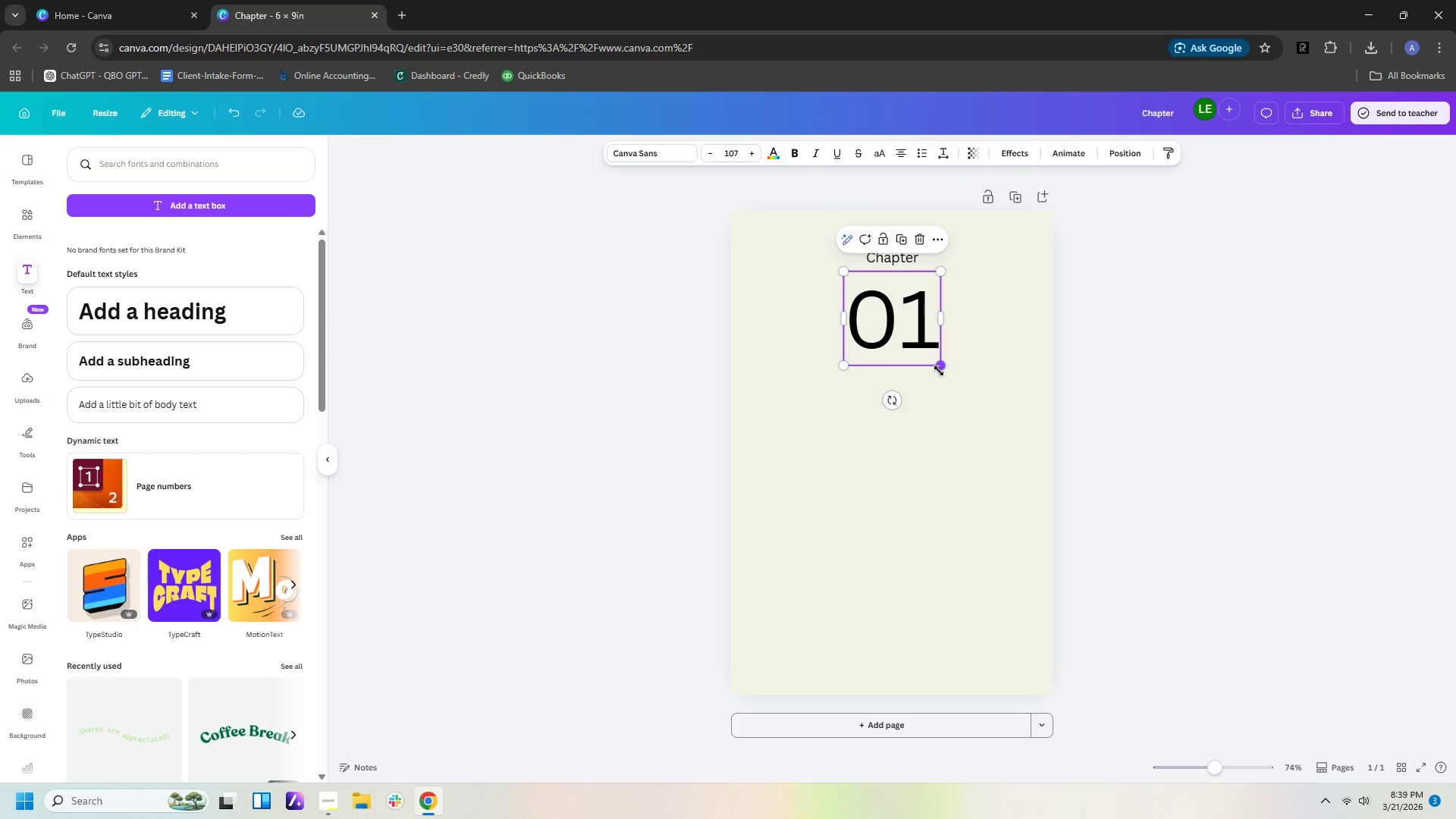 
left_click_drag(start_coordinate=[940, 372], to_coordinate=[930, 352])
 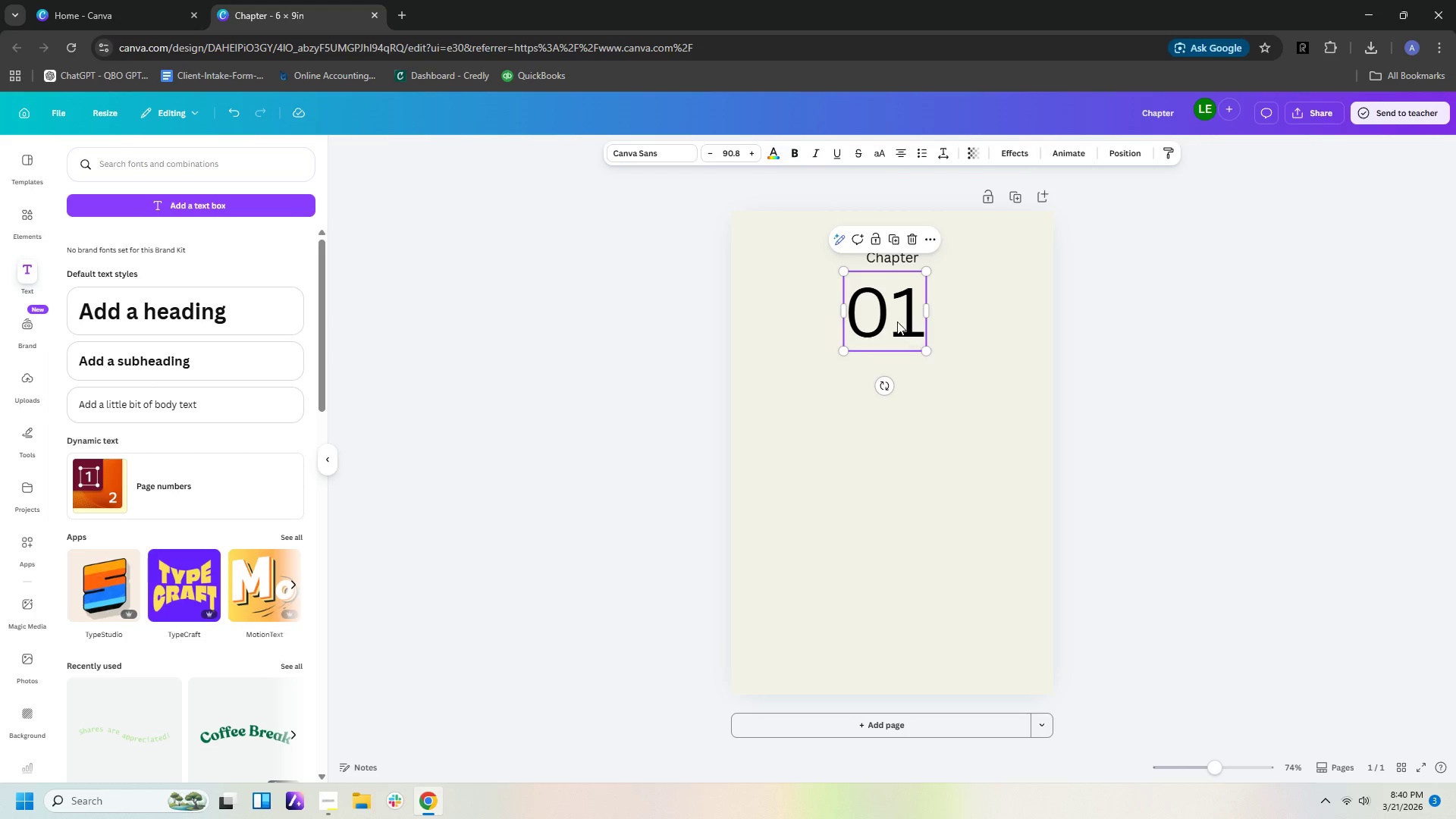 
left_click_drag(start_coordinate=[897, 322], to_coordinate=[902, 321])
 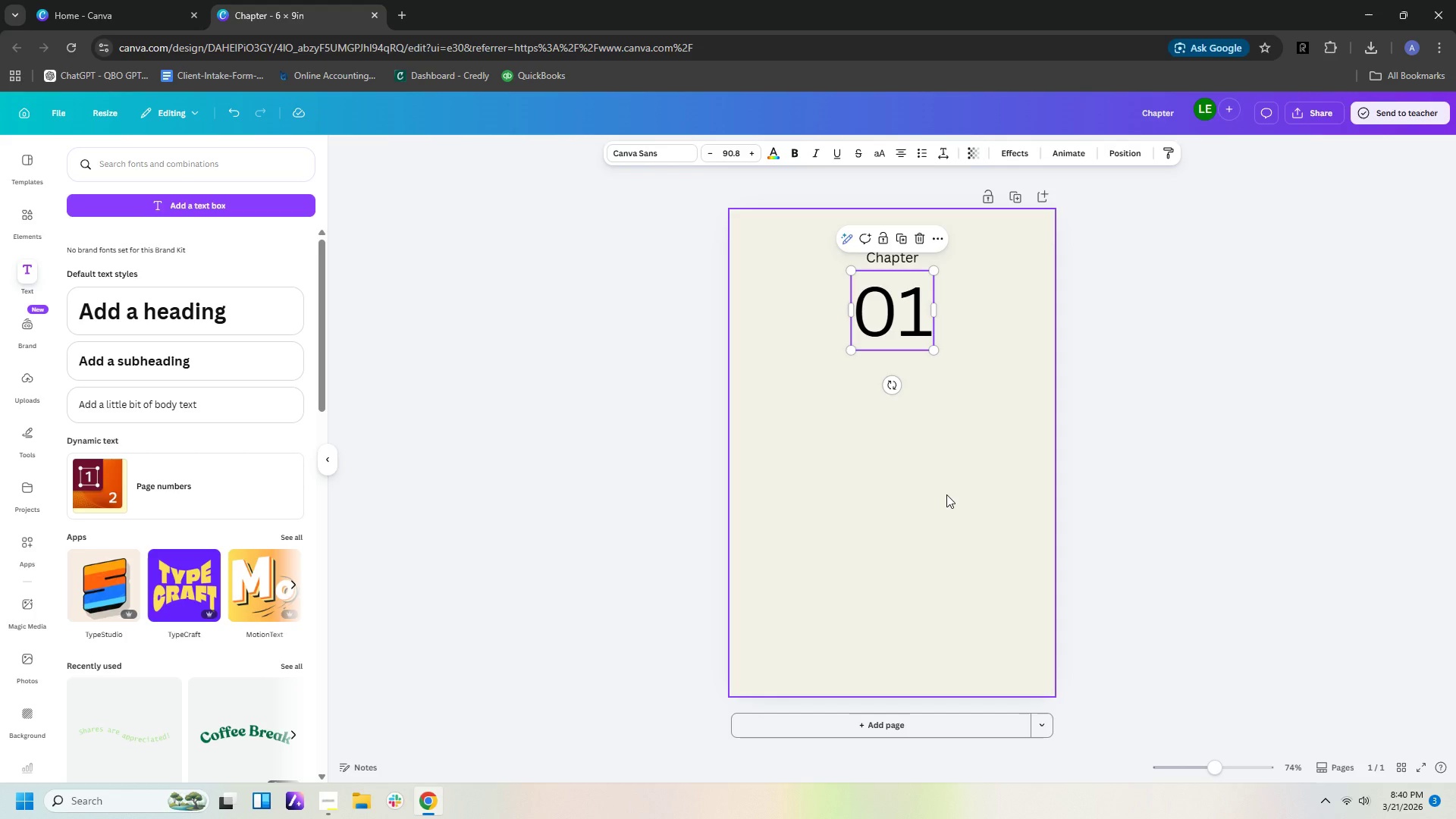 
left_click([946, 494])
 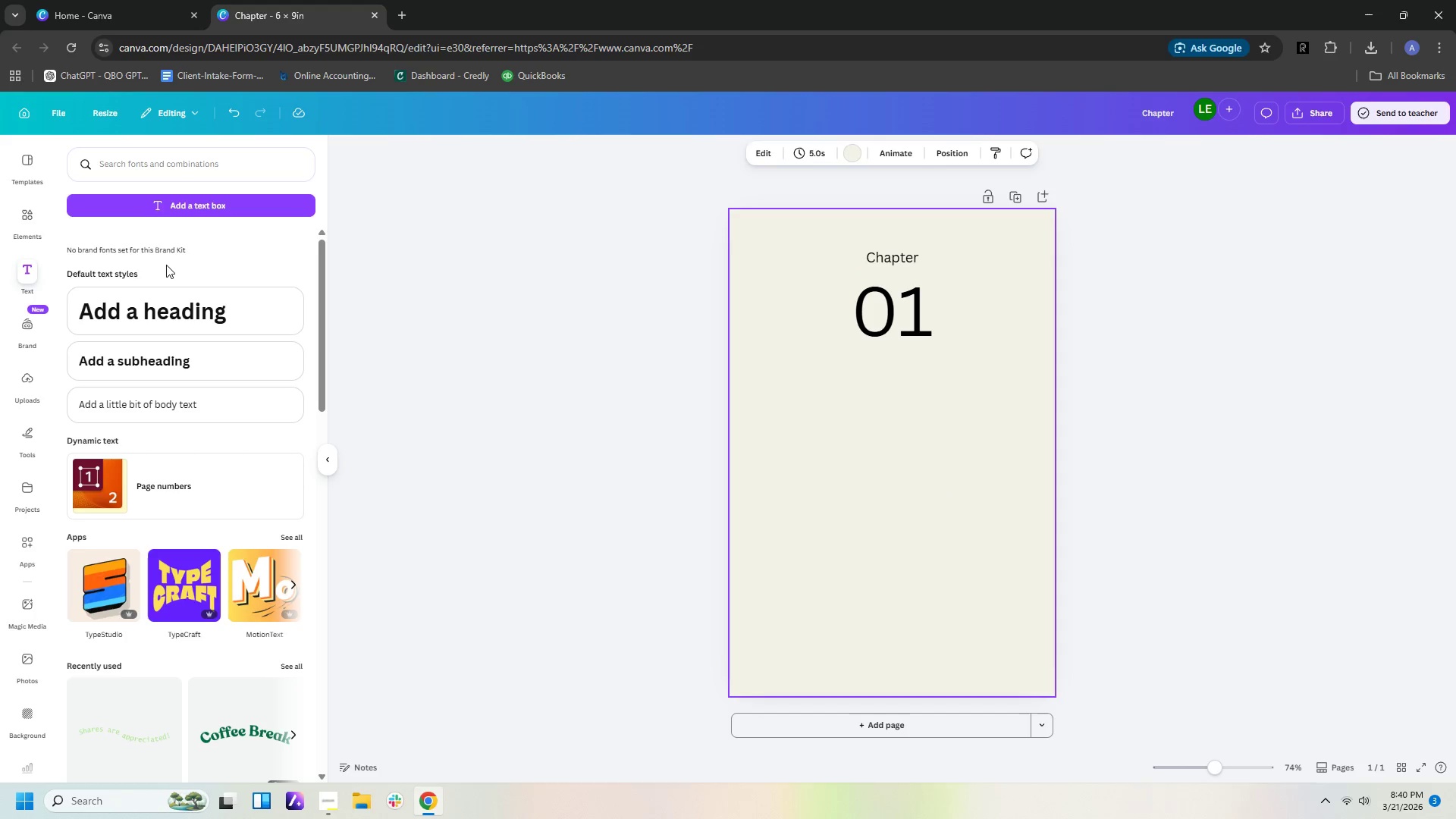 
left_click([164, 202])
 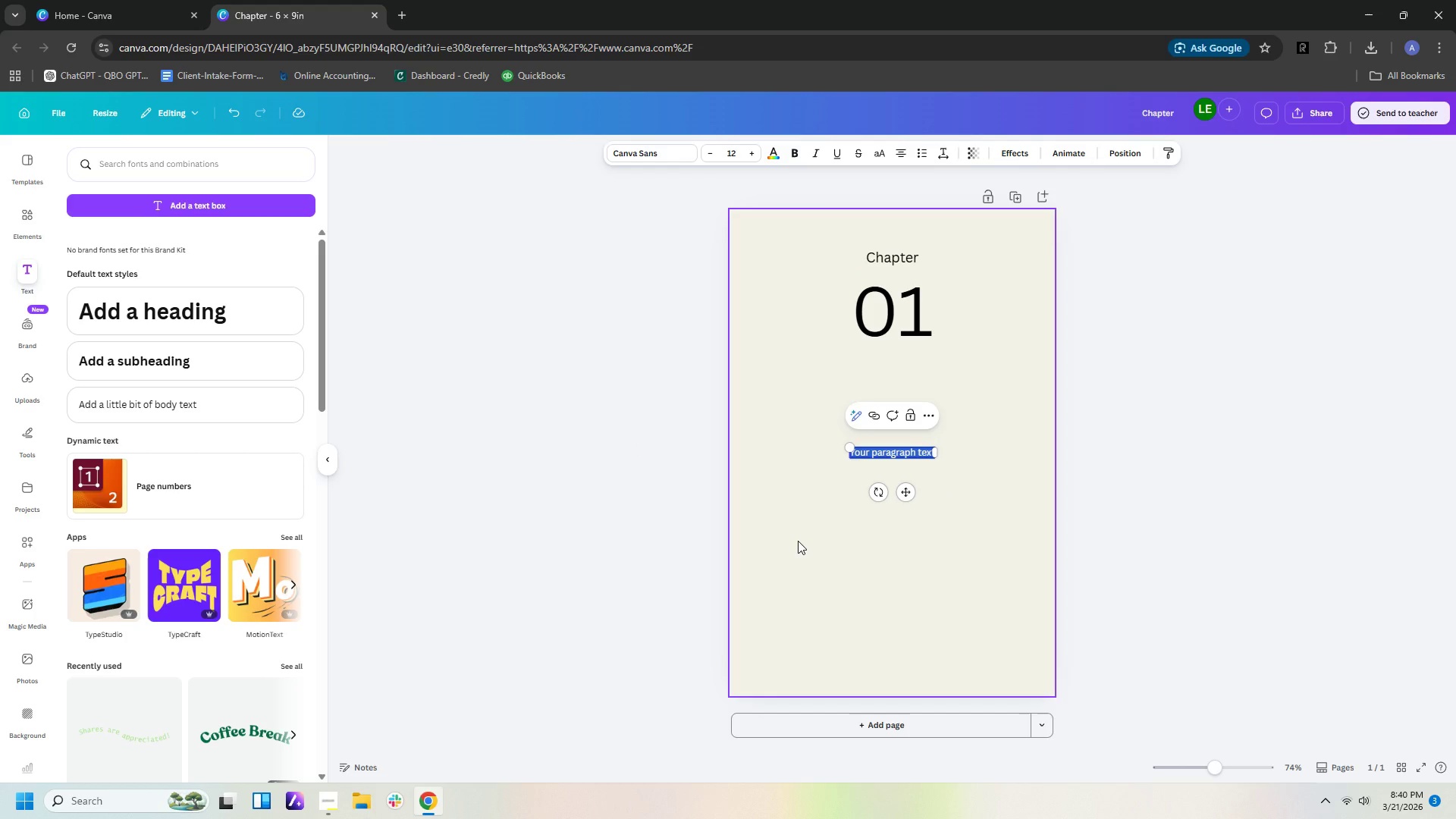 
type(The)
key(NumpadEnter)
 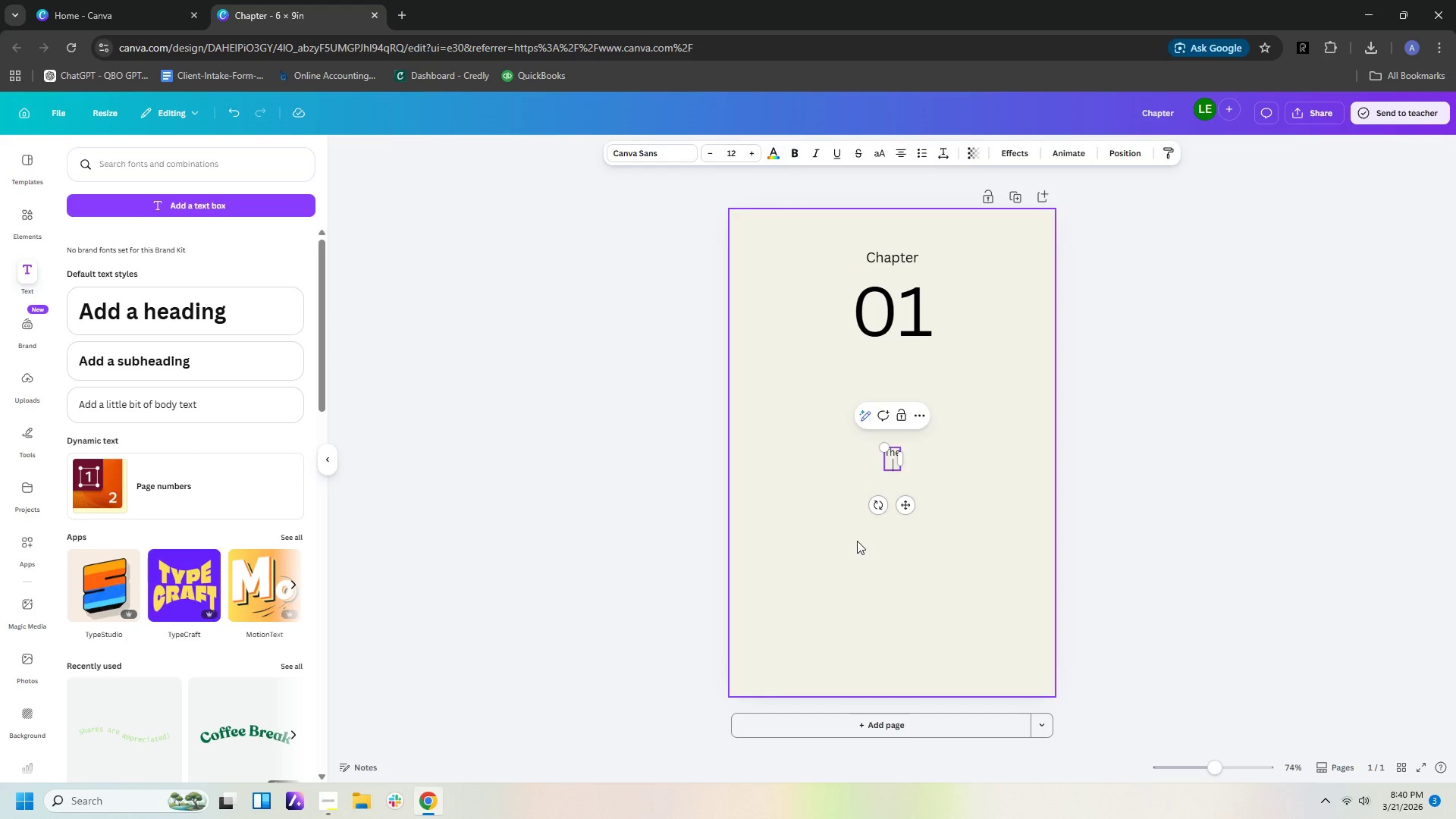 
key(Backspace)
key(Backspace)
key(Backspace)
type(HE)
 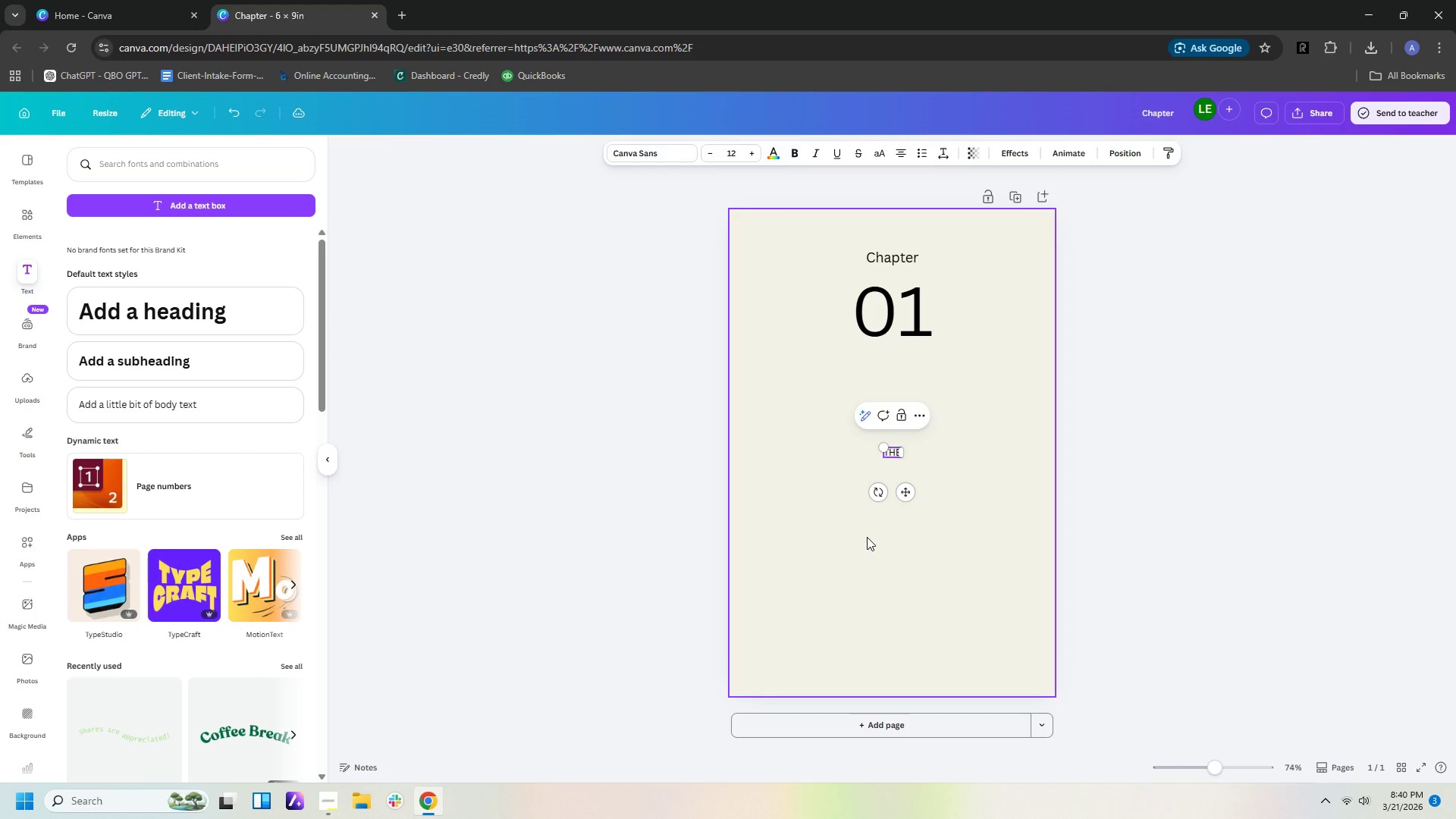 
left_click([1077, 460])
 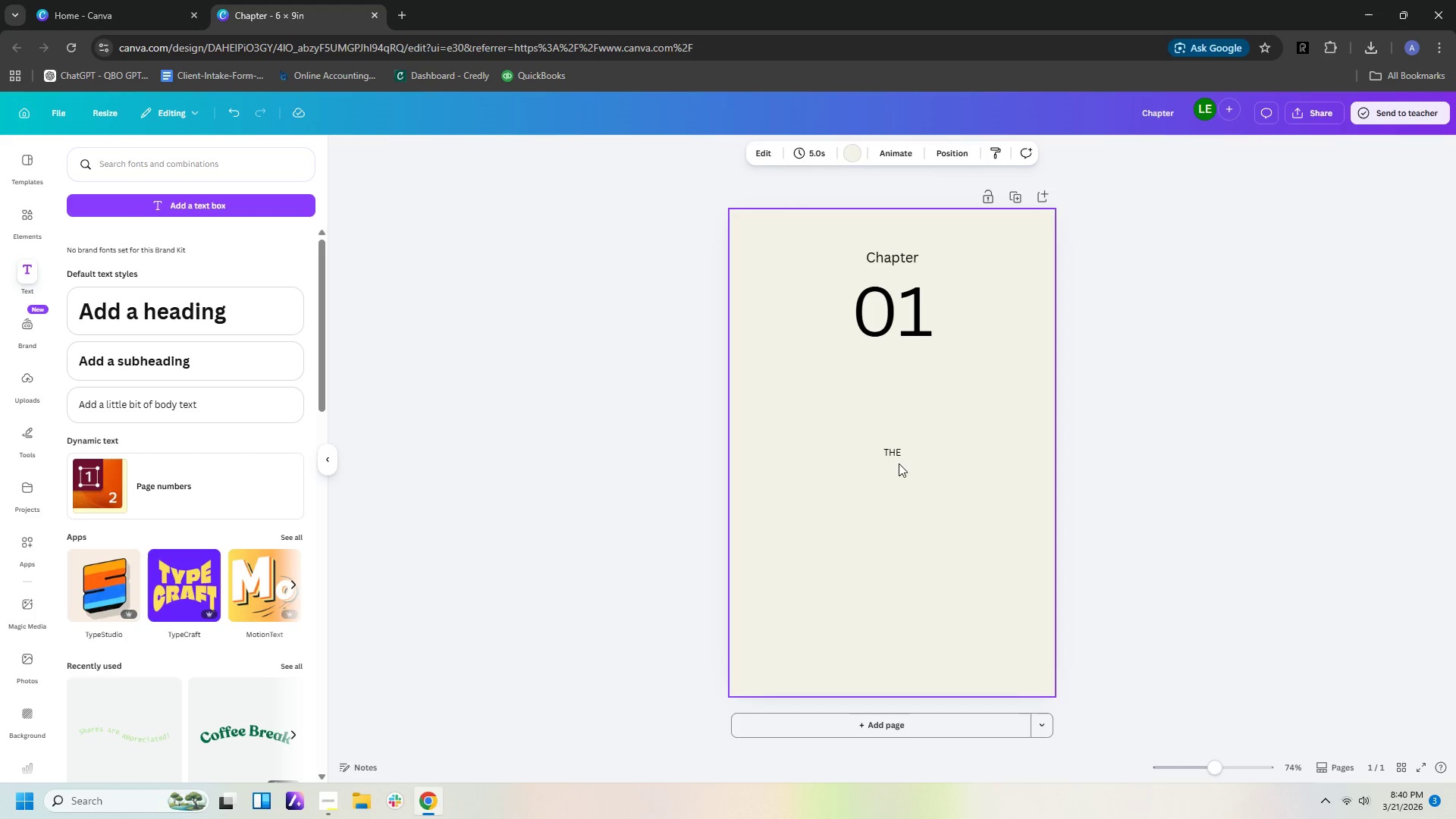 
left_click([894, 458])
 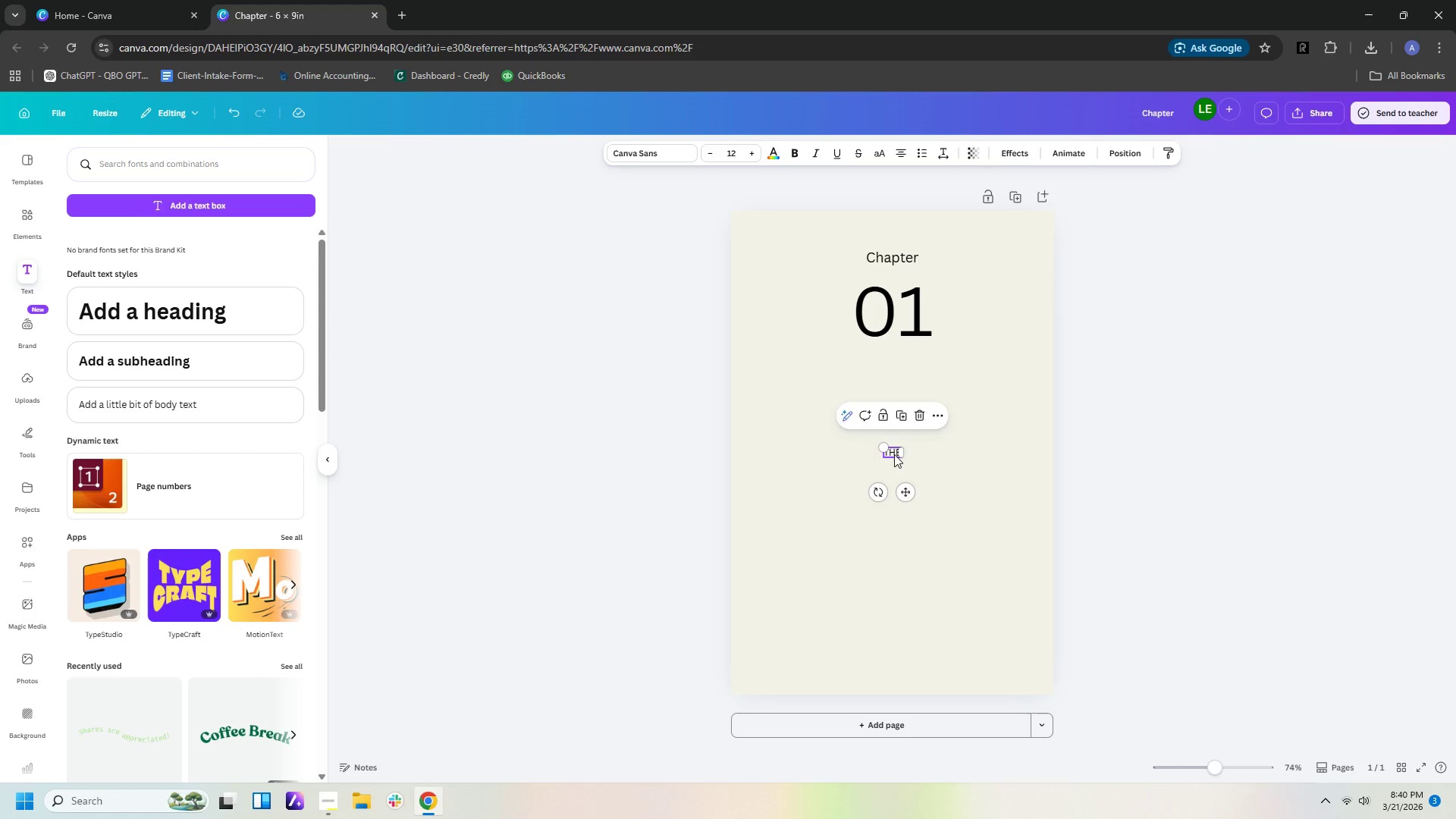 
left_click_drag(start_coordinate=[894, 454], to_coordinate=[899, 426])
 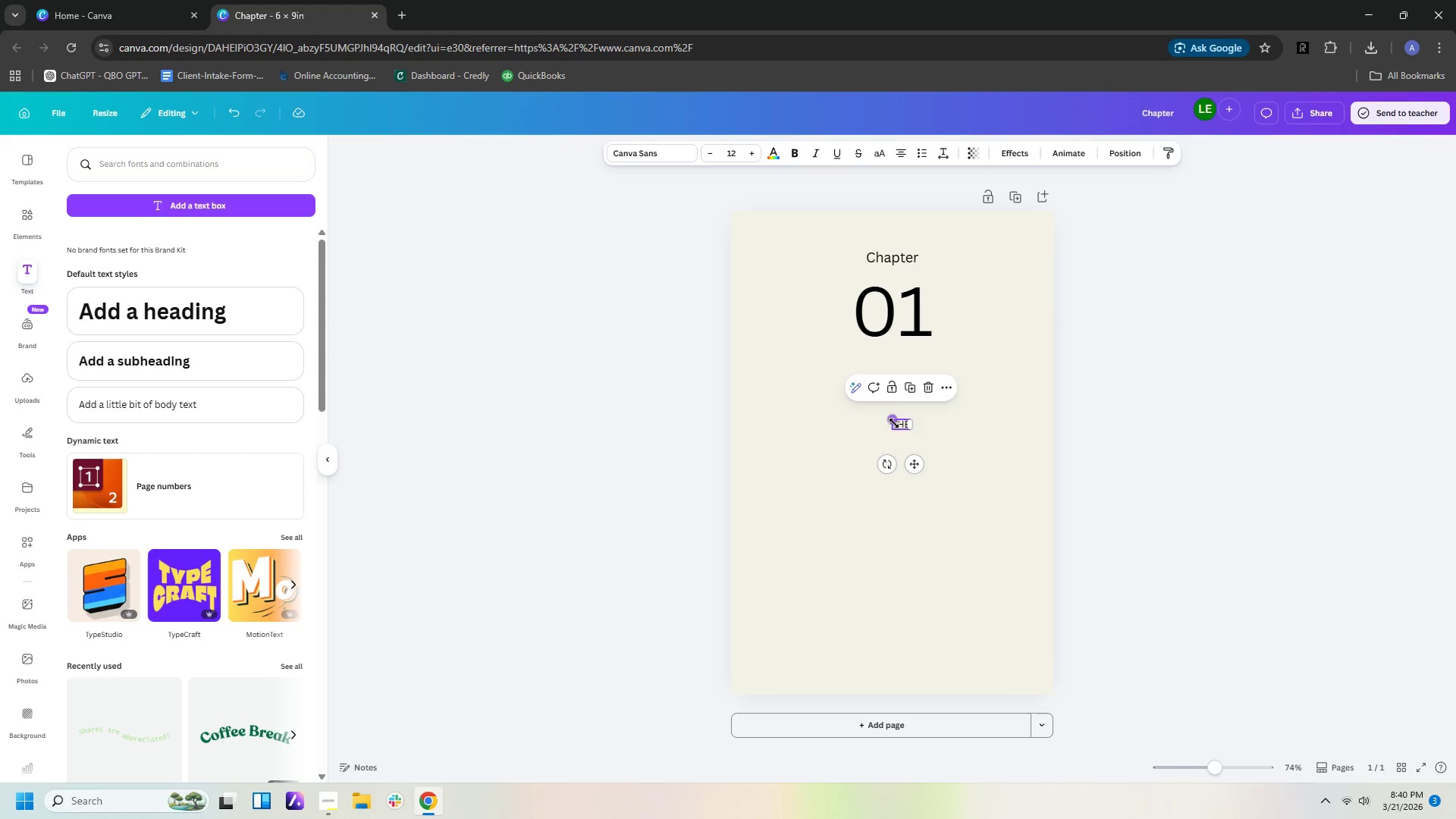 
left_click_drag(start_coordinate=[893, 422], to_coordinate=[877, 403])
 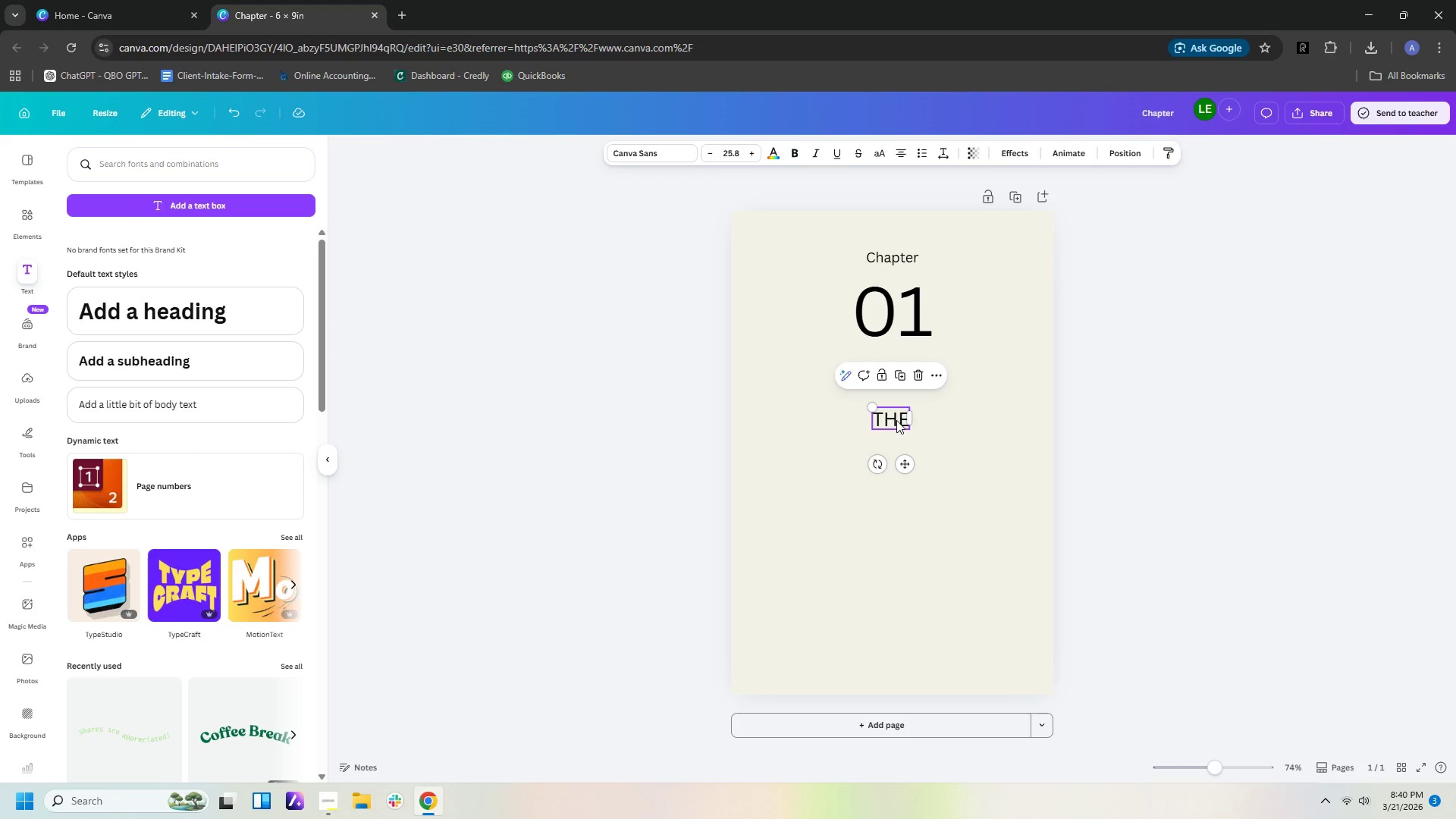 
left_click_drag(start_coordinate=[899, 421], to_coordinate=[905, 420])
 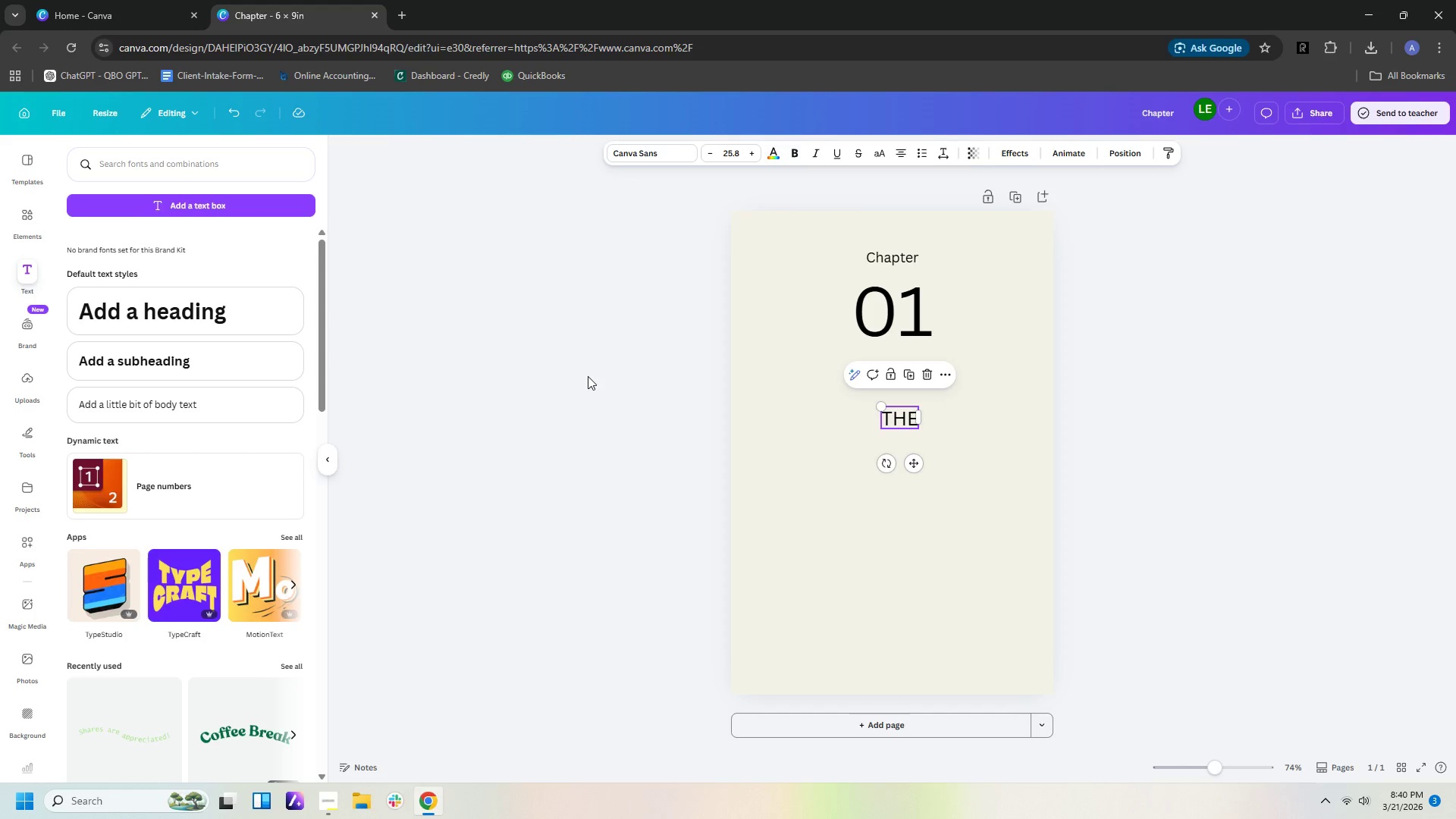 
left_click([860, 477])
 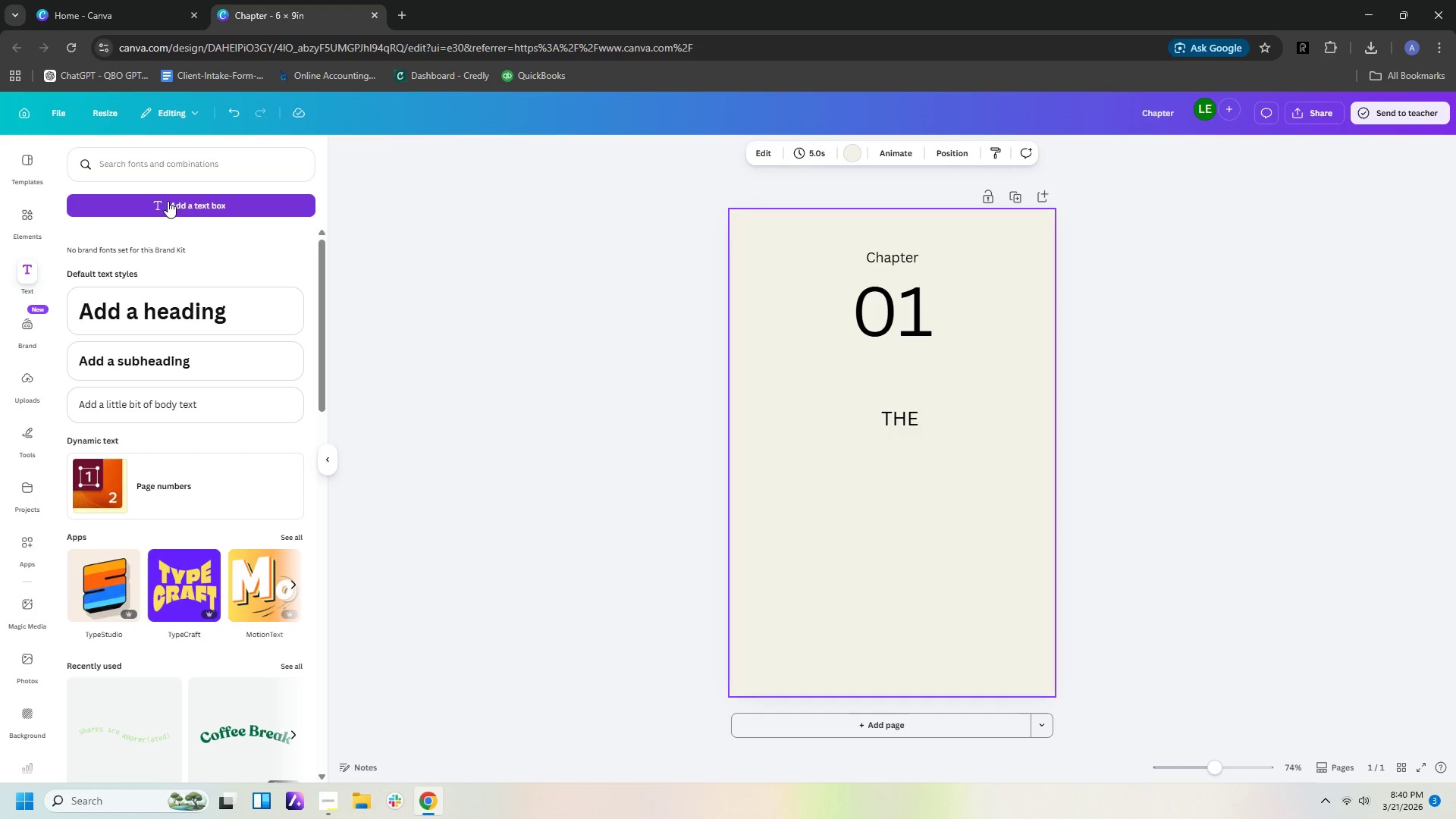 
left_click([164, 204])
 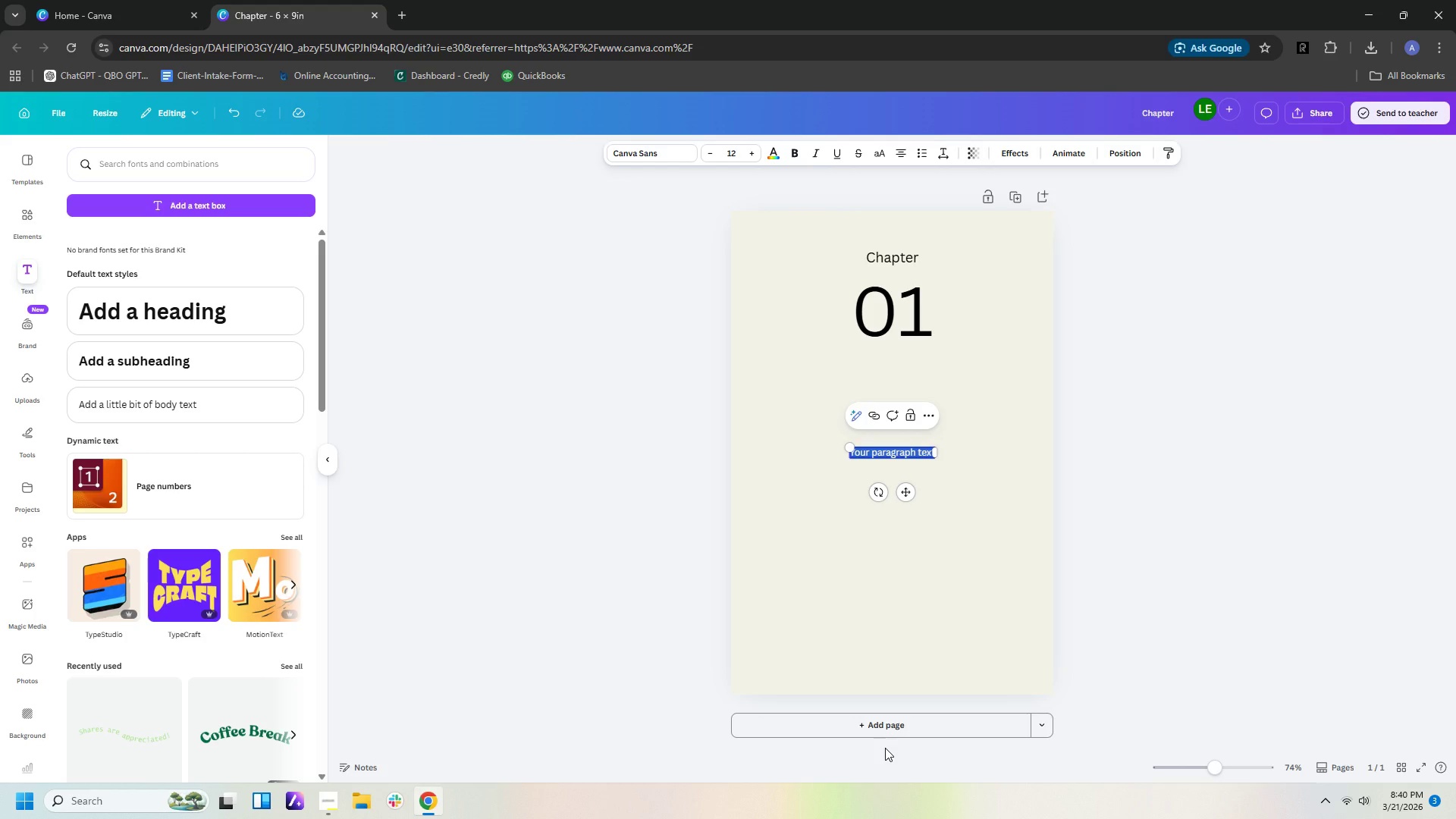 
type(morninMORNING ASCENT)
 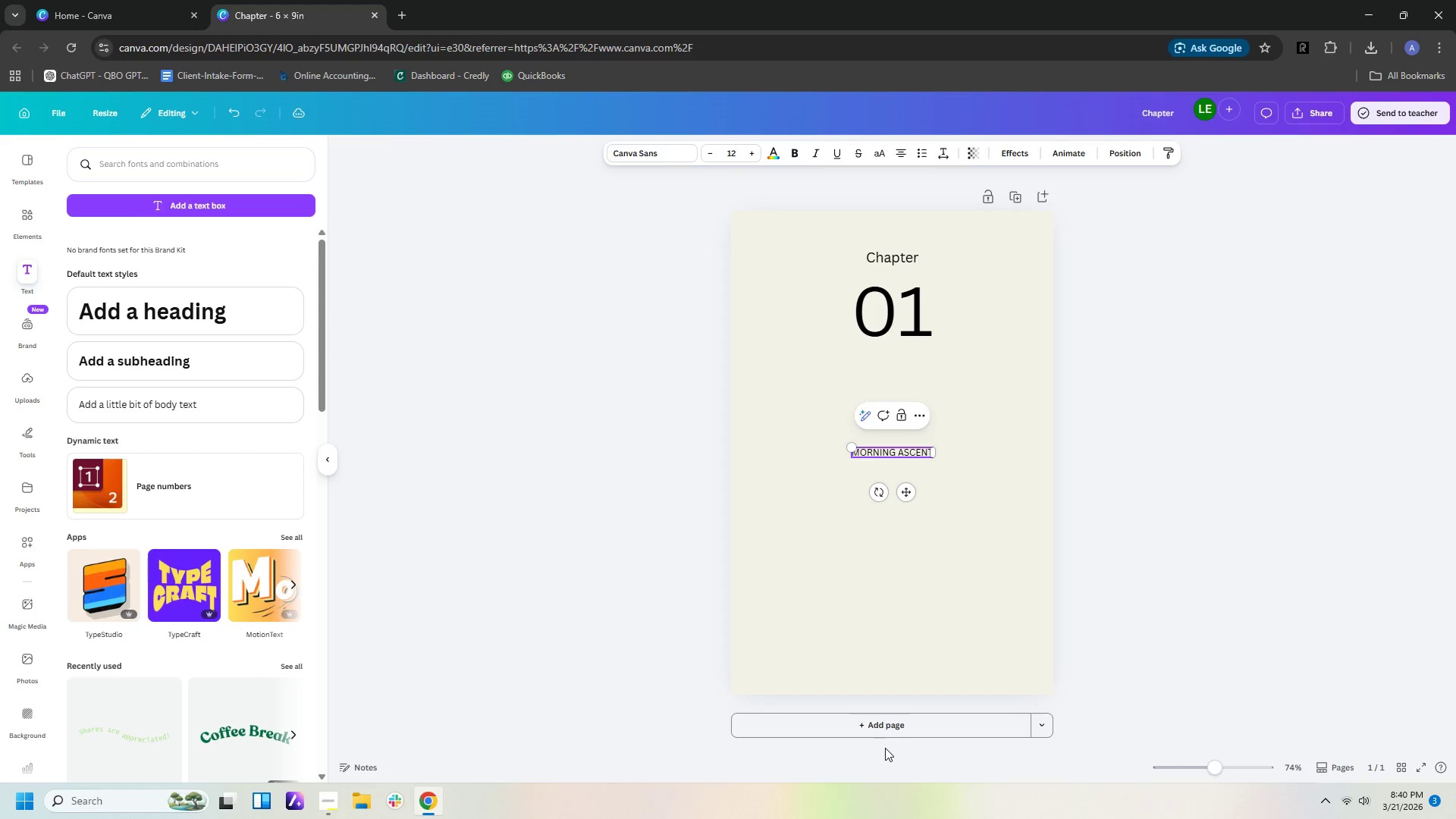 
hold_key(key=Backspace, duration=0.81)
 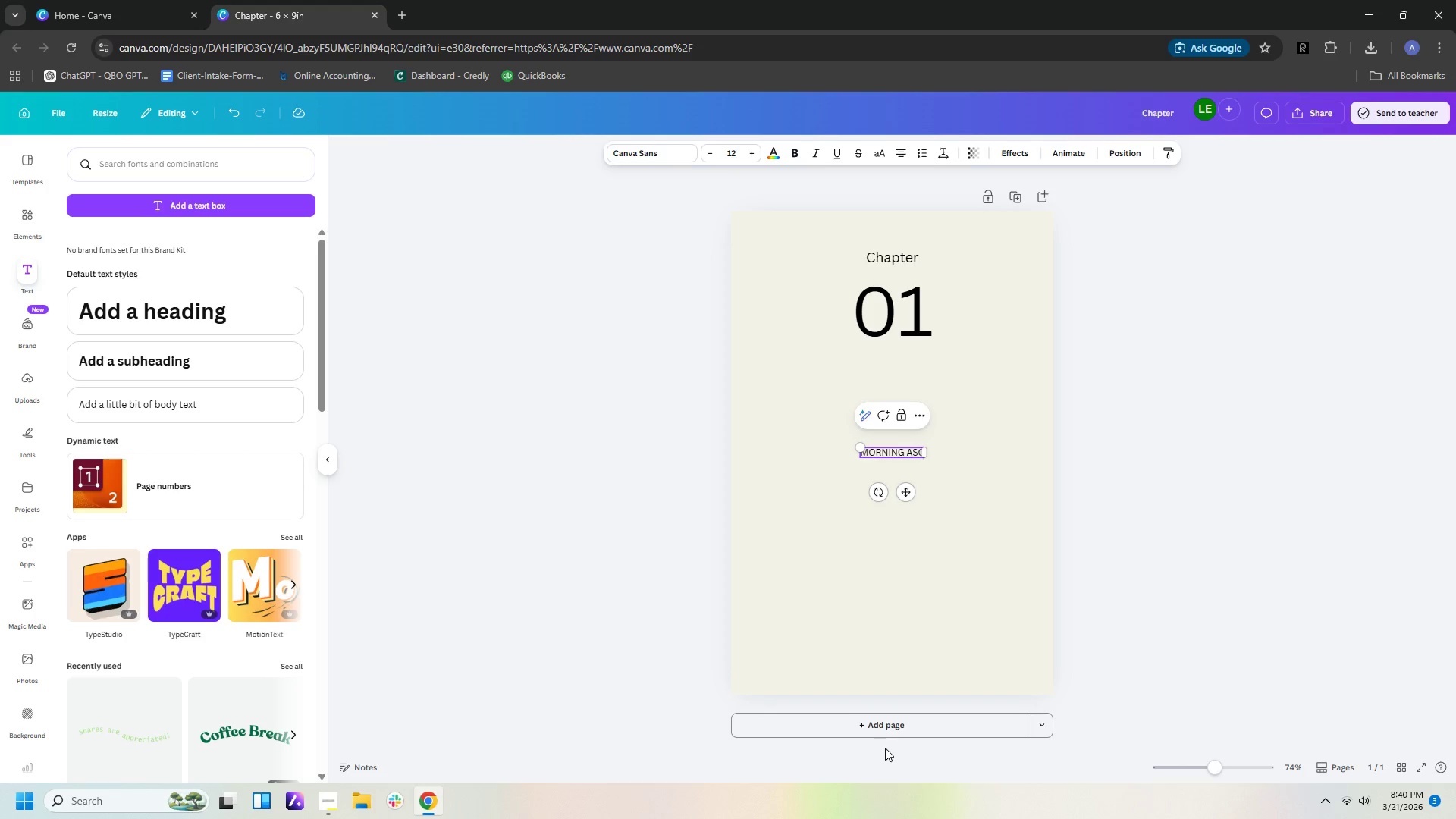 
scroll: coordinate [886, 749], scroll_direction: up, amount: 1.0
 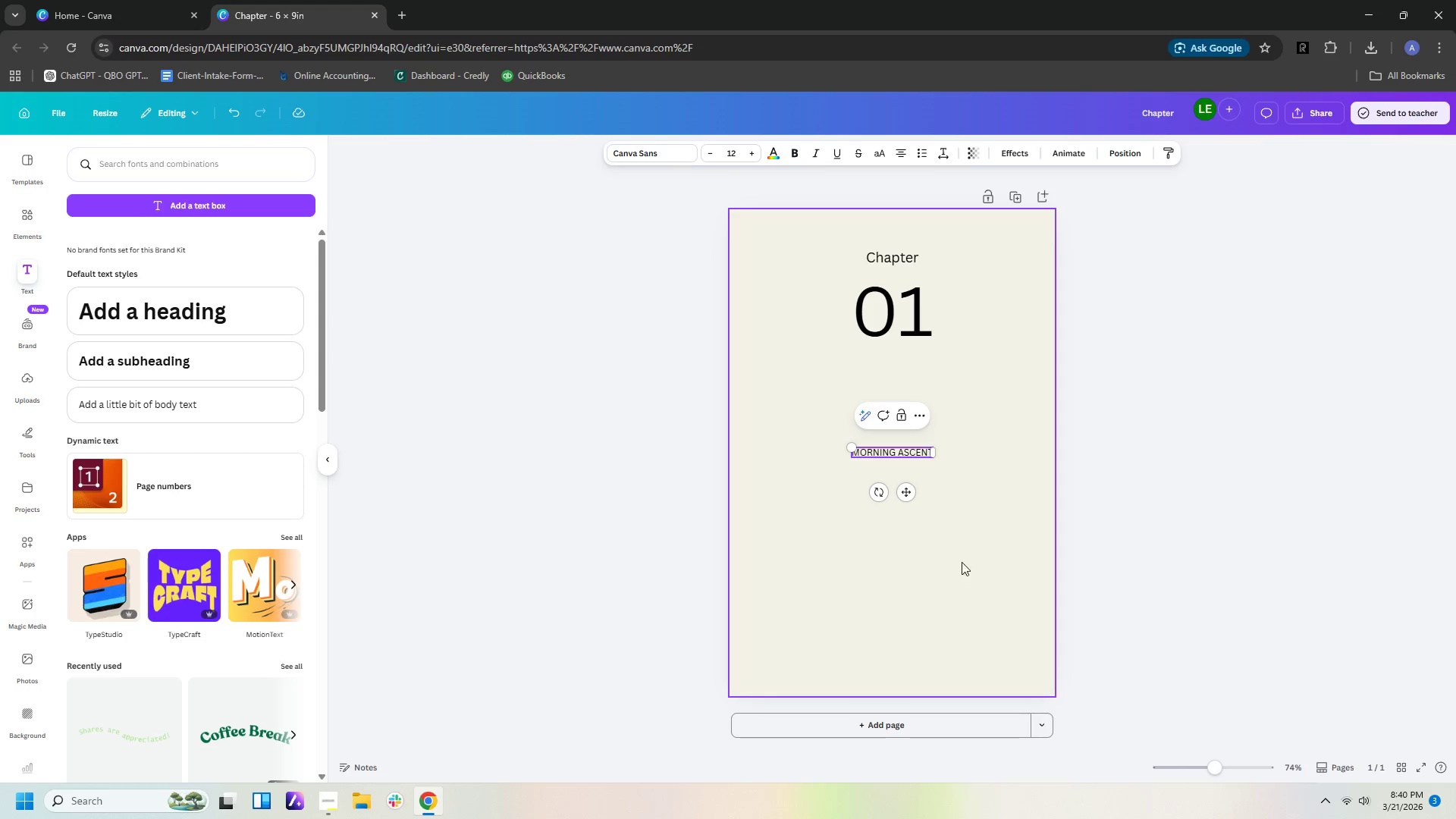 
left_click([965, 479])
 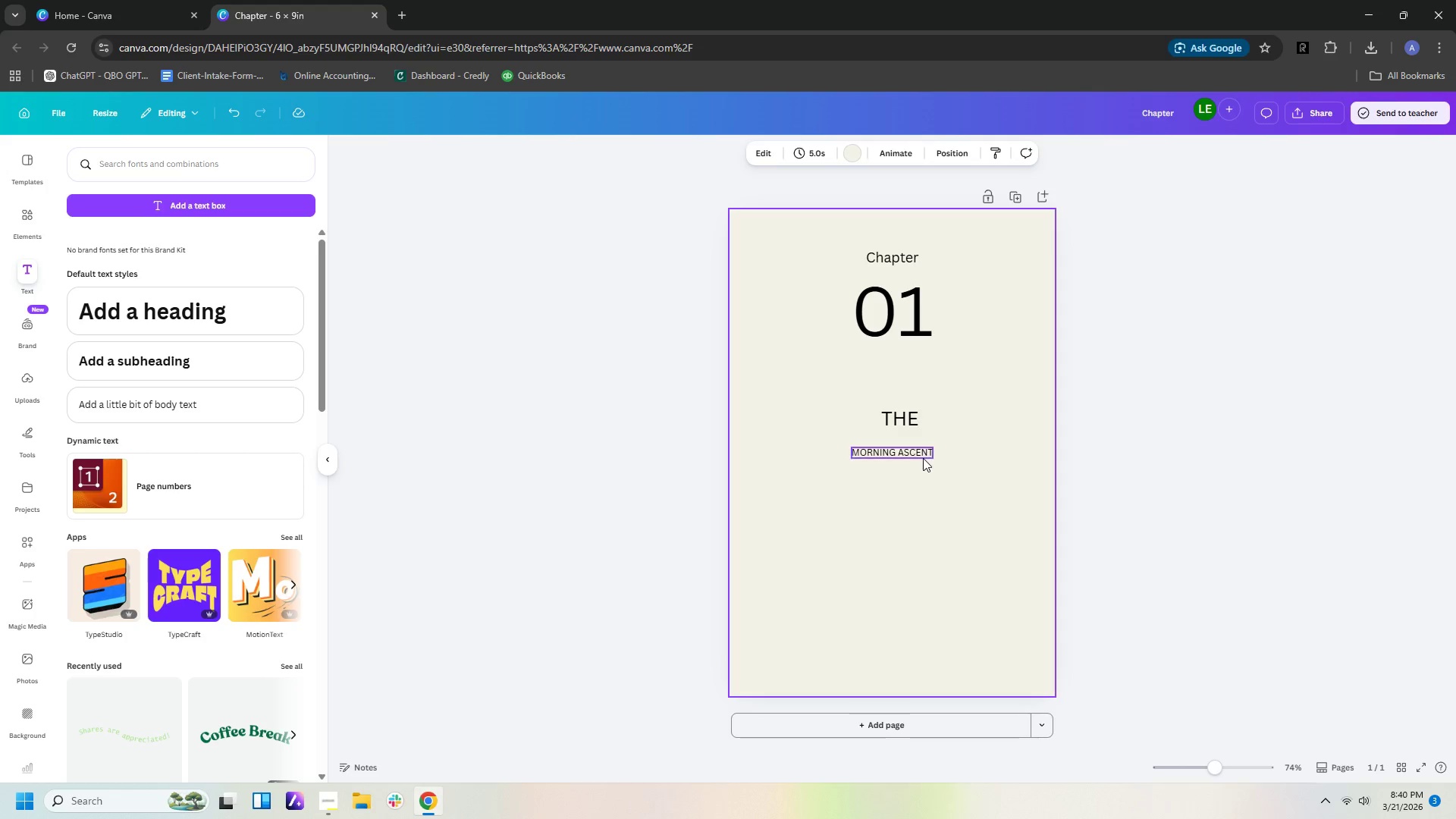 
left_click([920, 454])
 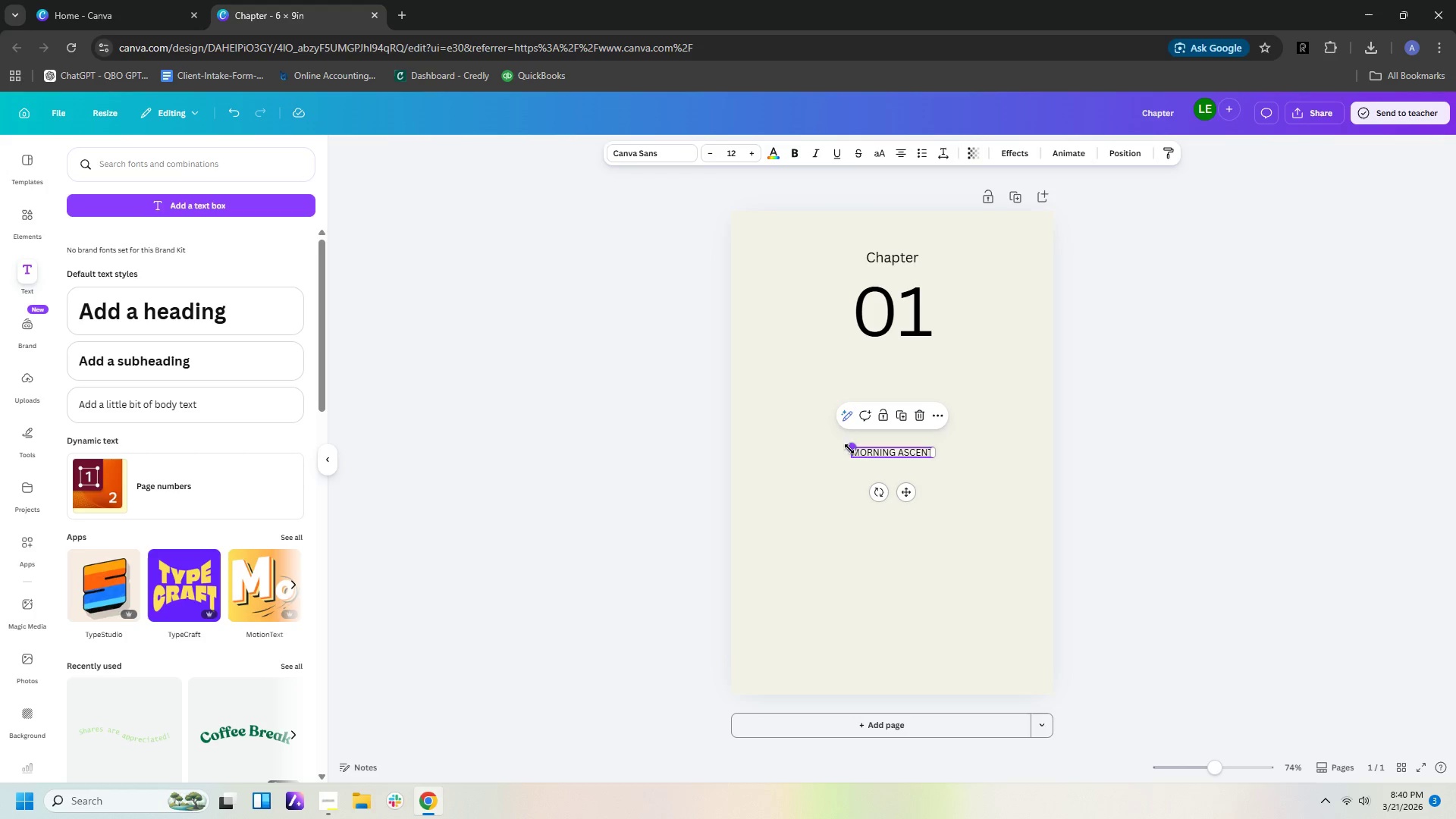 
left_click_drag(start_coordinate=[855, 450], to_coordinate=[802, 391])
 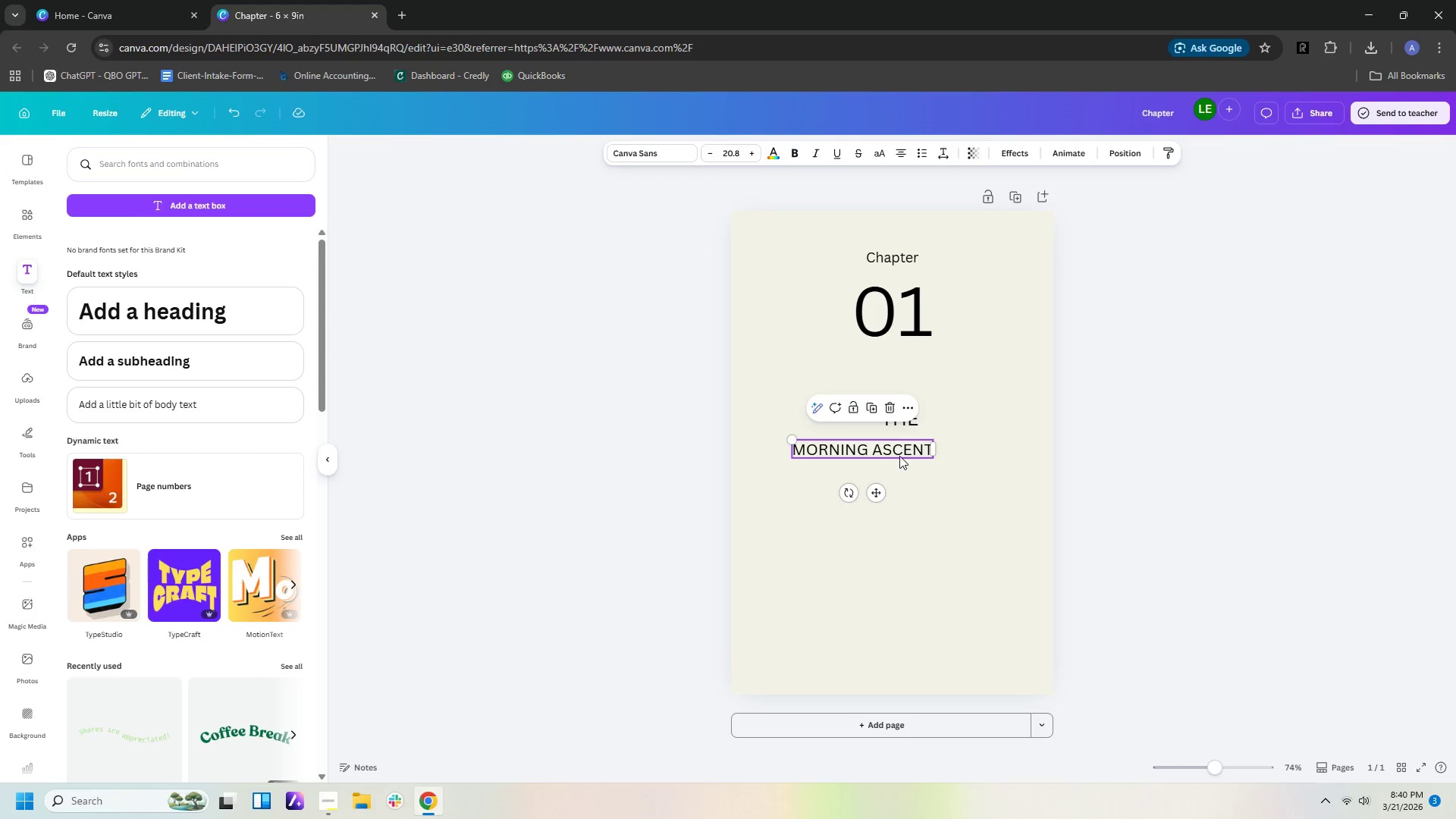 
left_click_drag(start_coordinate=[899, 454], to_coordinate=[934, 471])
 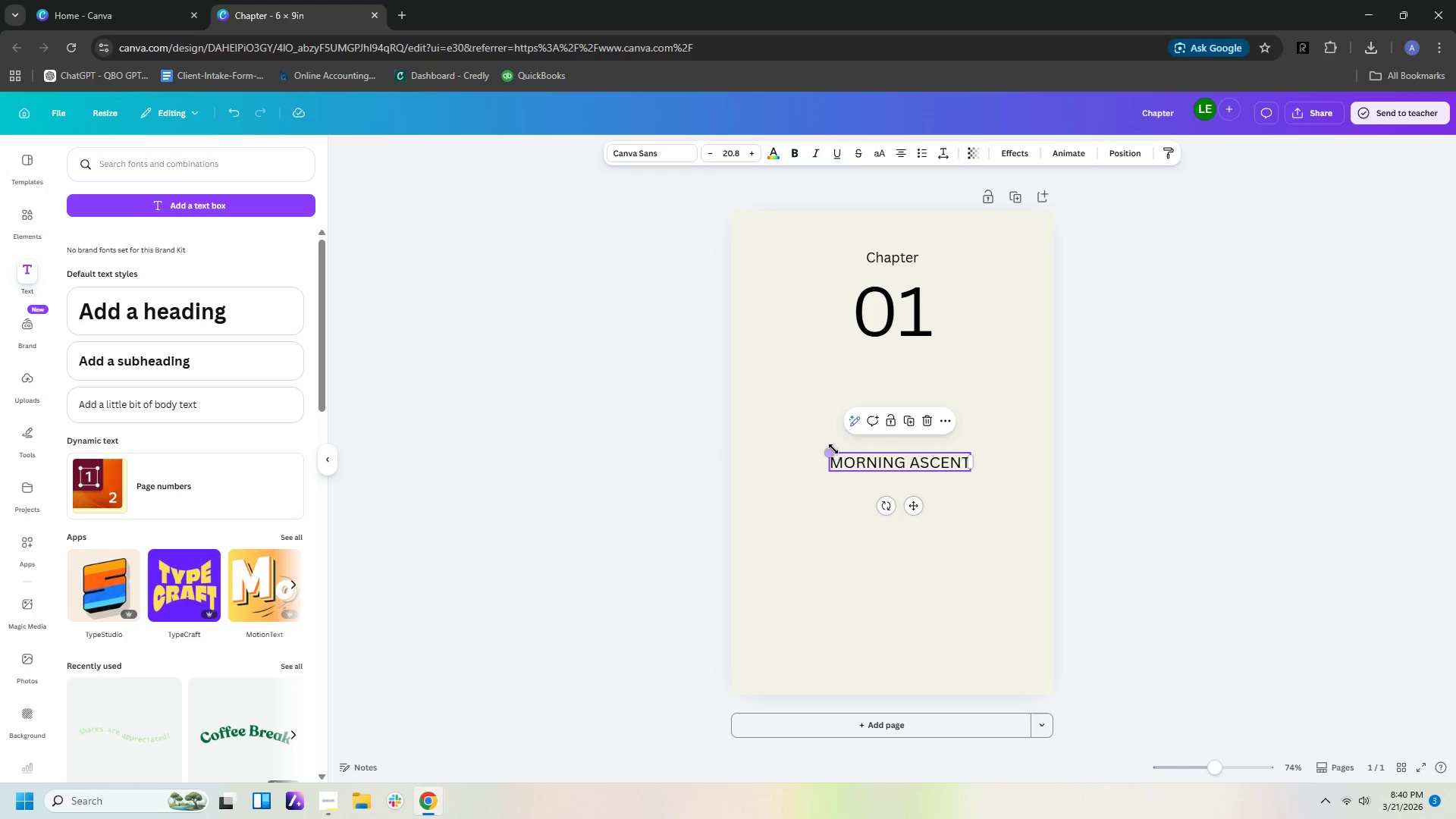 
left_click_drag(start_coordinate=[833, 449], to_coordinate=[733, 397])
 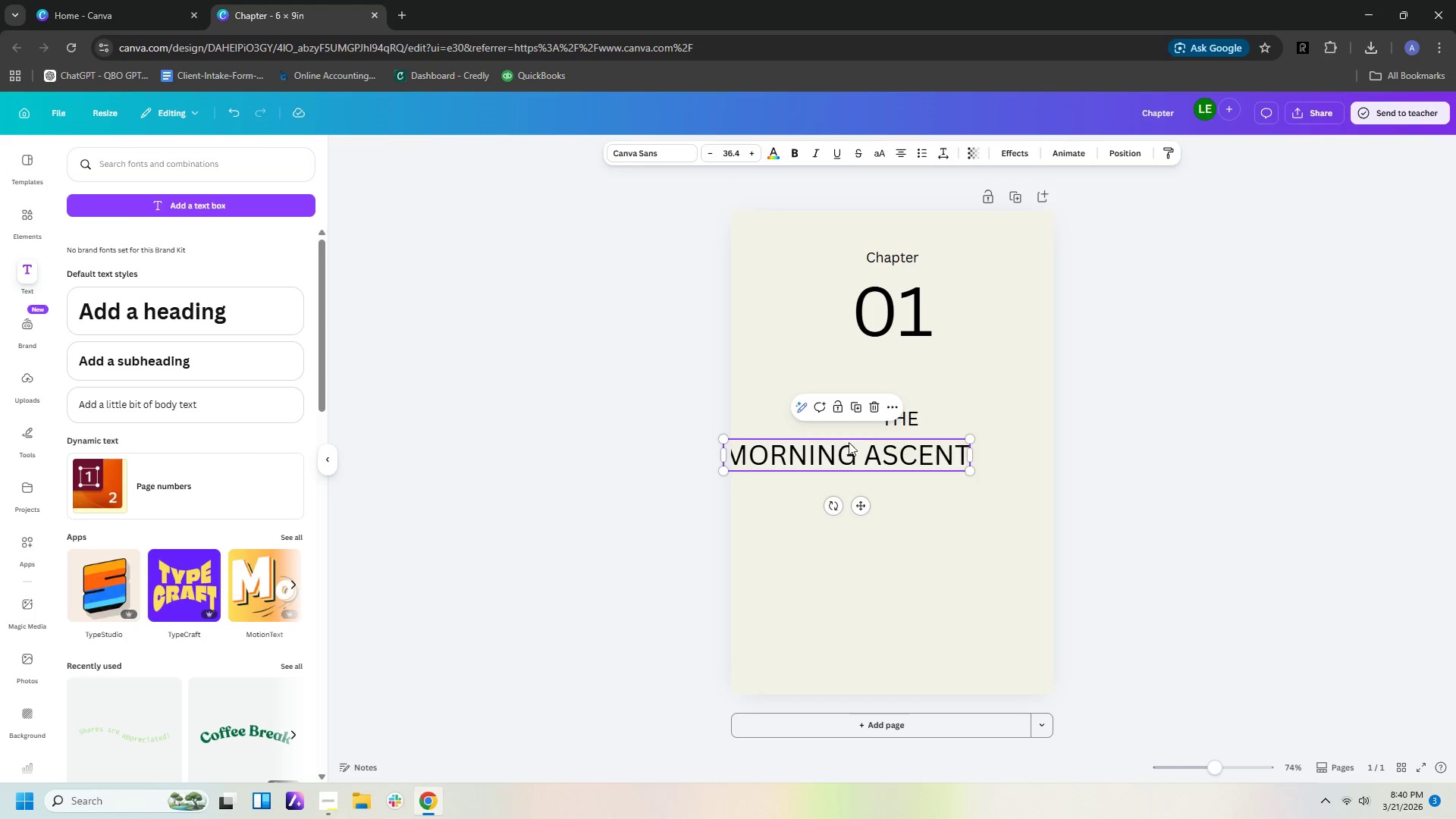 
left_click_drag(start_coordinate=[855, 448], to_coordinate=[899, 455])
 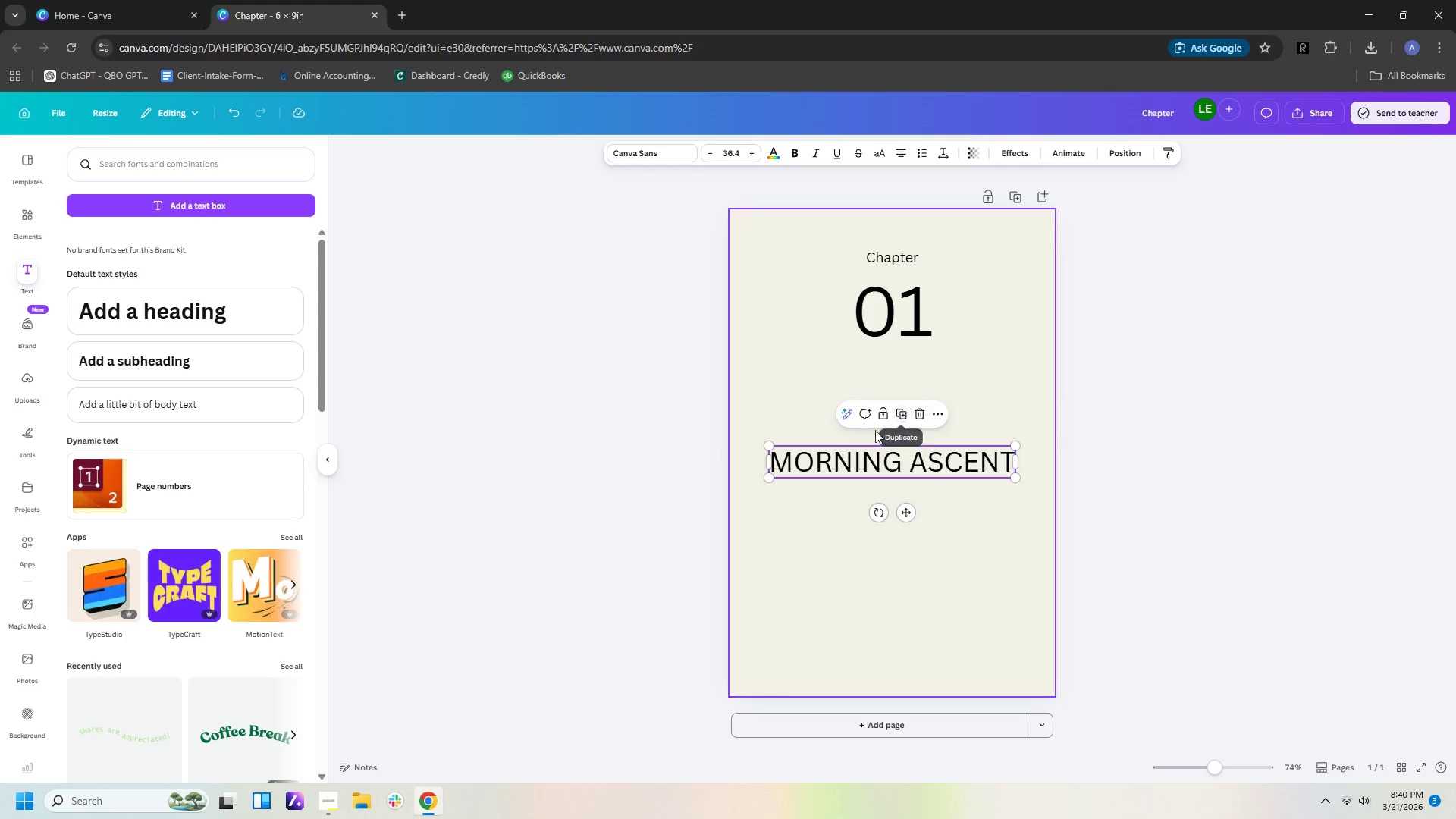 
left_click([876, 258])
 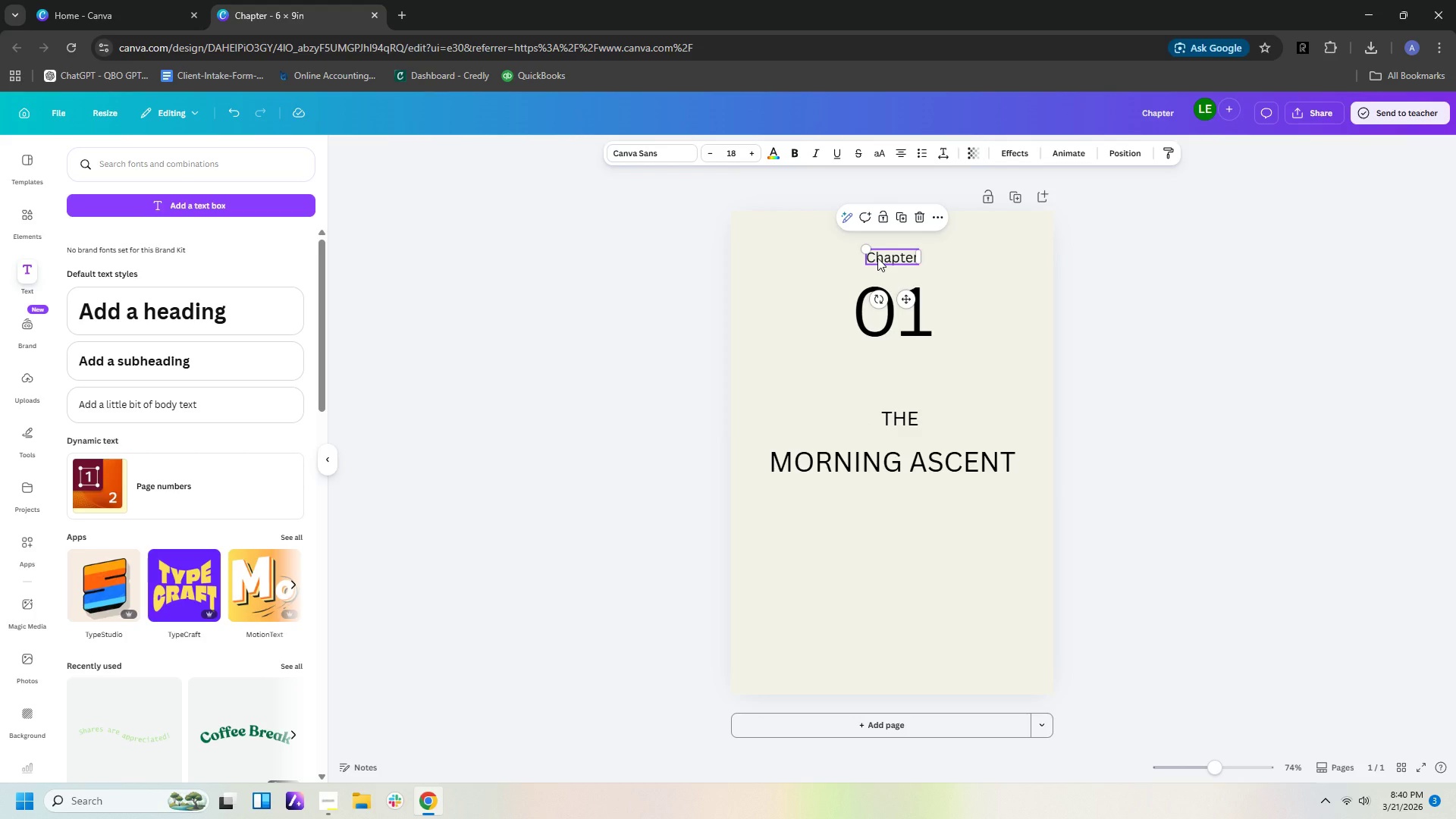 
key(Control+C)
 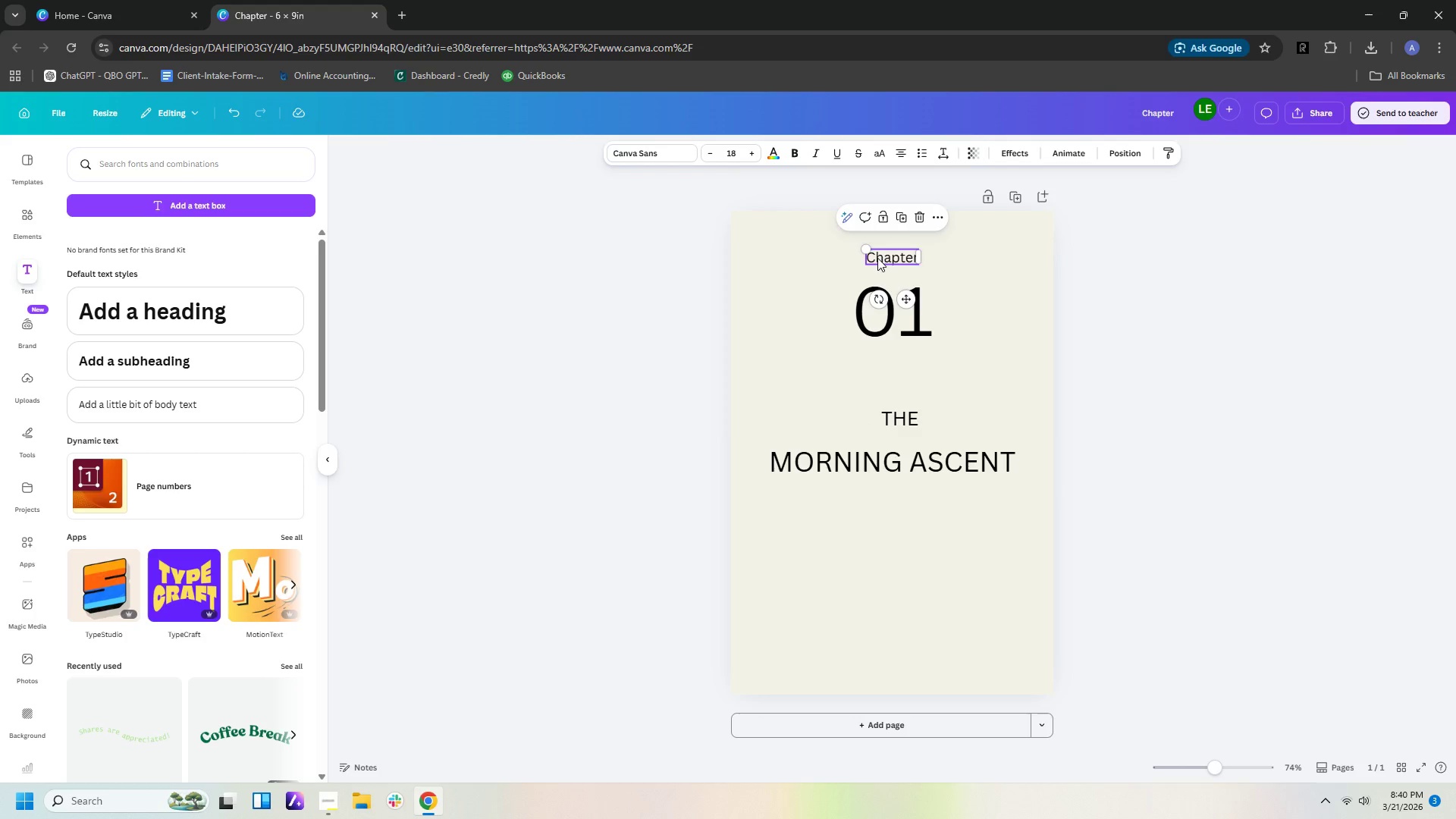 
key(Control+V)
 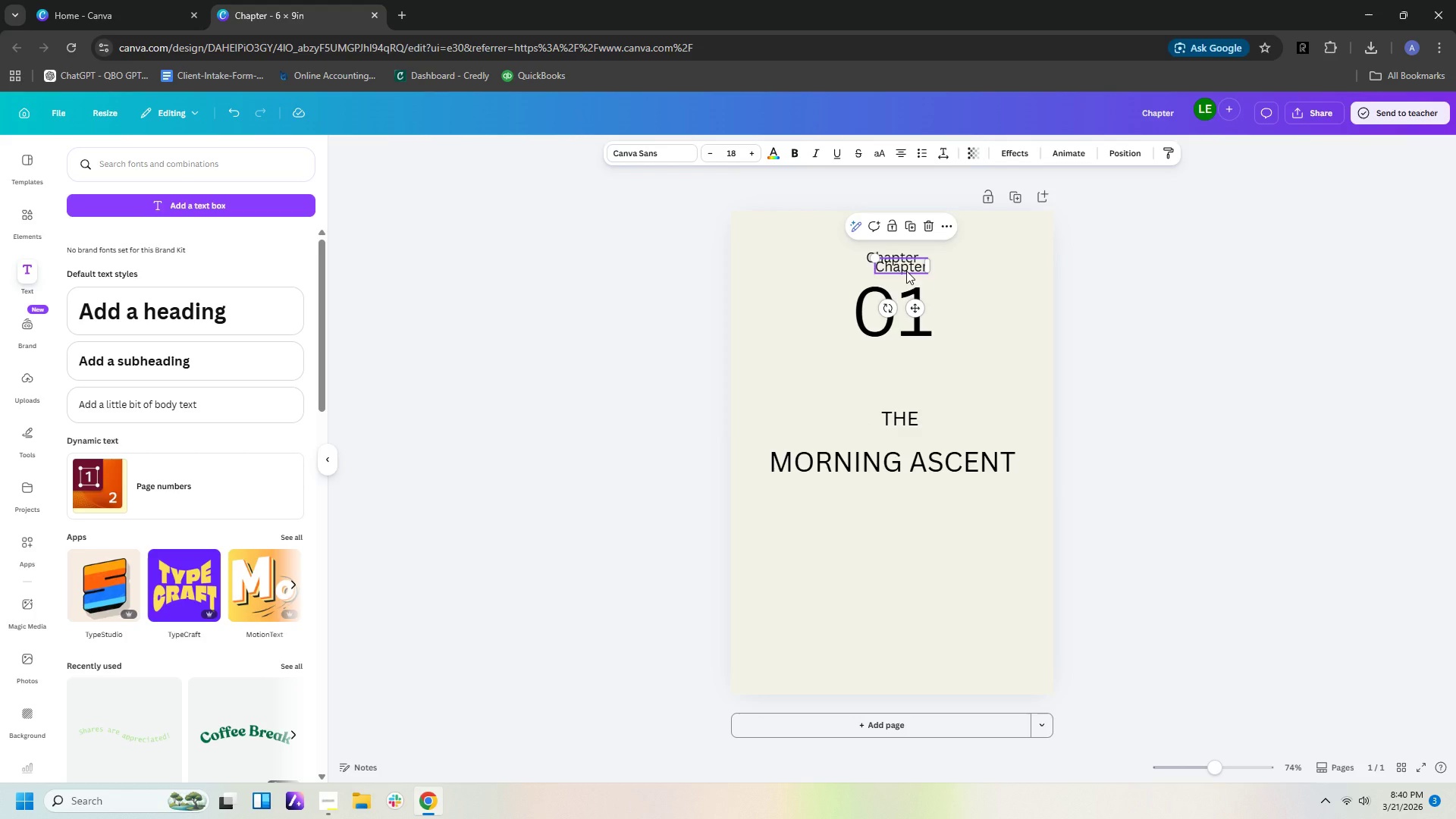 
left_click_drag(start_coordinate=[906, 271], to_coordinate=[896, 504])
 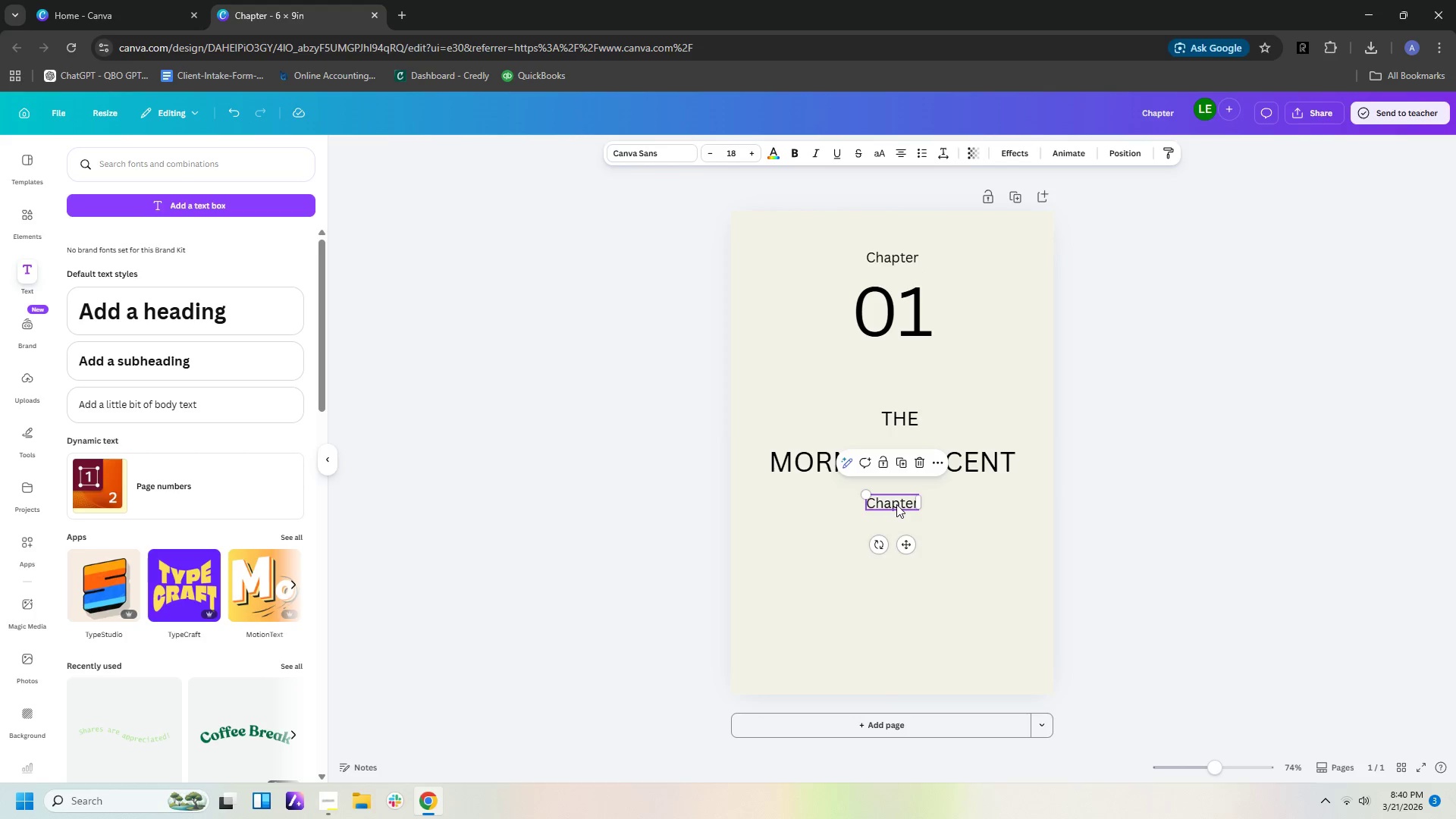 
double_click([896, 504])
 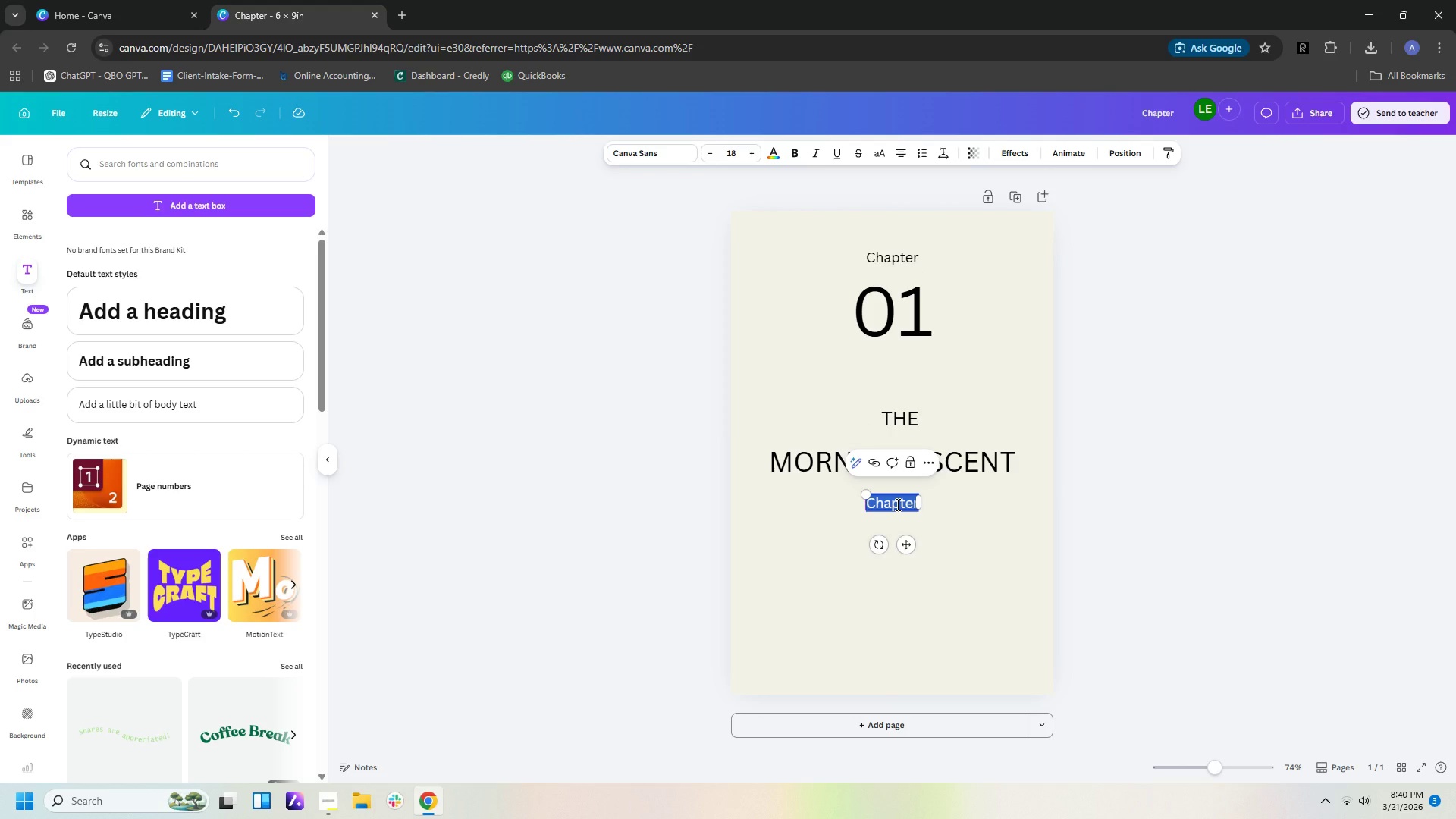 
type(bREA)
key(Backspace)
key(Backspace)
key(Backspace)
key(Backspace)
key(Backspace)
type(Breakfast)
key(NumpadEnter)
 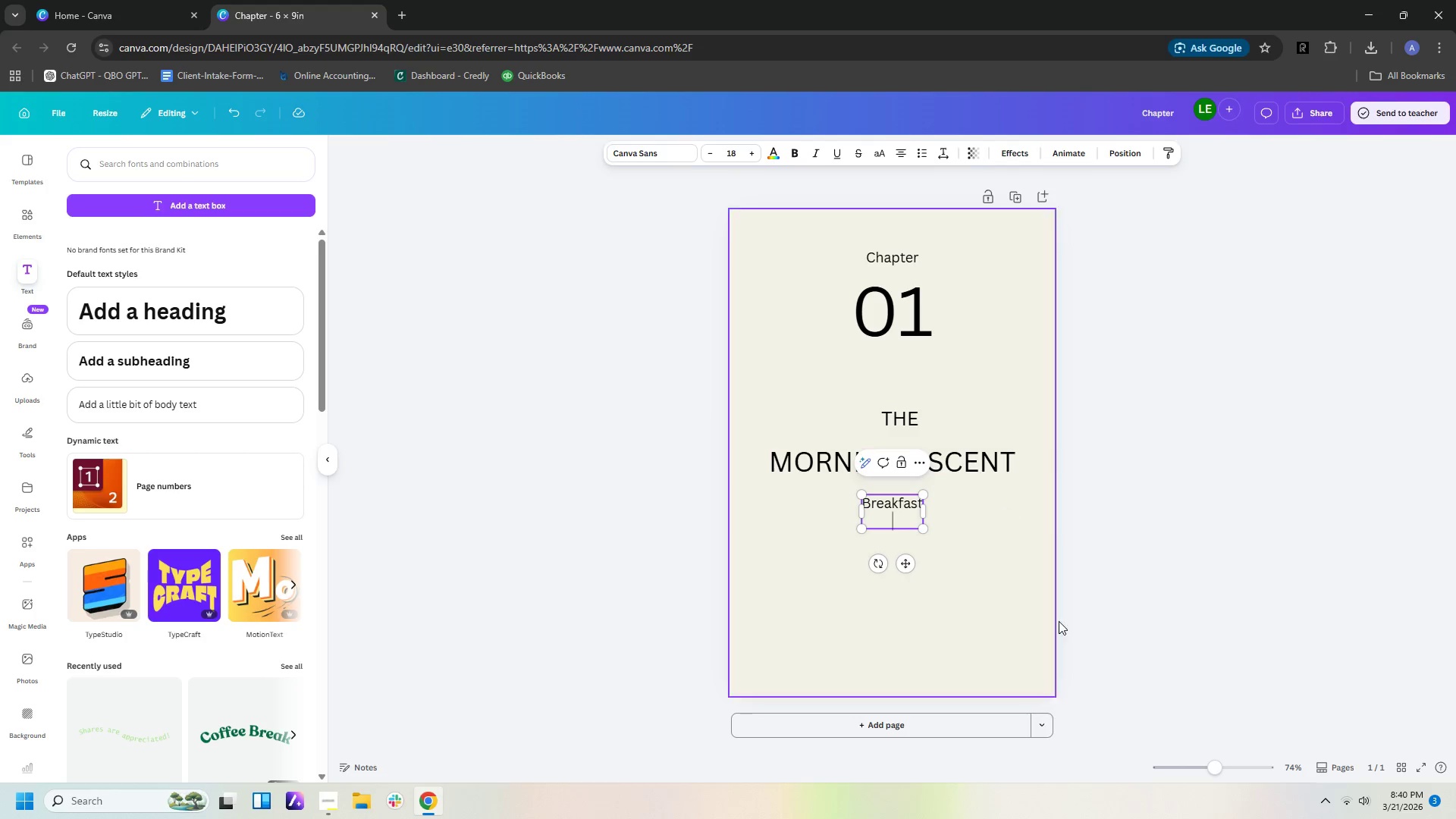 
left_click([1035, 612])
 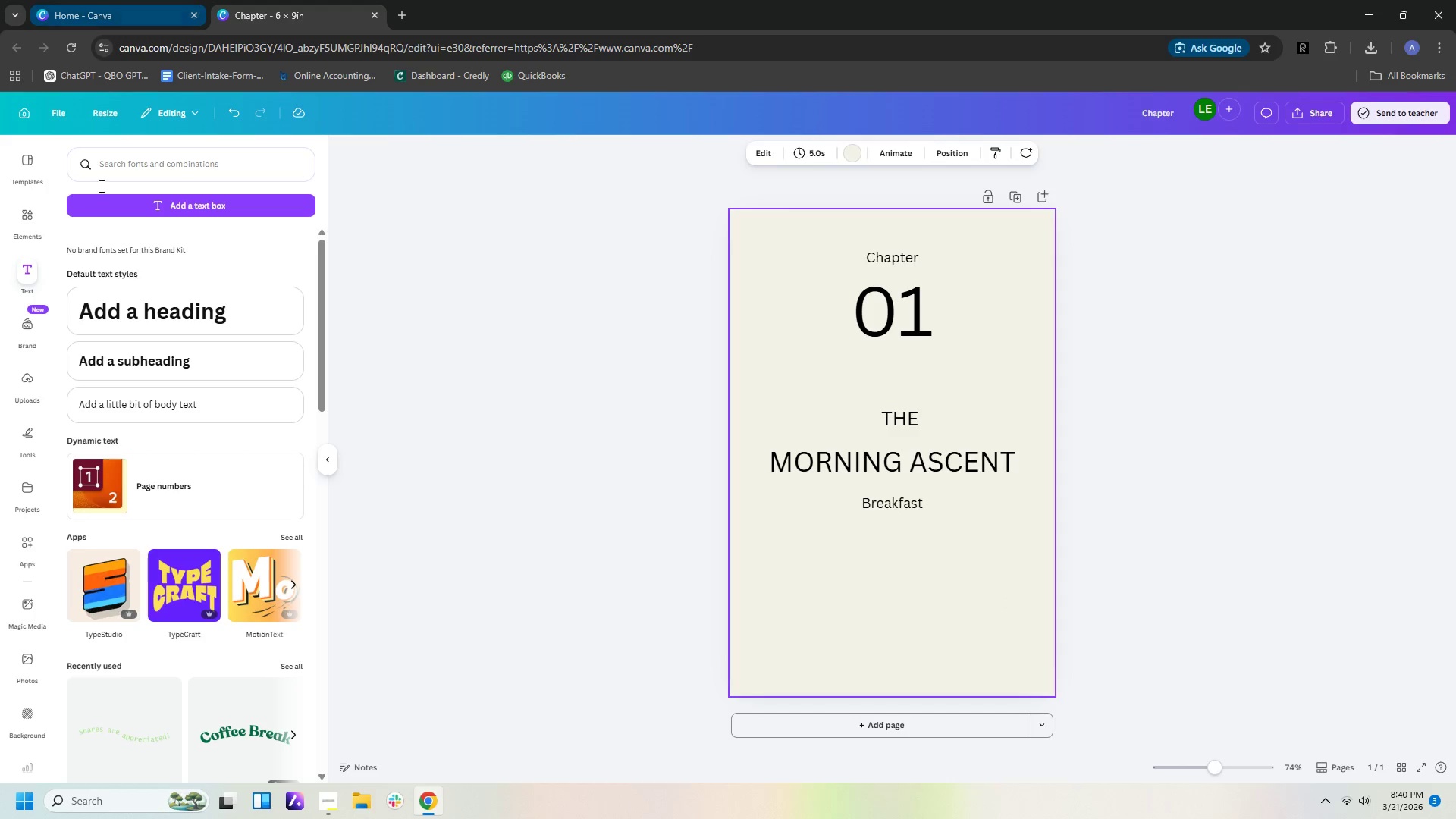 
left_click([36, 215])
 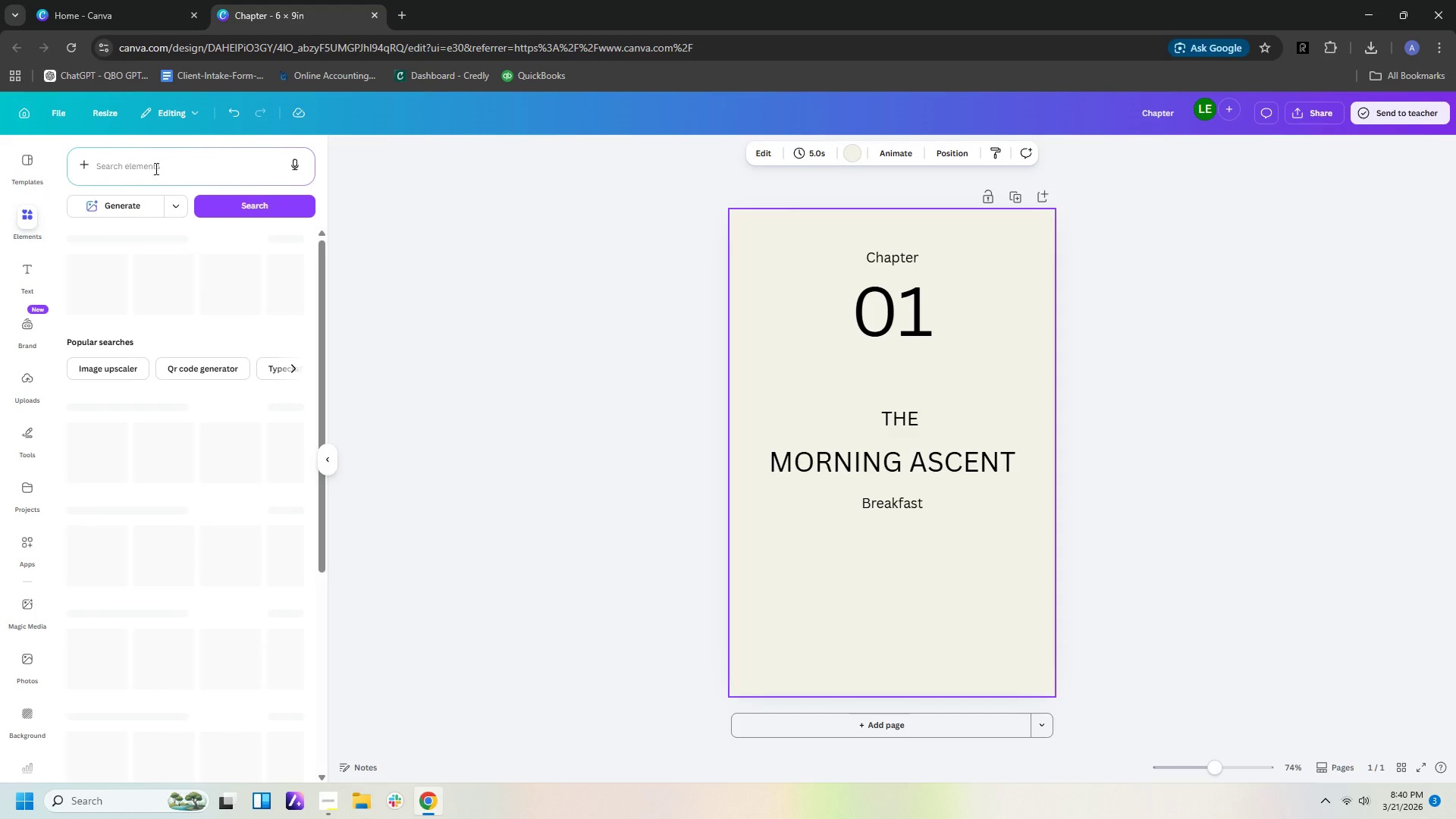 
left_click([165, 169])
 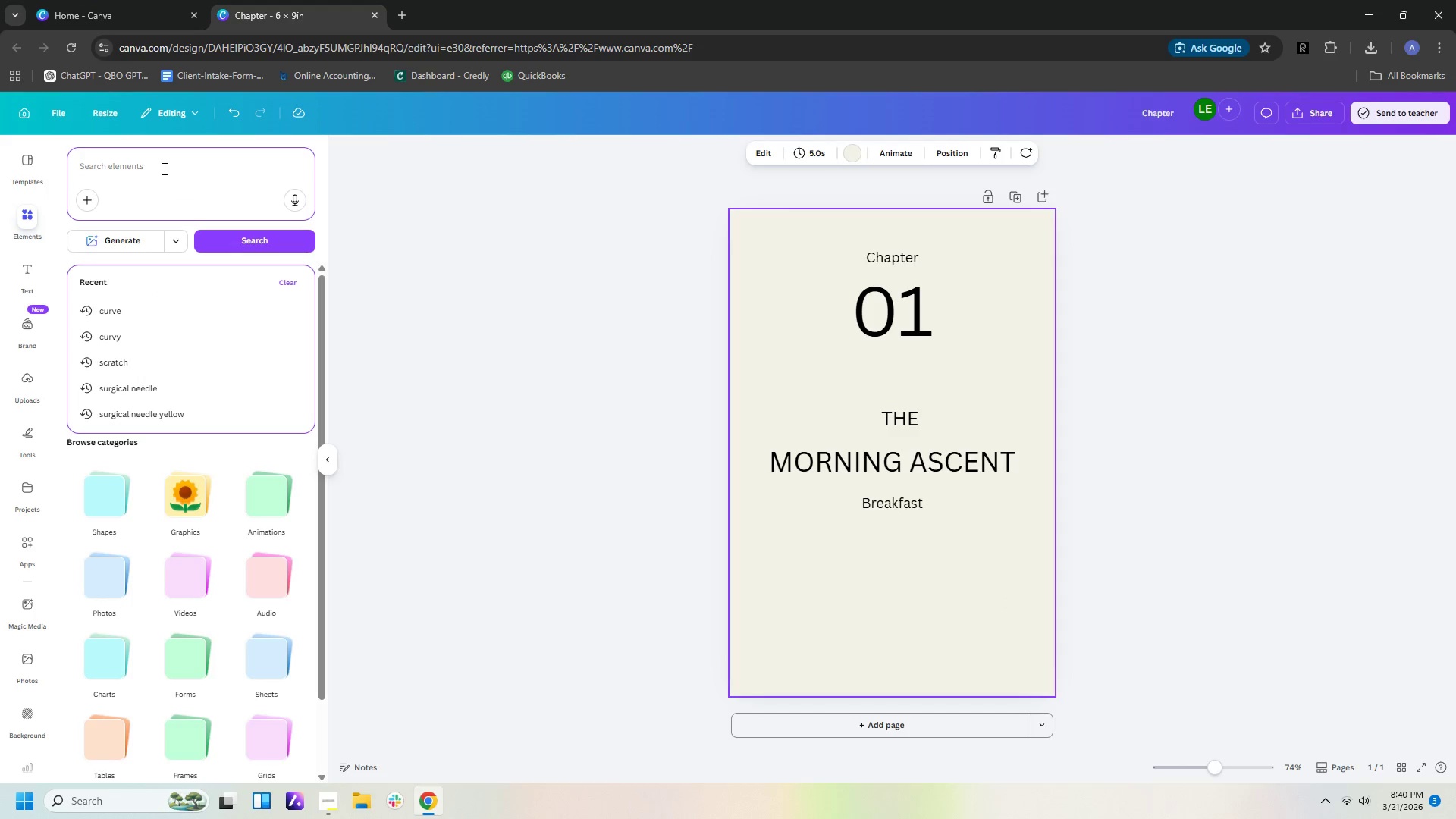 
type(sanrise)
 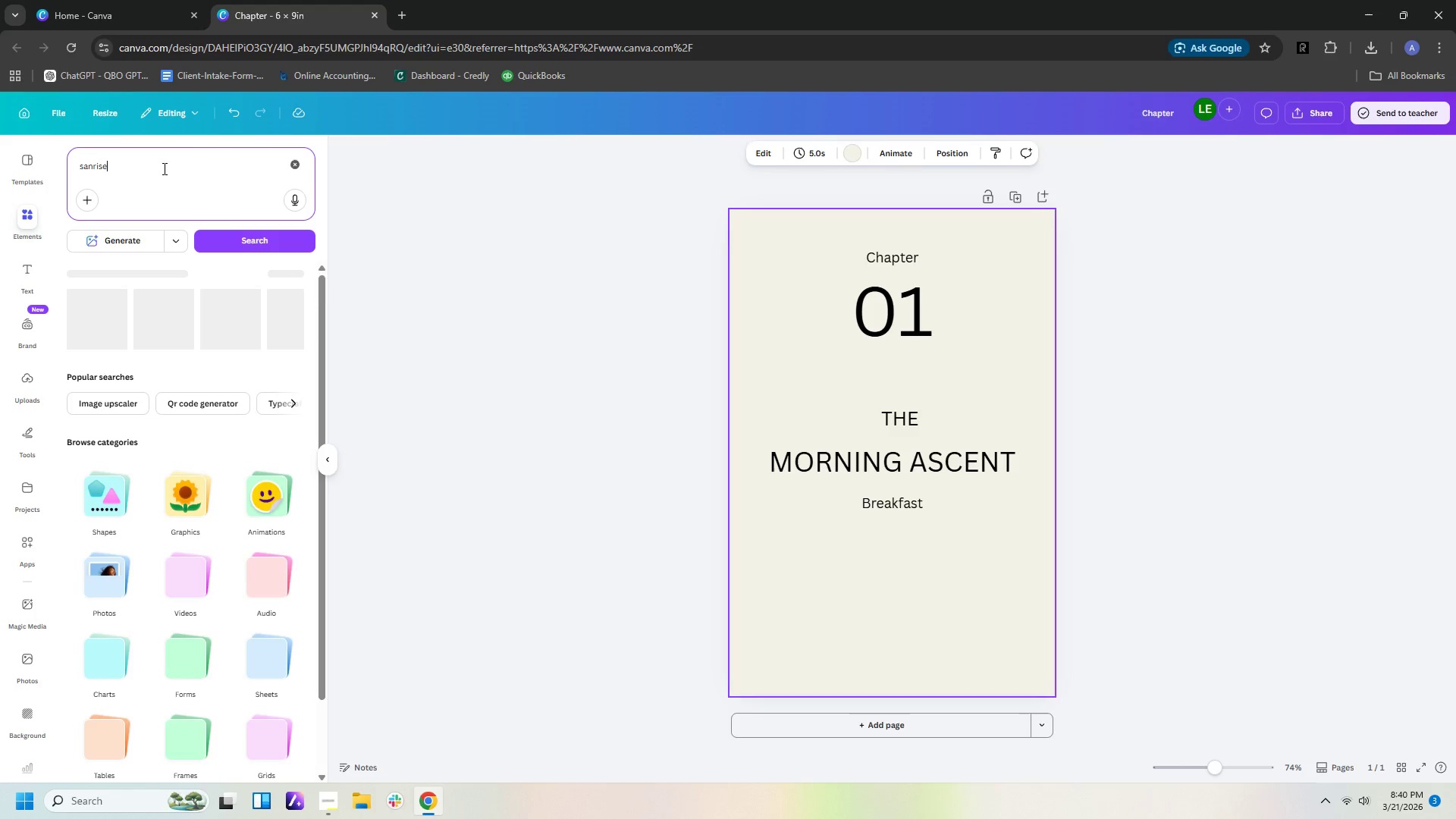 
key(Enter)
 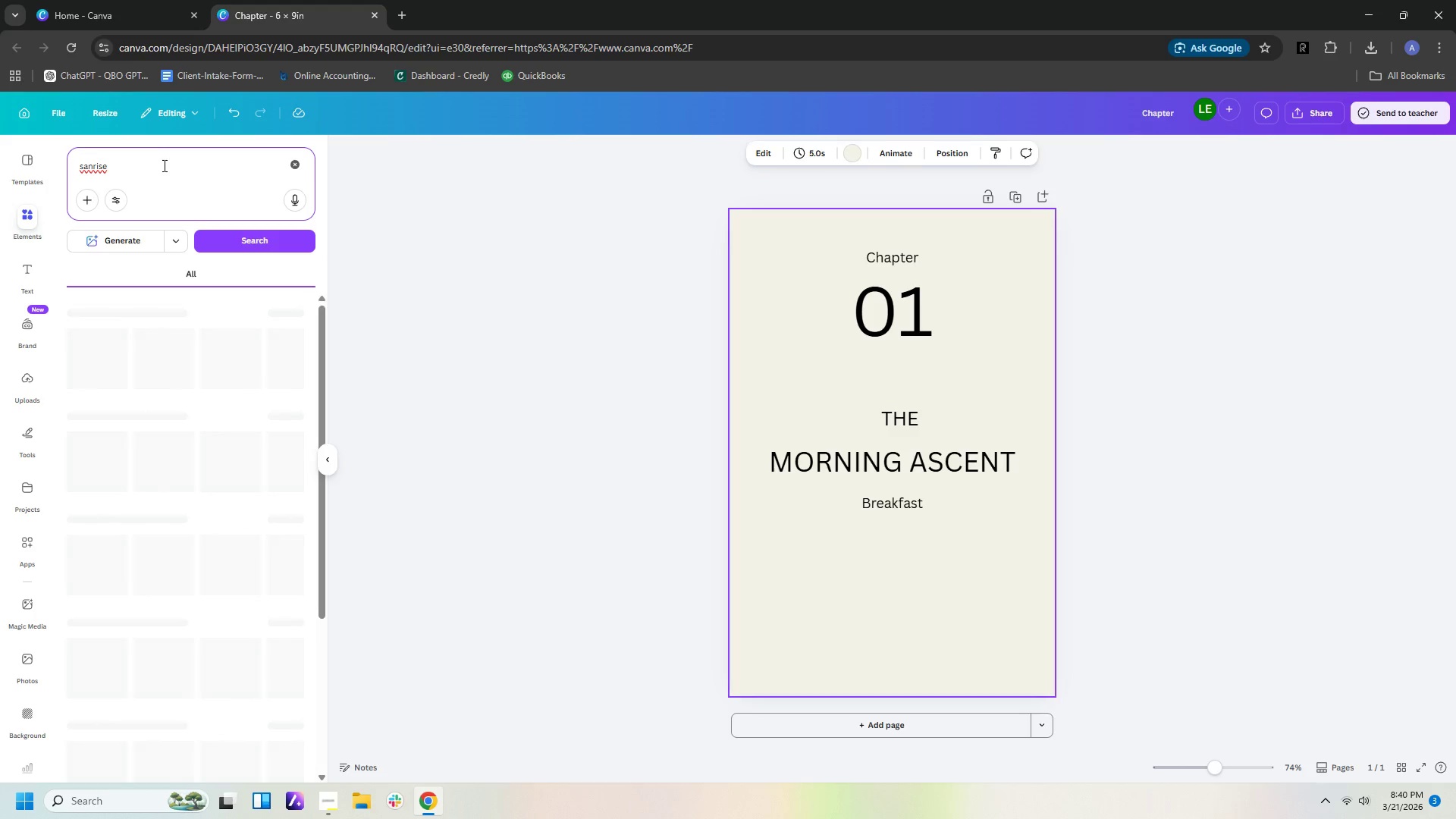 
left_click_drag(start_coordinate=[162, 166], to_coordinate=[0, 177])
 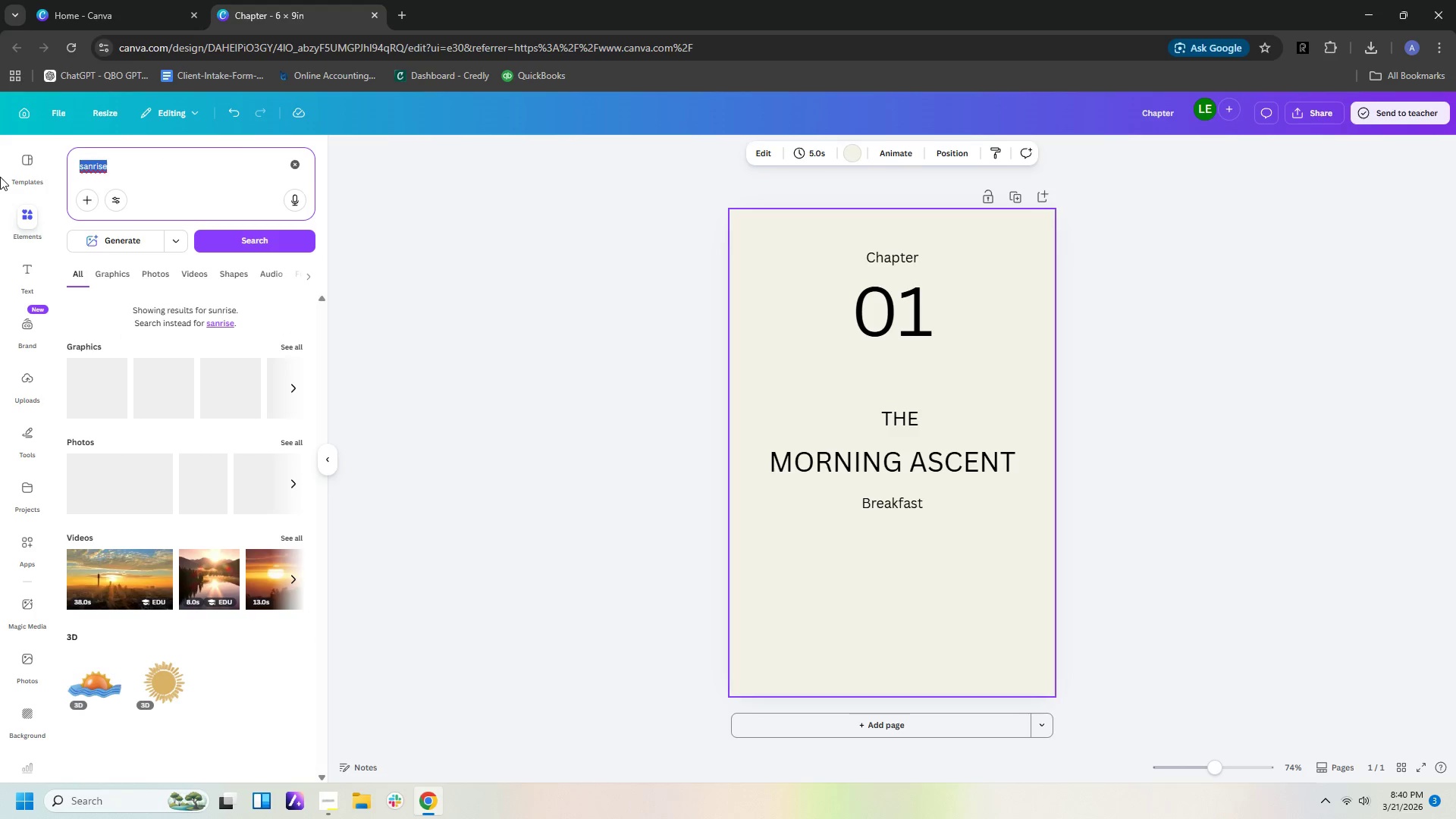 
type(snu)
key(Backspace)
key(Backspace)
type(unrise)
 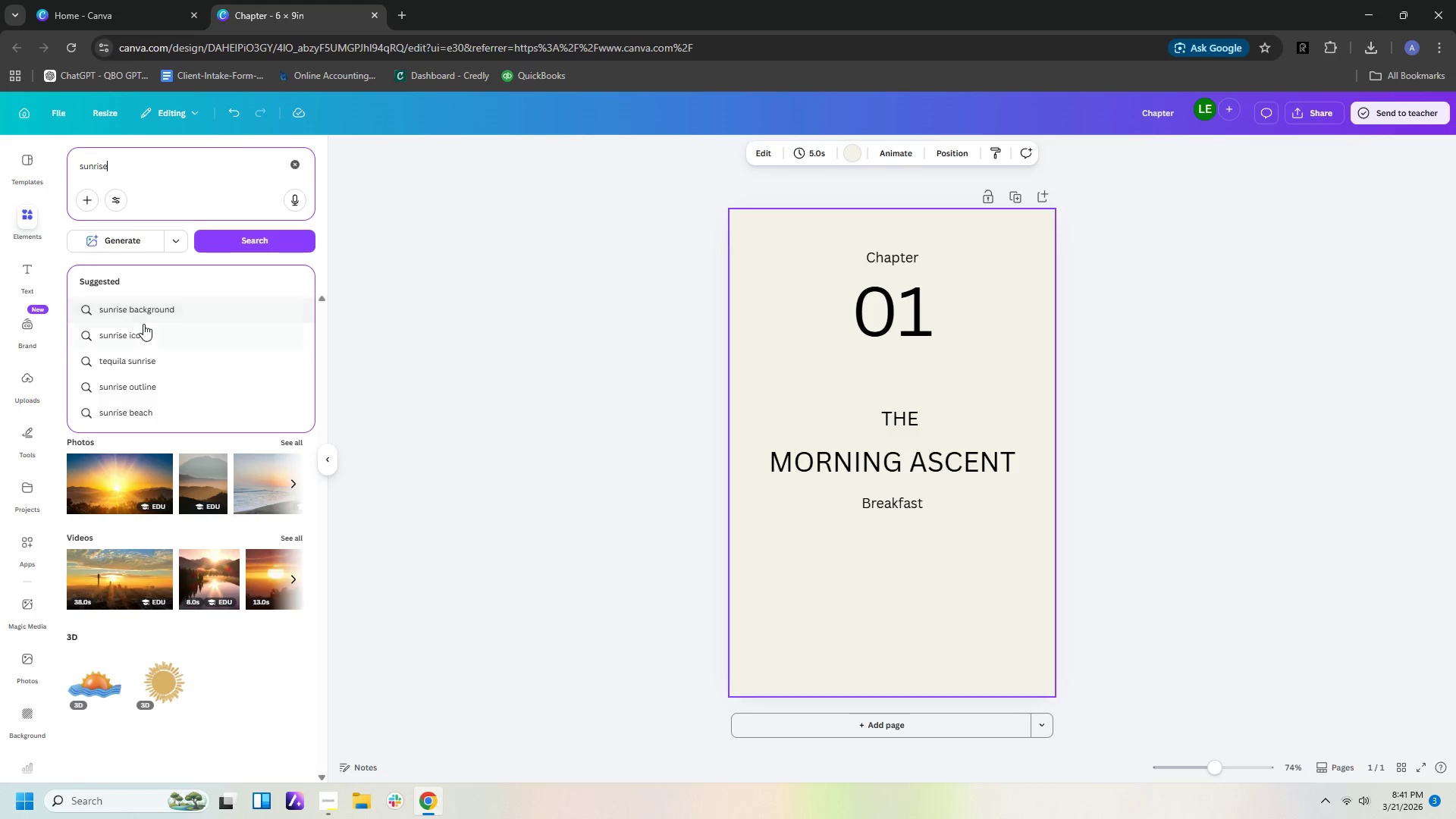 
left_click([148, 318])
 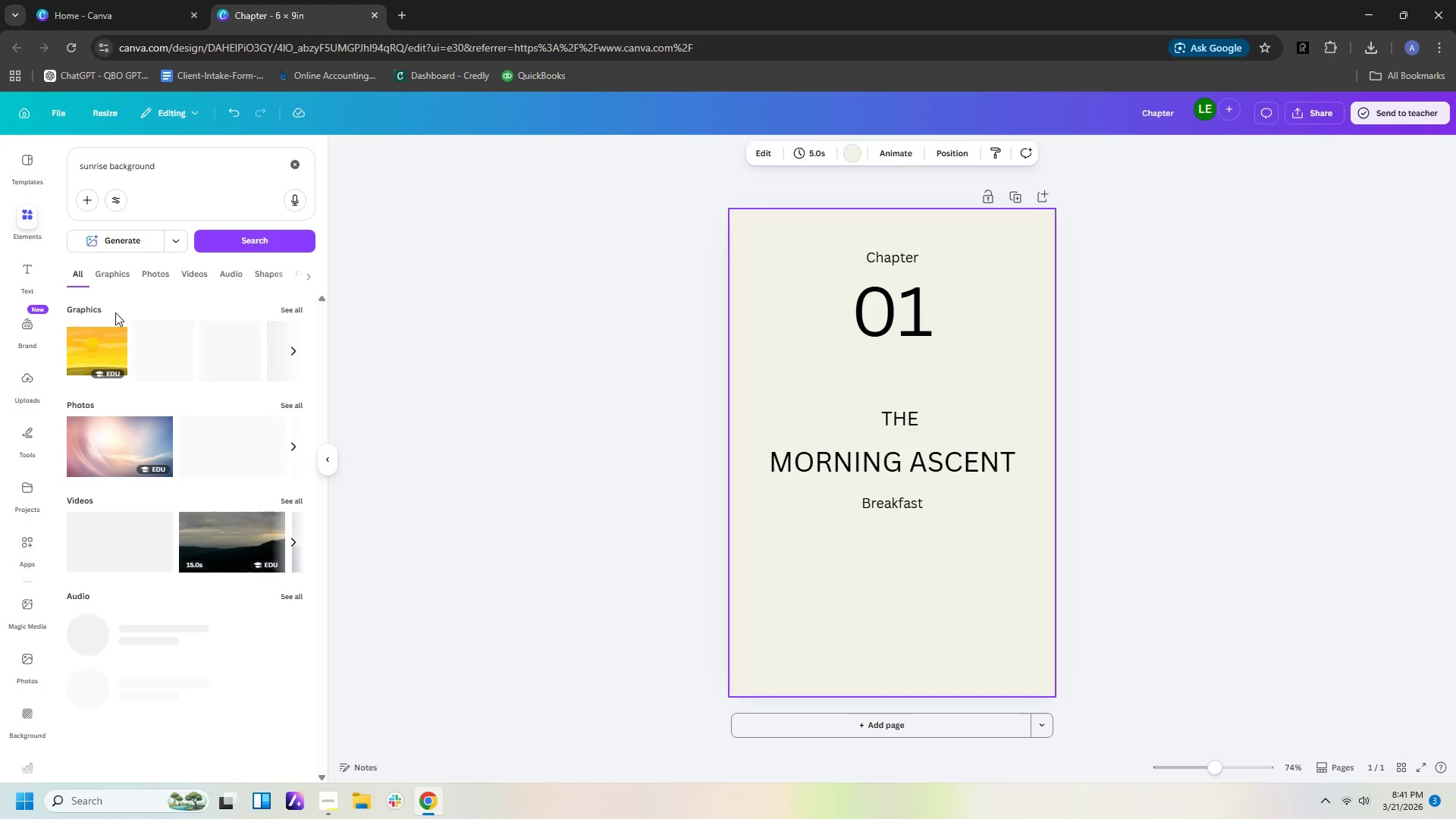 
left_click([89, 312])
 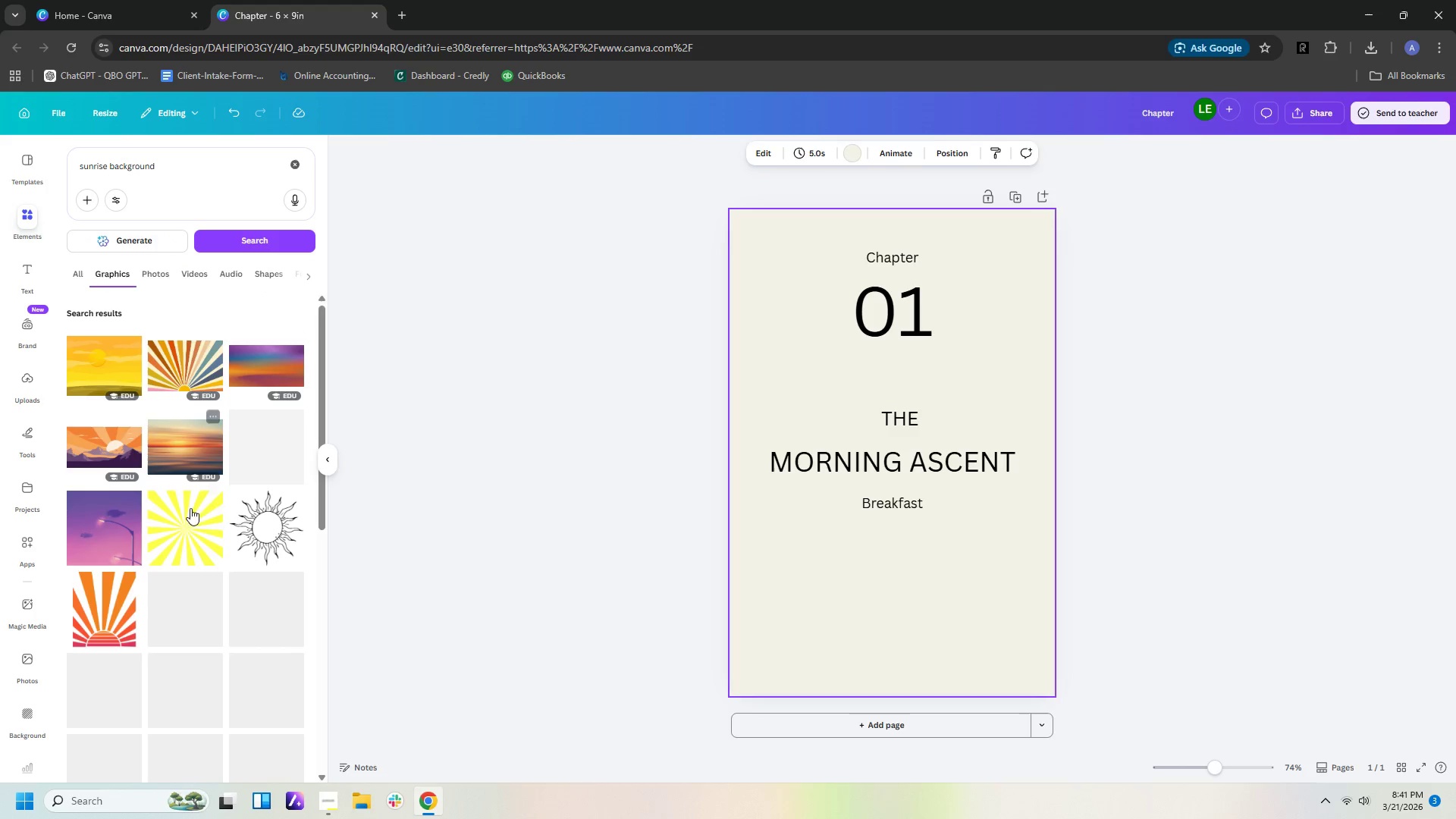 
scroll: coordinate [179, 549], scroll_direction: down, amount: 14.0
 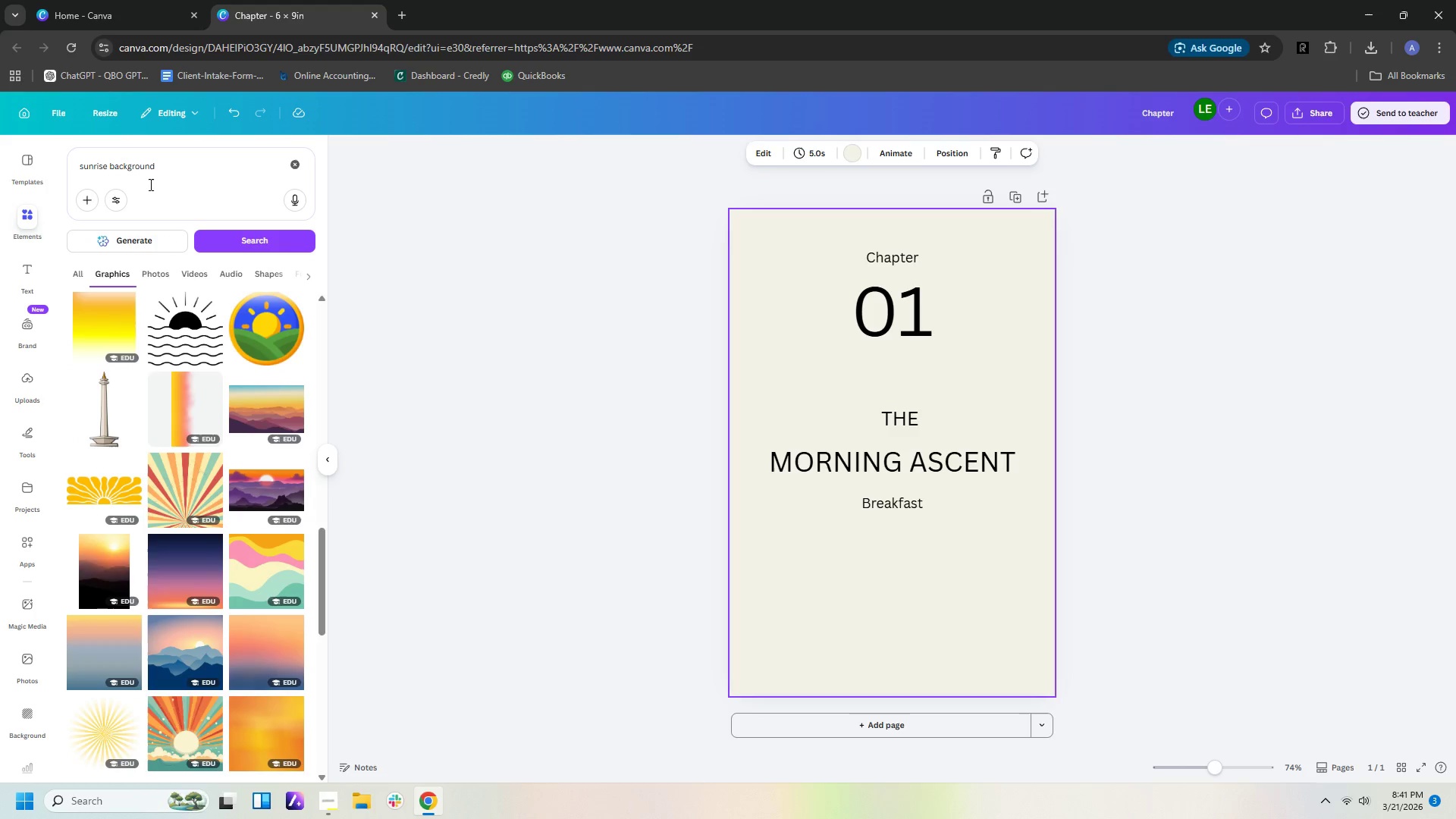 
left_click([165, 165])
 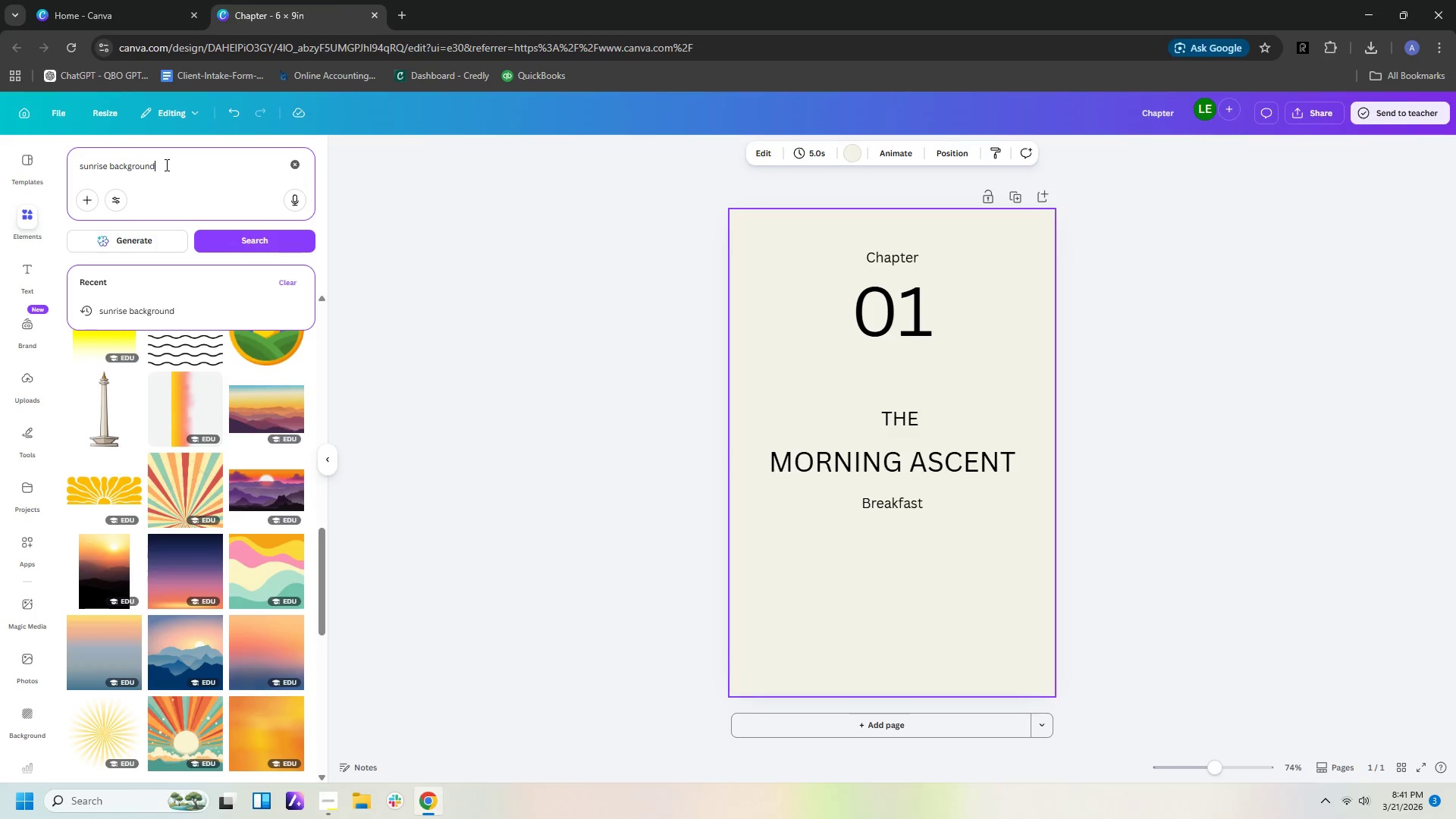 
left_click_drag(start_coordinate=[165, 165], to_coordinate=[107, 160])
 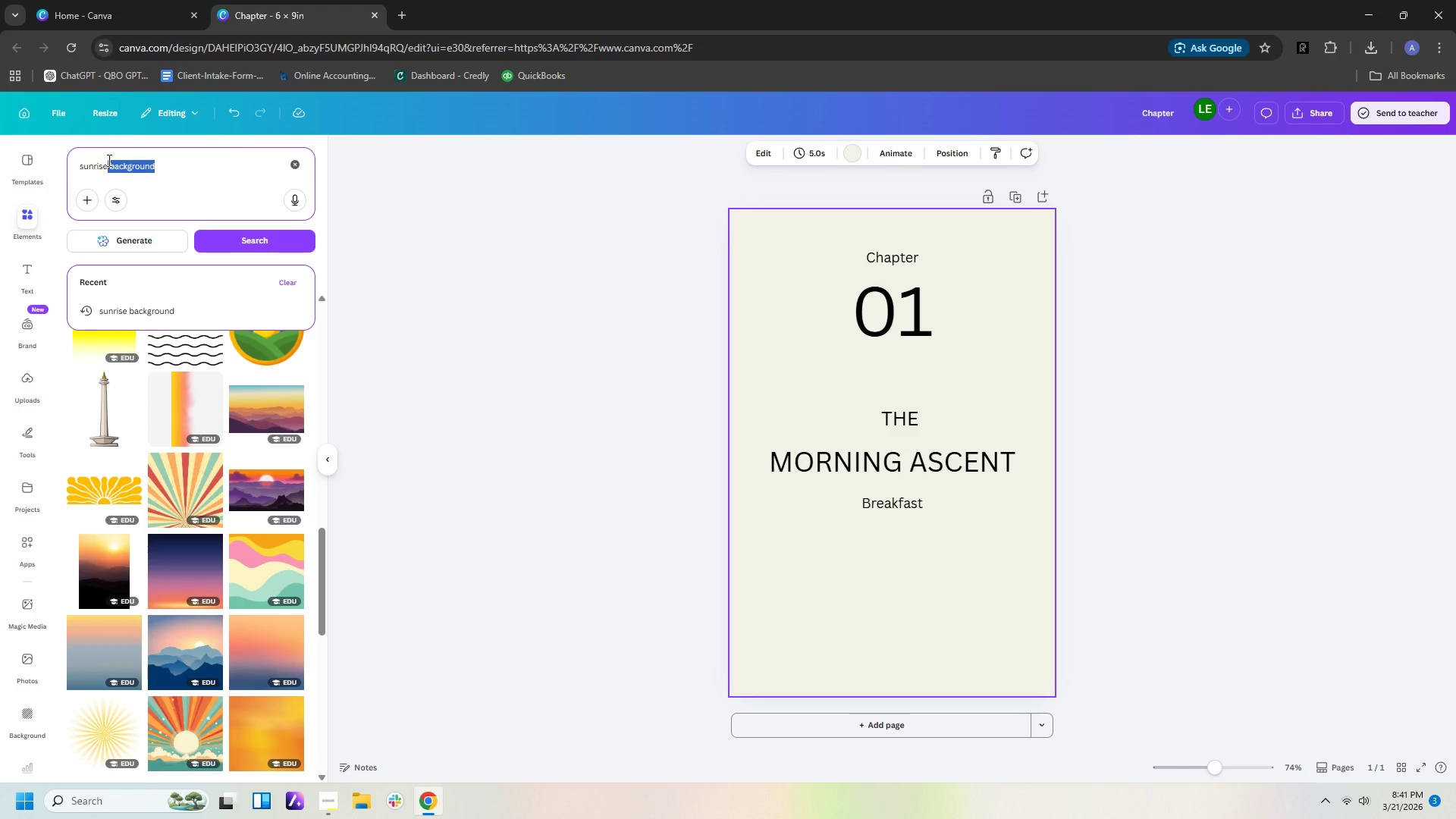 
type(  o)
key(Backspace)
key(Backspace)
type(moi)
key(Backspace)
type(untain)
 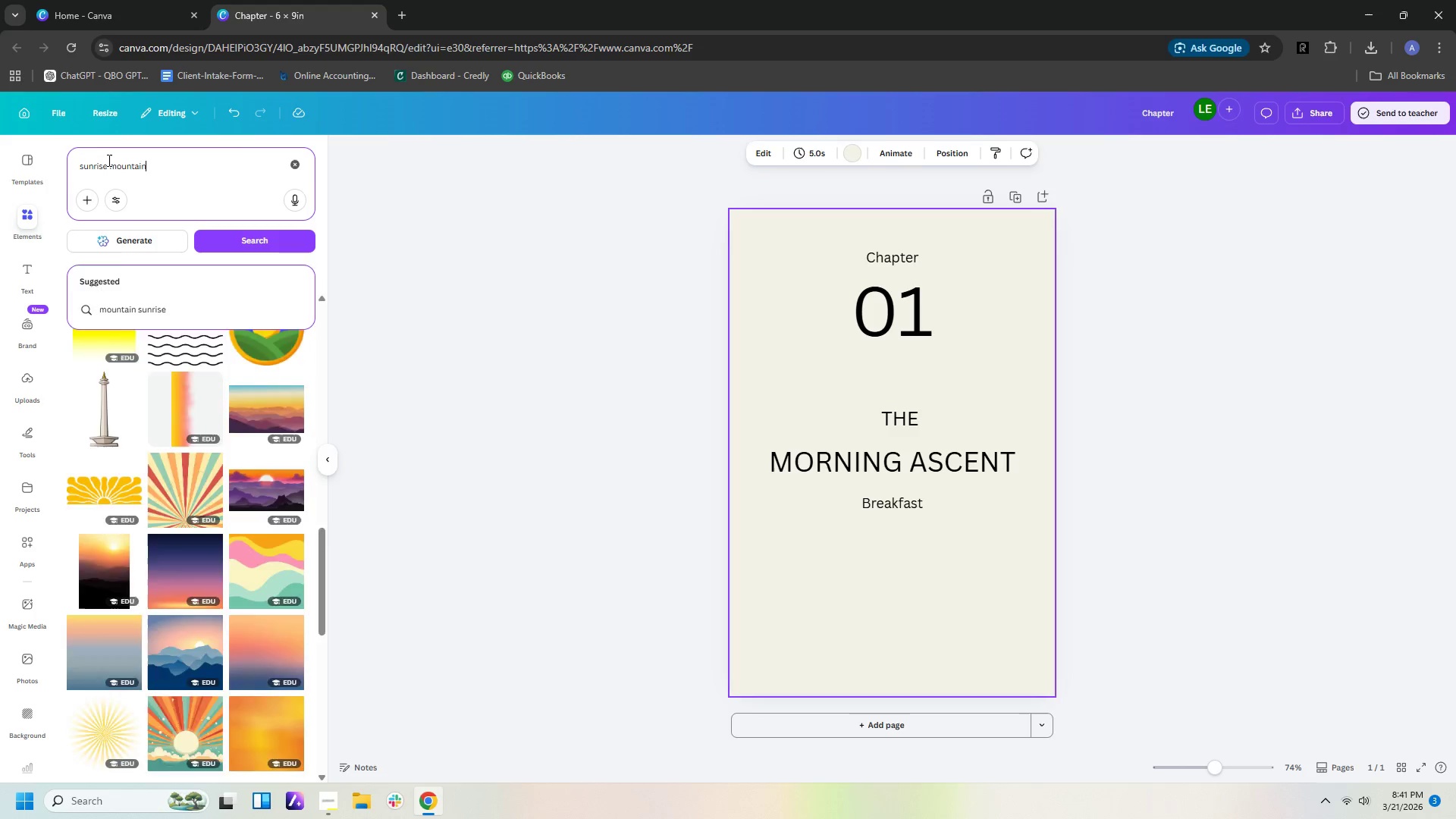 
key(Enter)
 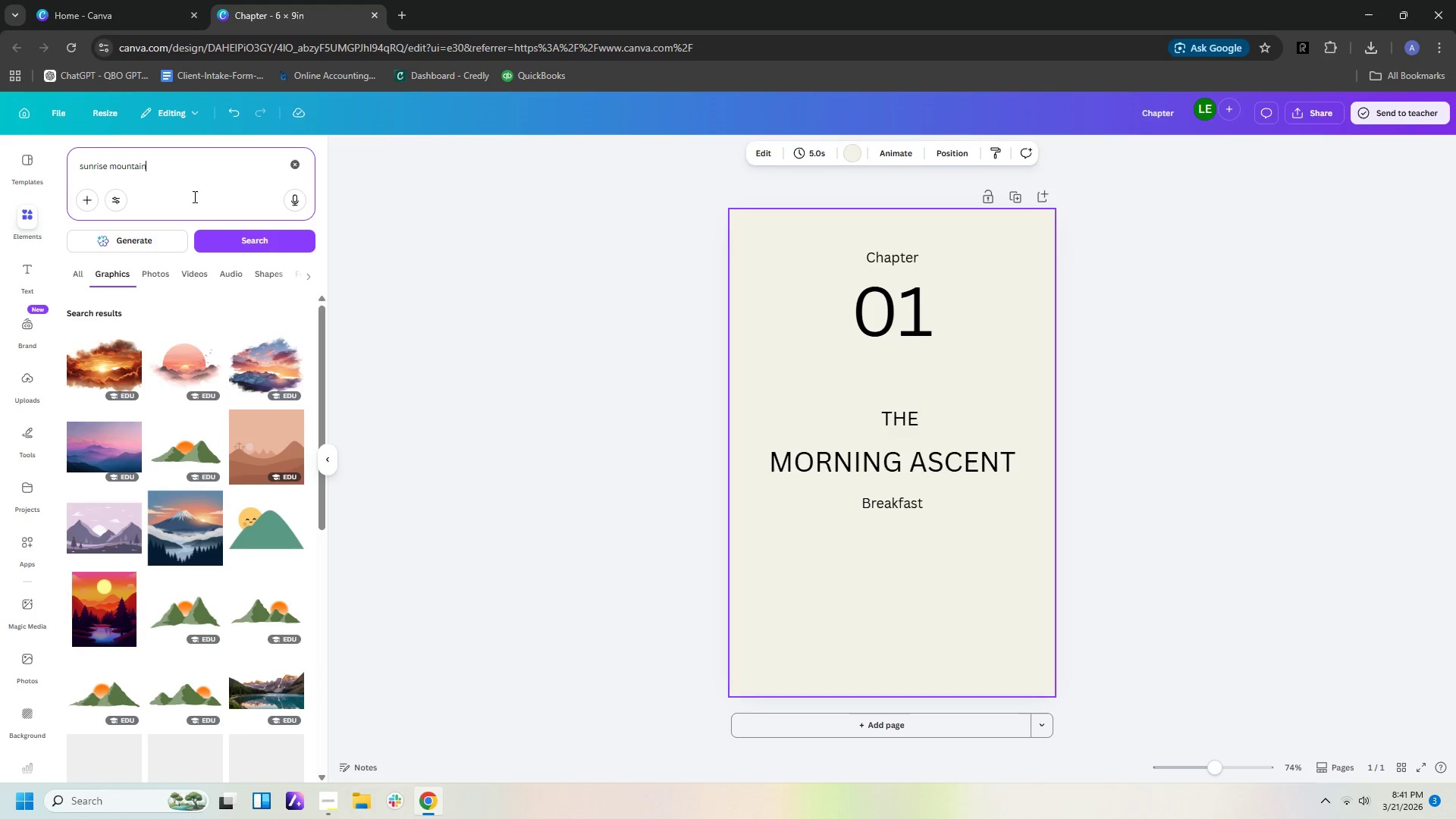 
scroll: coordinate [264, 385], scroll_direction: down, amount: 8.0
 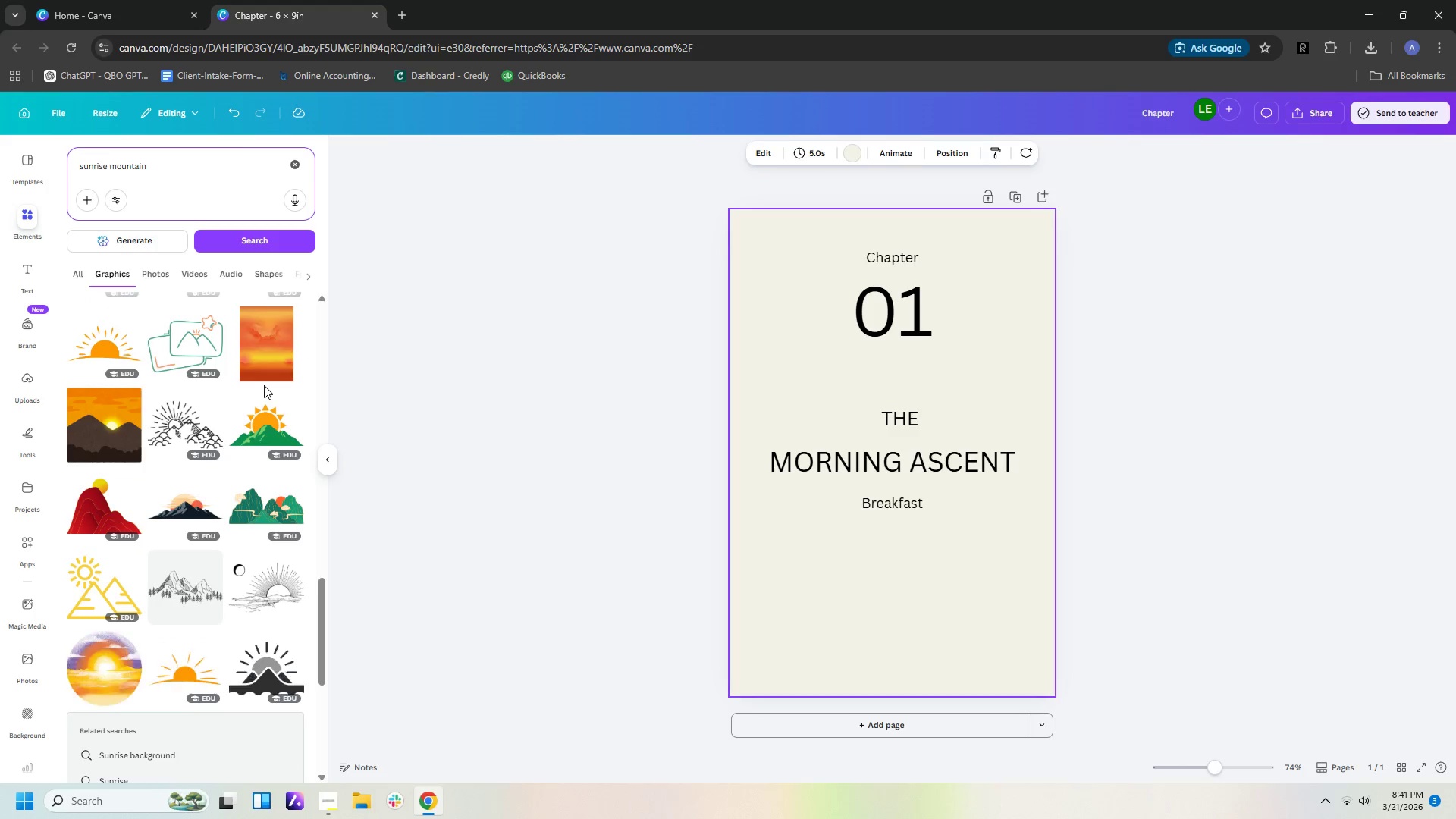 
scroll: coordinate [267, 390], scroll_direction: down, amount: 6.0
 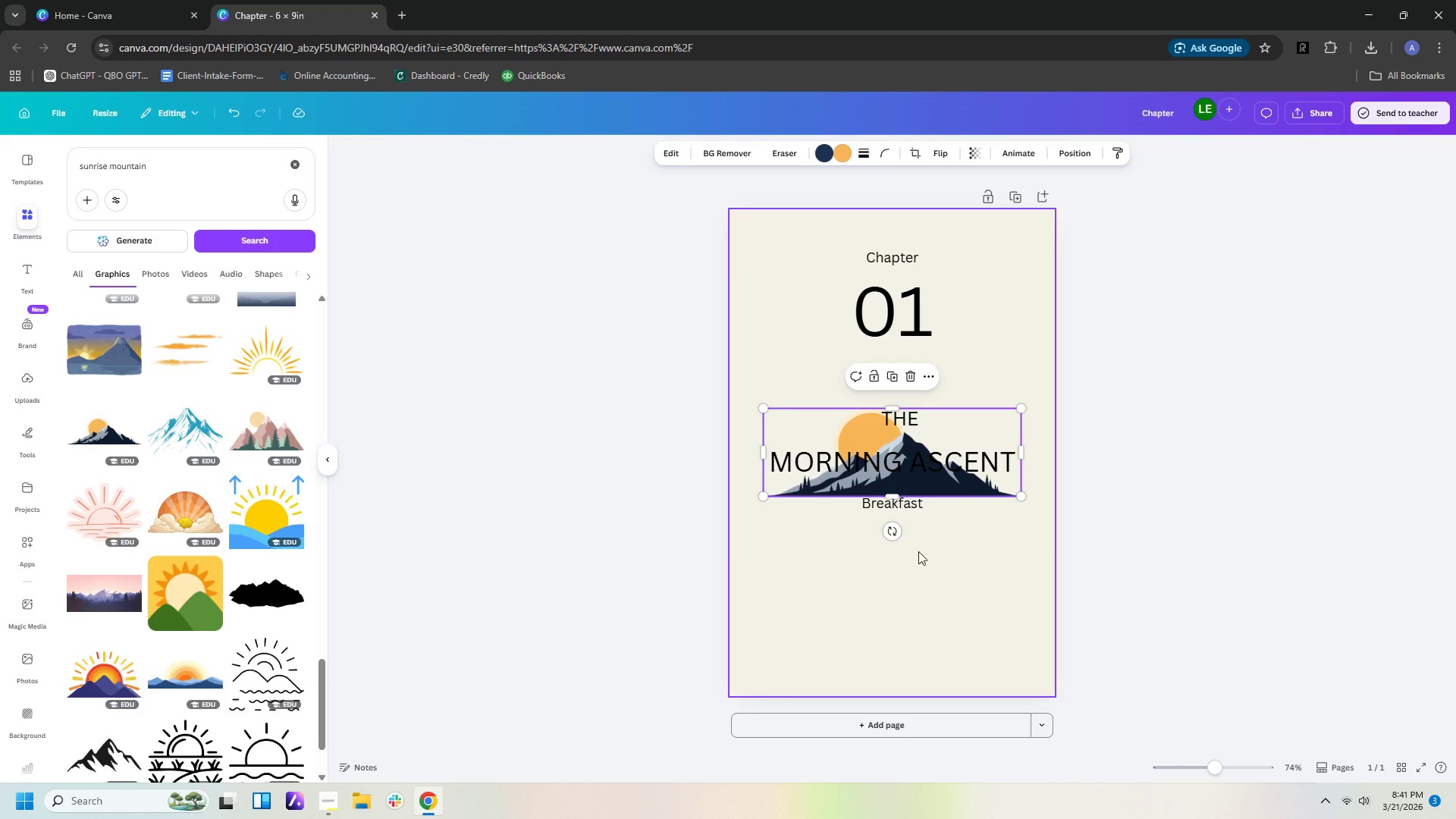 
left_click_drag(start_coordinate=[933, 489], to_coordinate=[935, 629])
 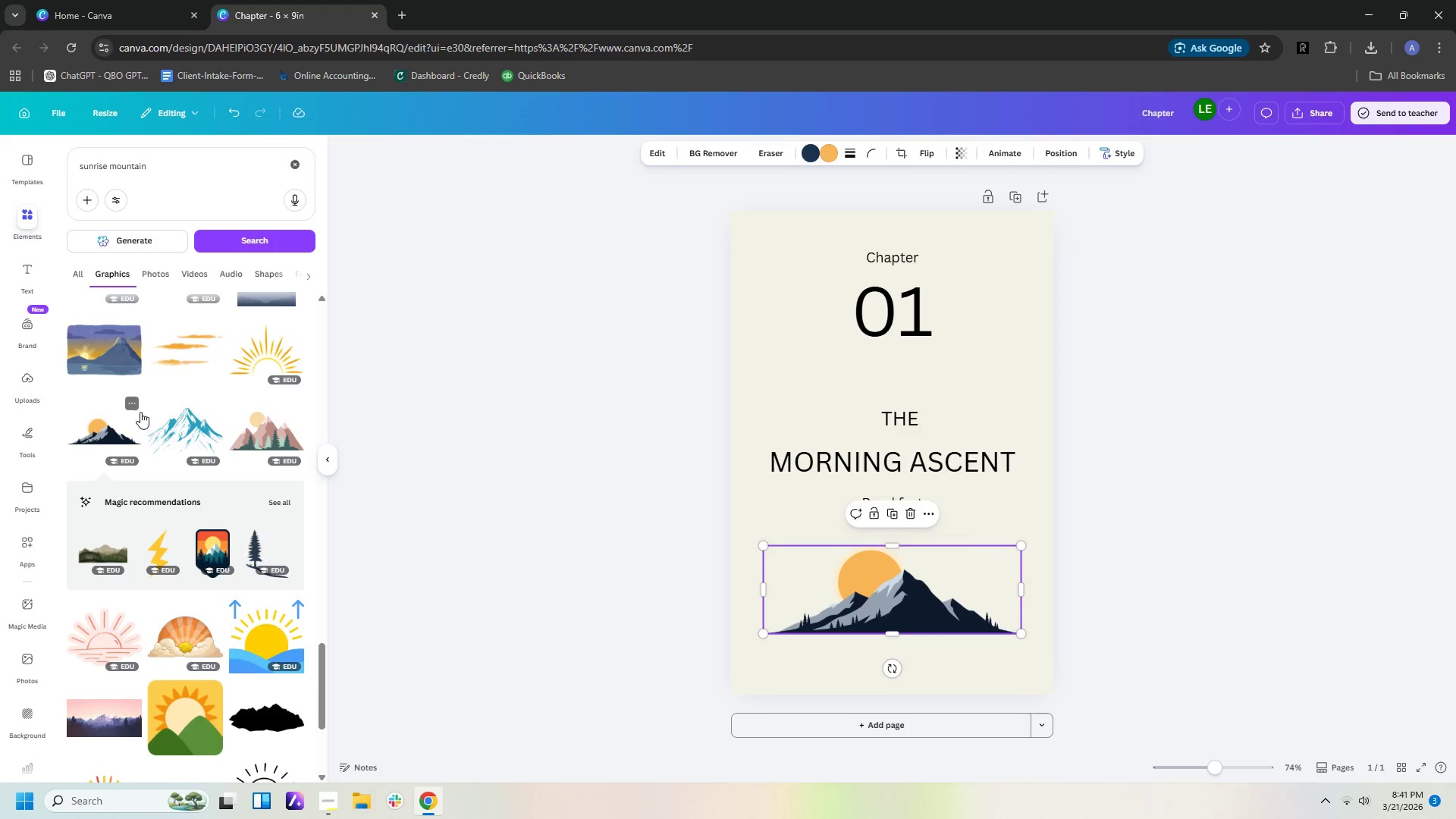 
scroll: coordinate [160, 416], scroll_direction: down, amount: 13.0
 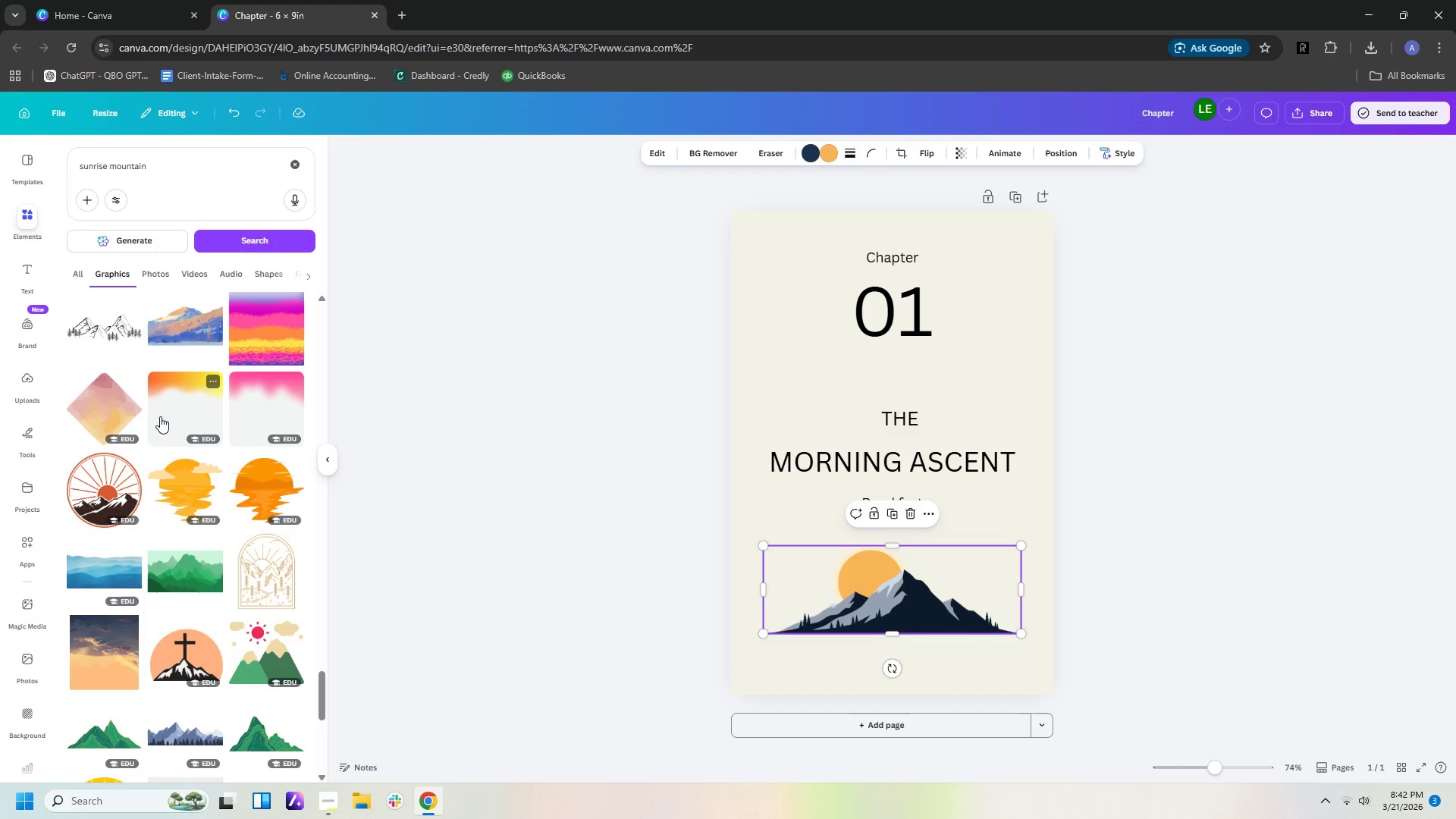 
scroll: coordinate [160, 416], scroll_direction: down, amount: 16.0
 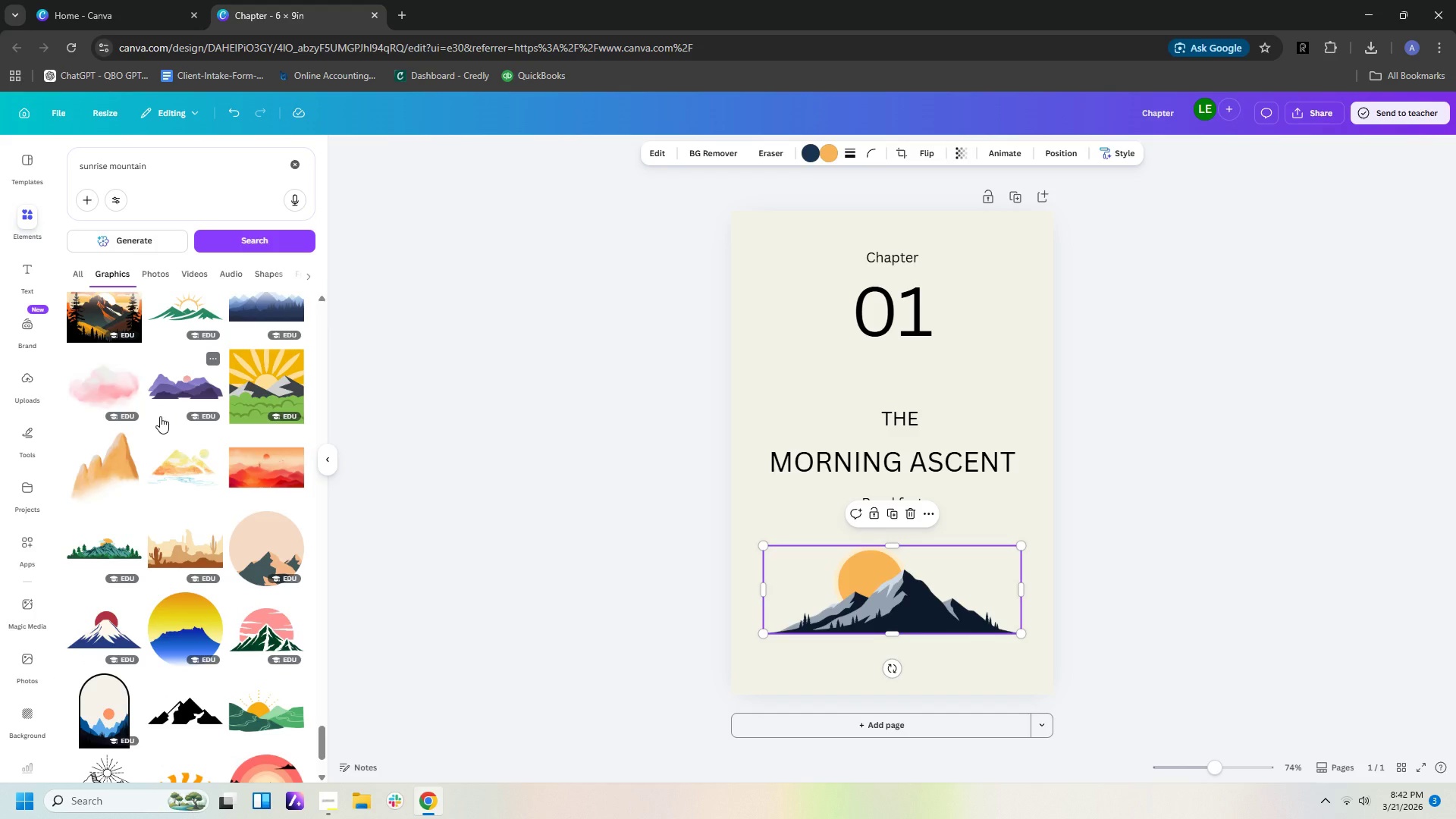 
wait(6.59)
 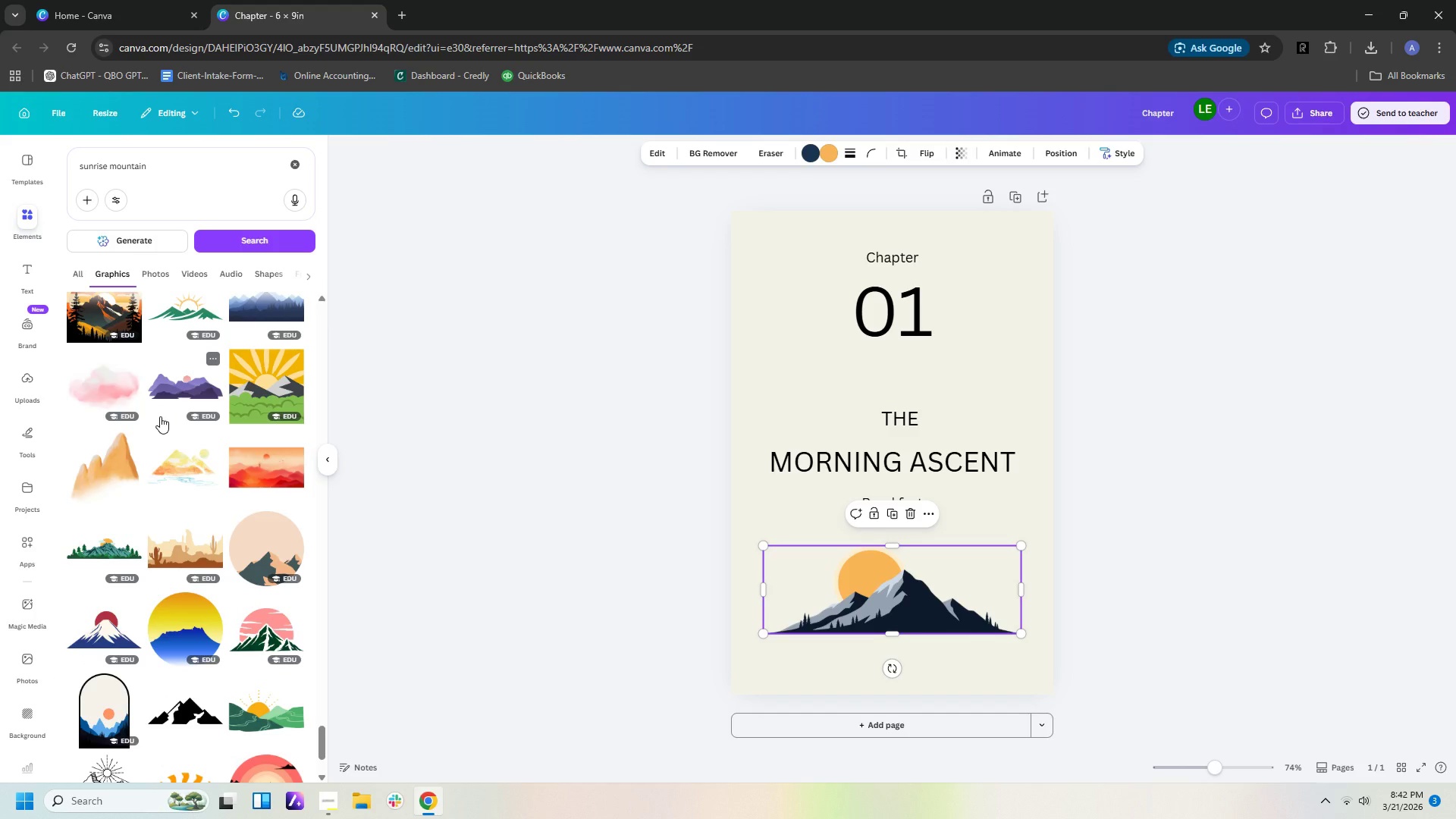 
left_click([206, 315])
 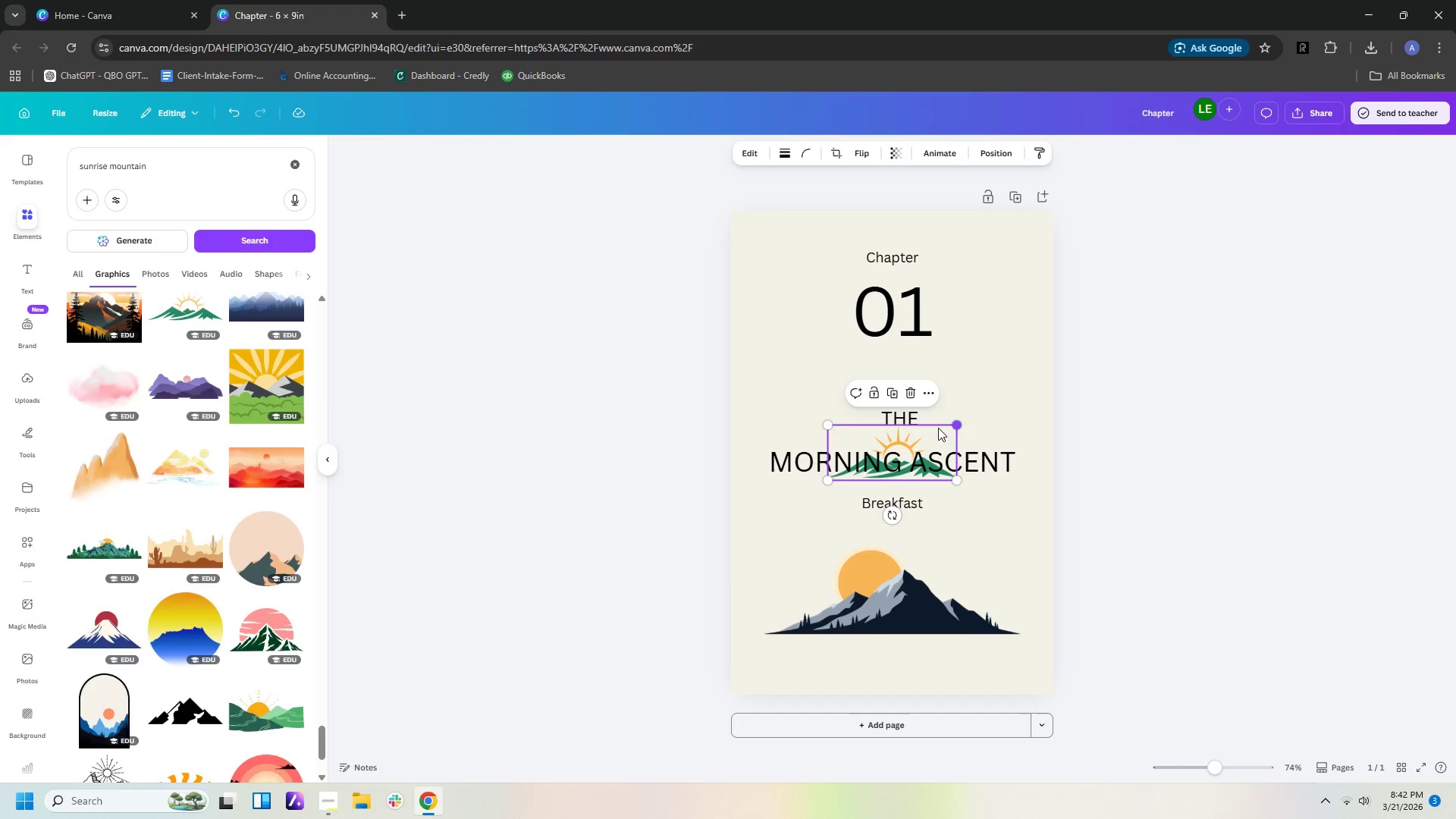 
left_click_drag(start_coordinate=[932, 430], to_coordinate=[944, 502])
 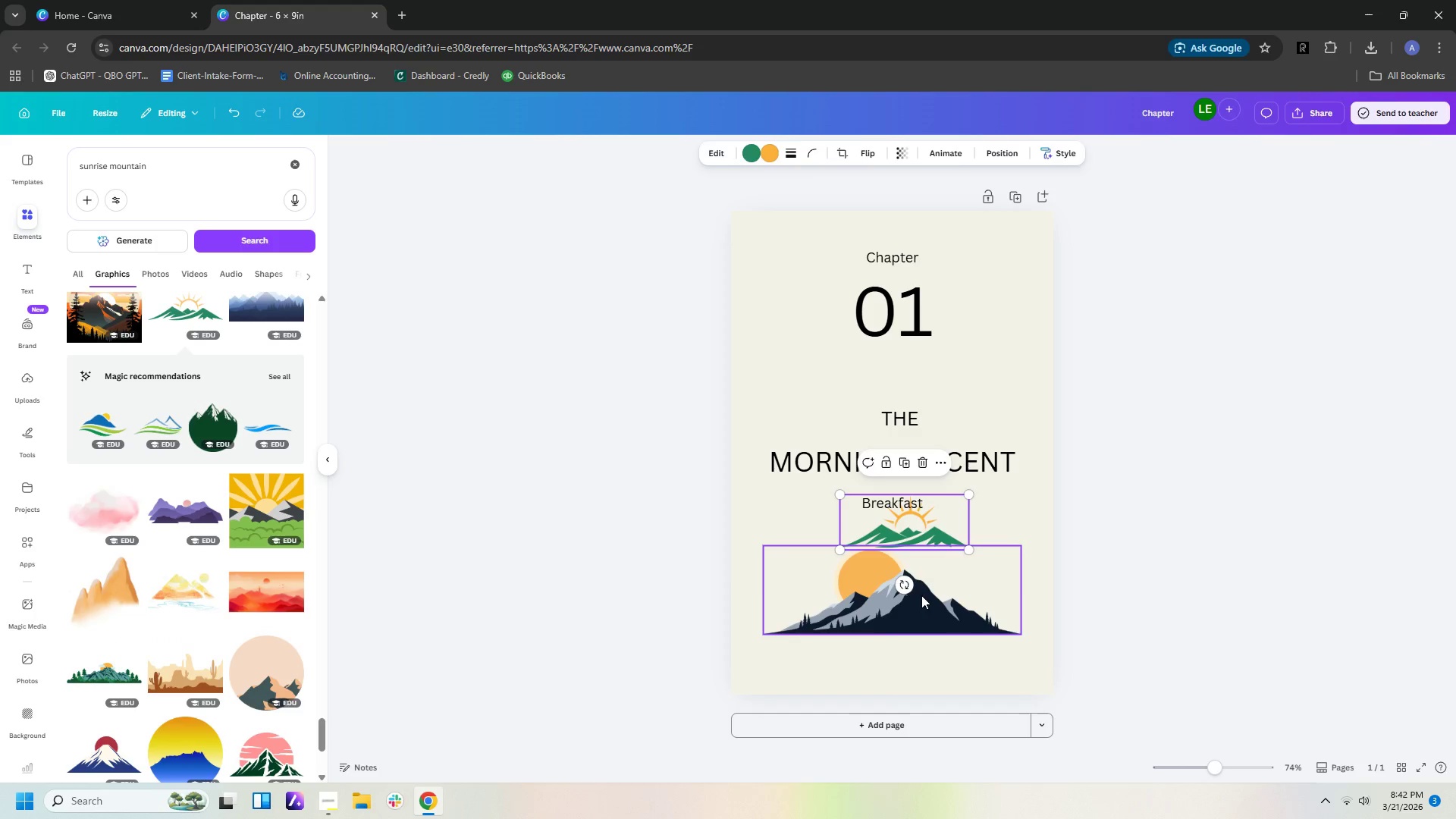 
left_click([908, 603])
 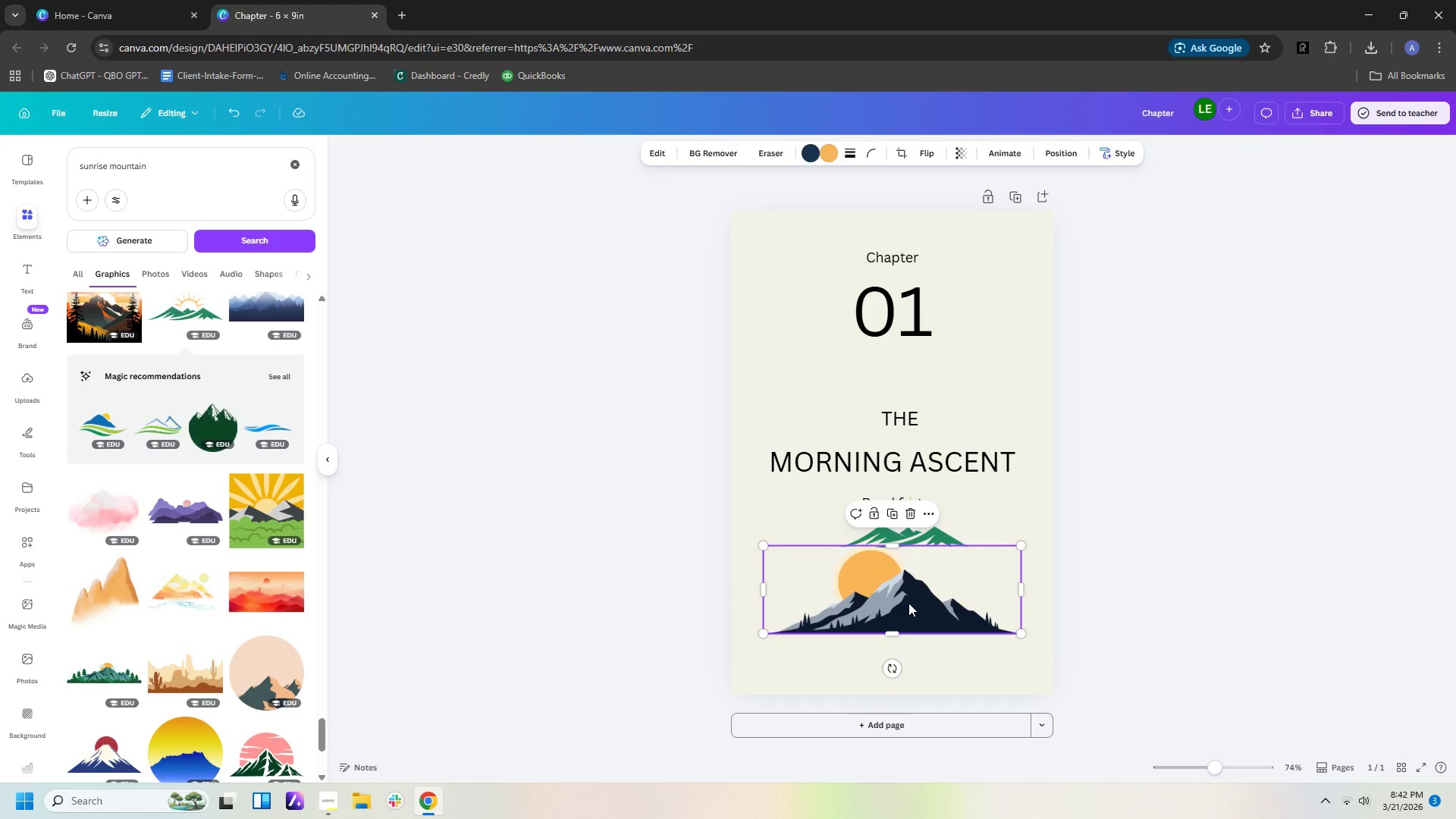 
key(Delete)
 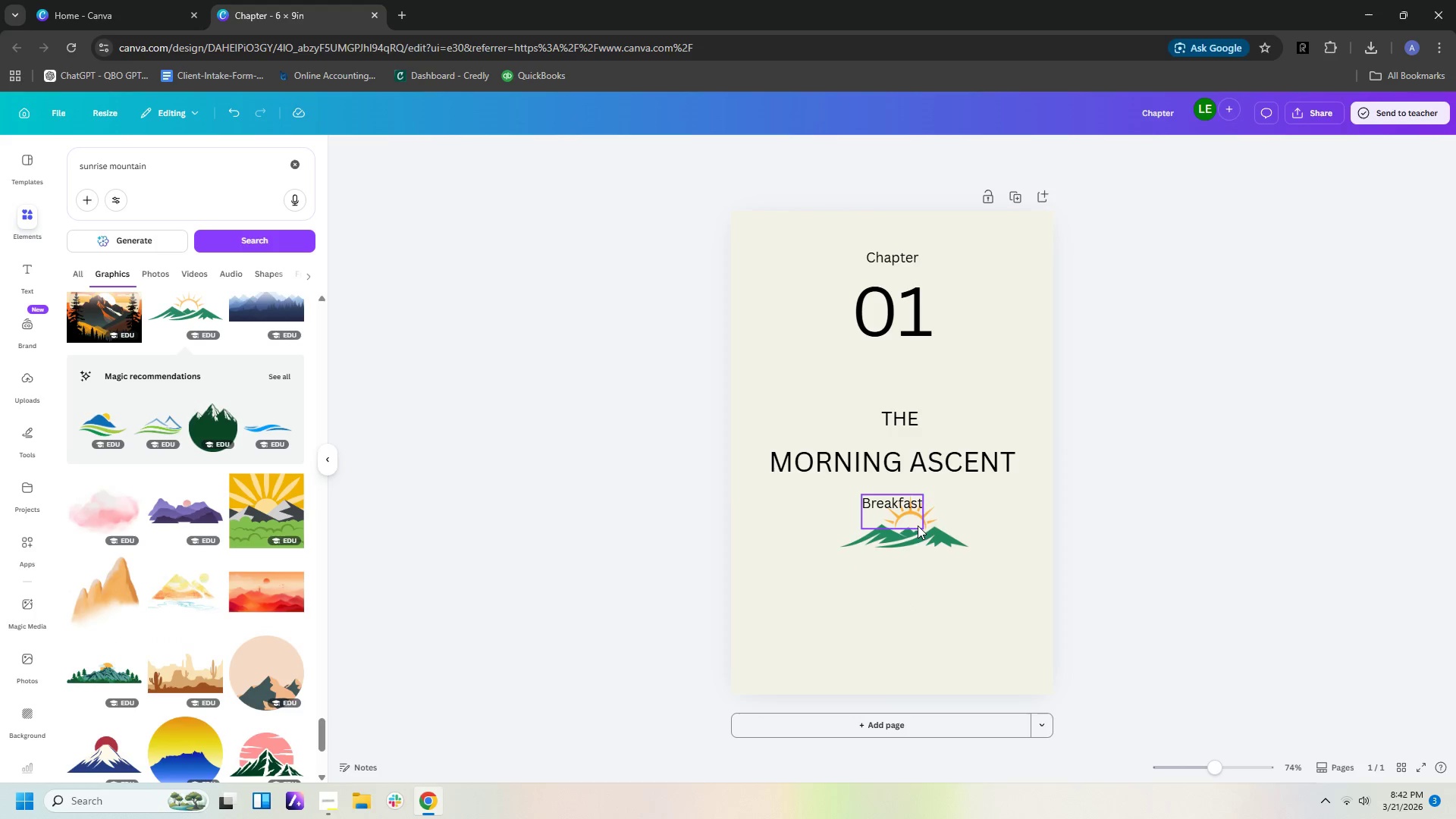 
left_click_drag(start_coordinate=[917, 535], to_coordinate=[858, 623])
 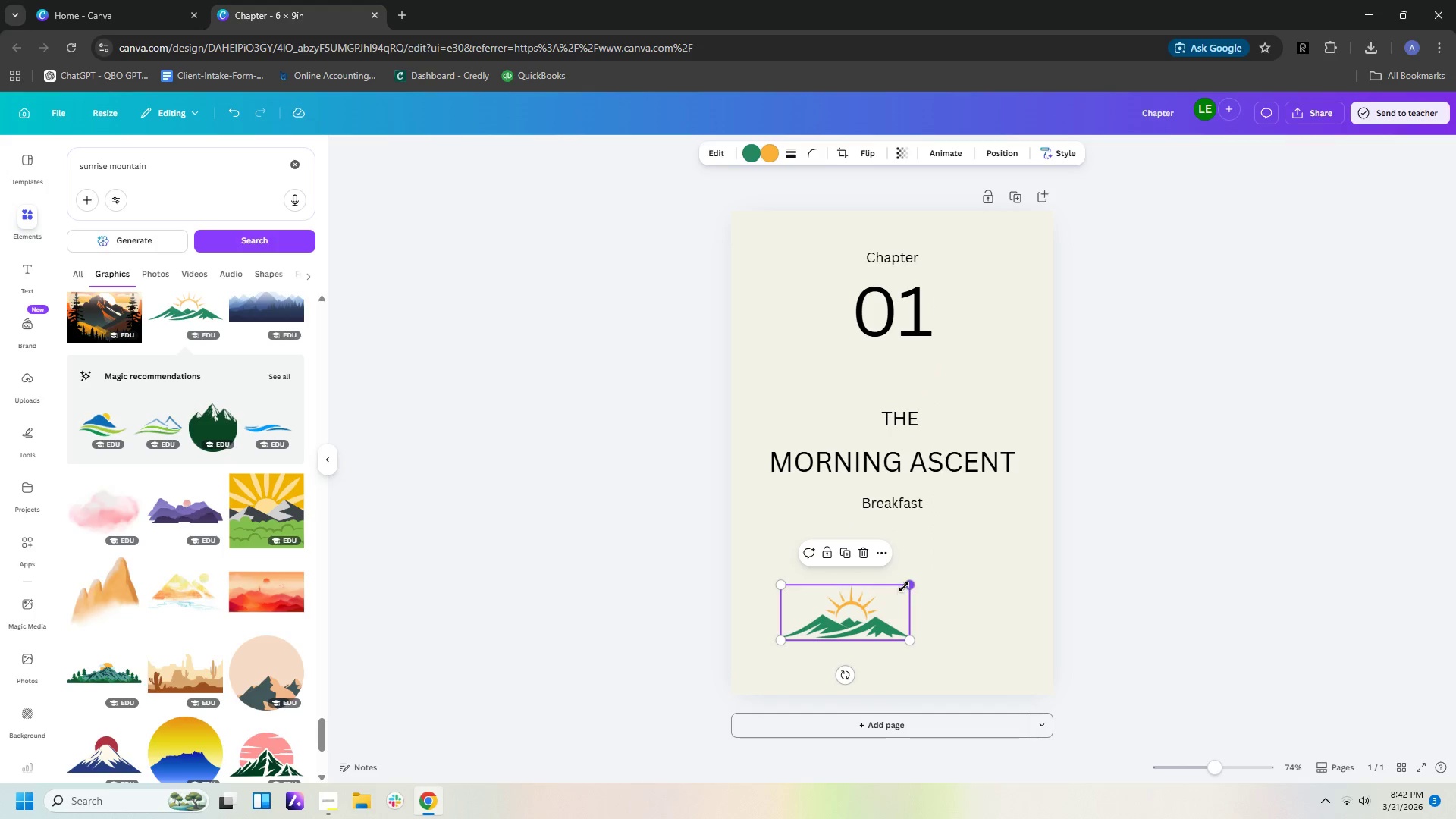 
left_click_drag(start_coordinate=[906, 584], to_coordinate=[1018, 534])
 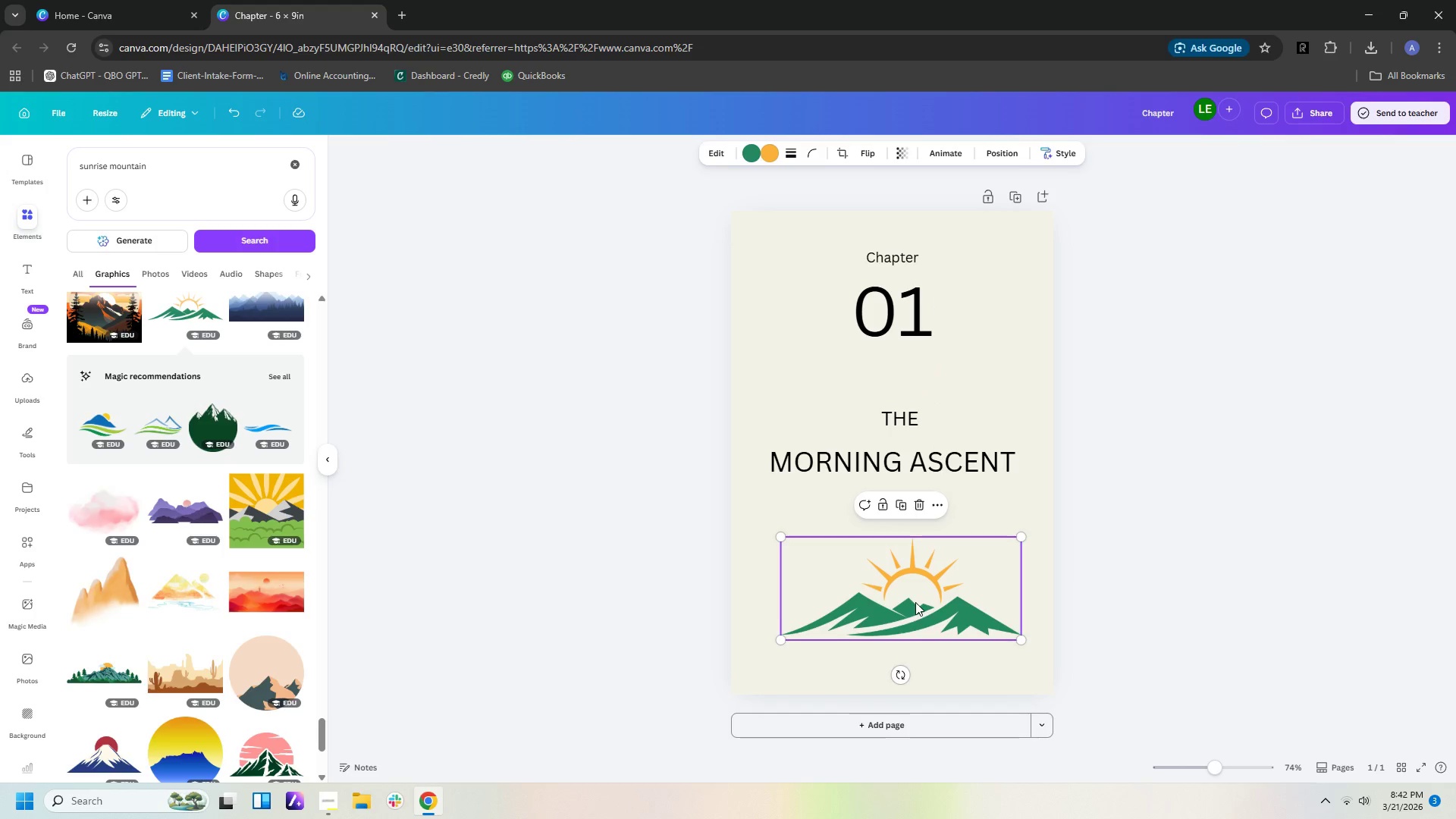 
left_click_drag(start_coordinate=[915, 603], to_coordinate=[915, 596])
 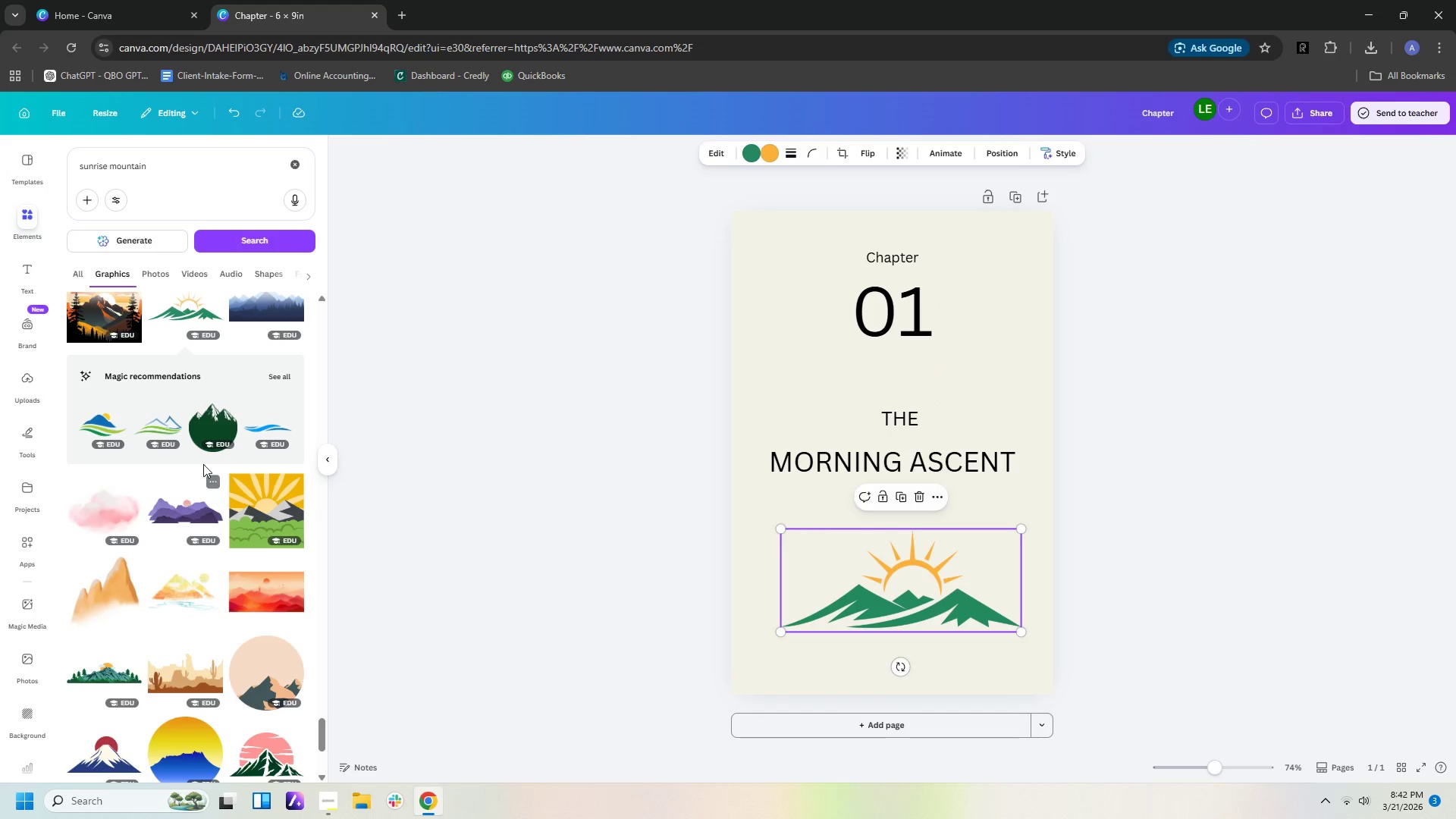 
scroll: coordinate [229, 459], scroll_direction: down, amount: 11.0
 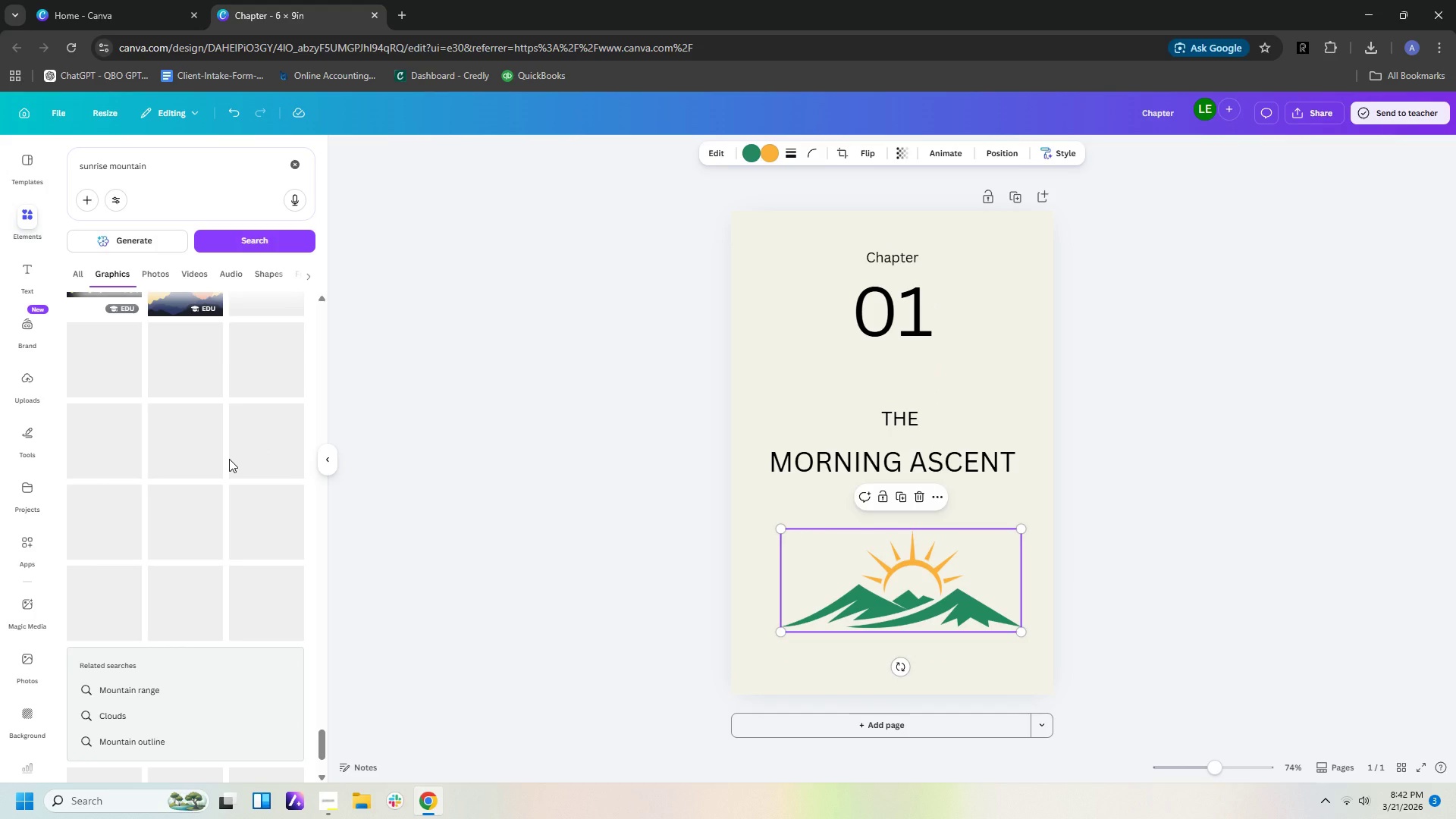 
scroll: coordinate [229, 459], scroll_direction: up, amount: 1.0
 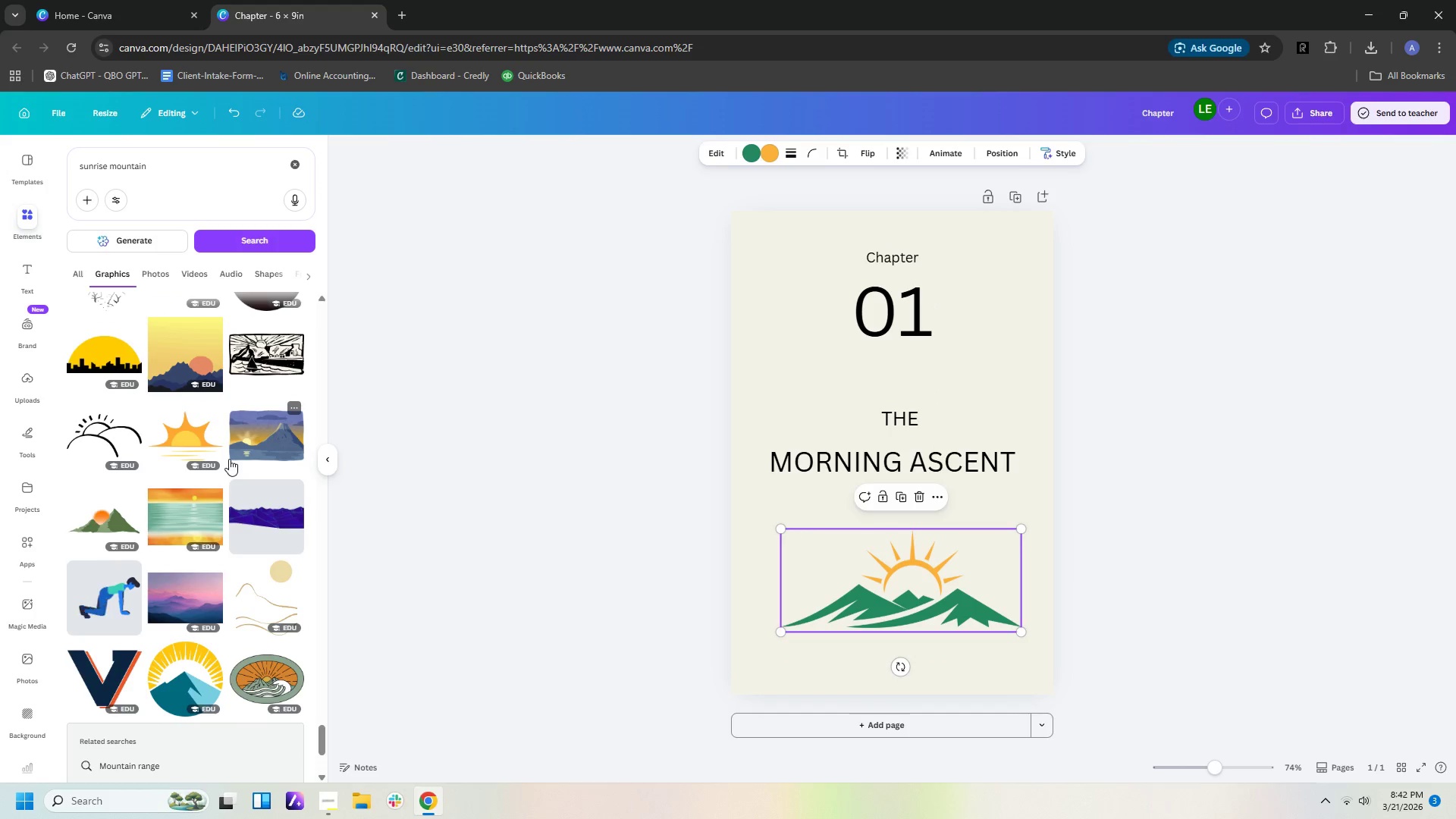 
scroll: coordinate [229, 460], scroll_direction: down, amount: 11.0
 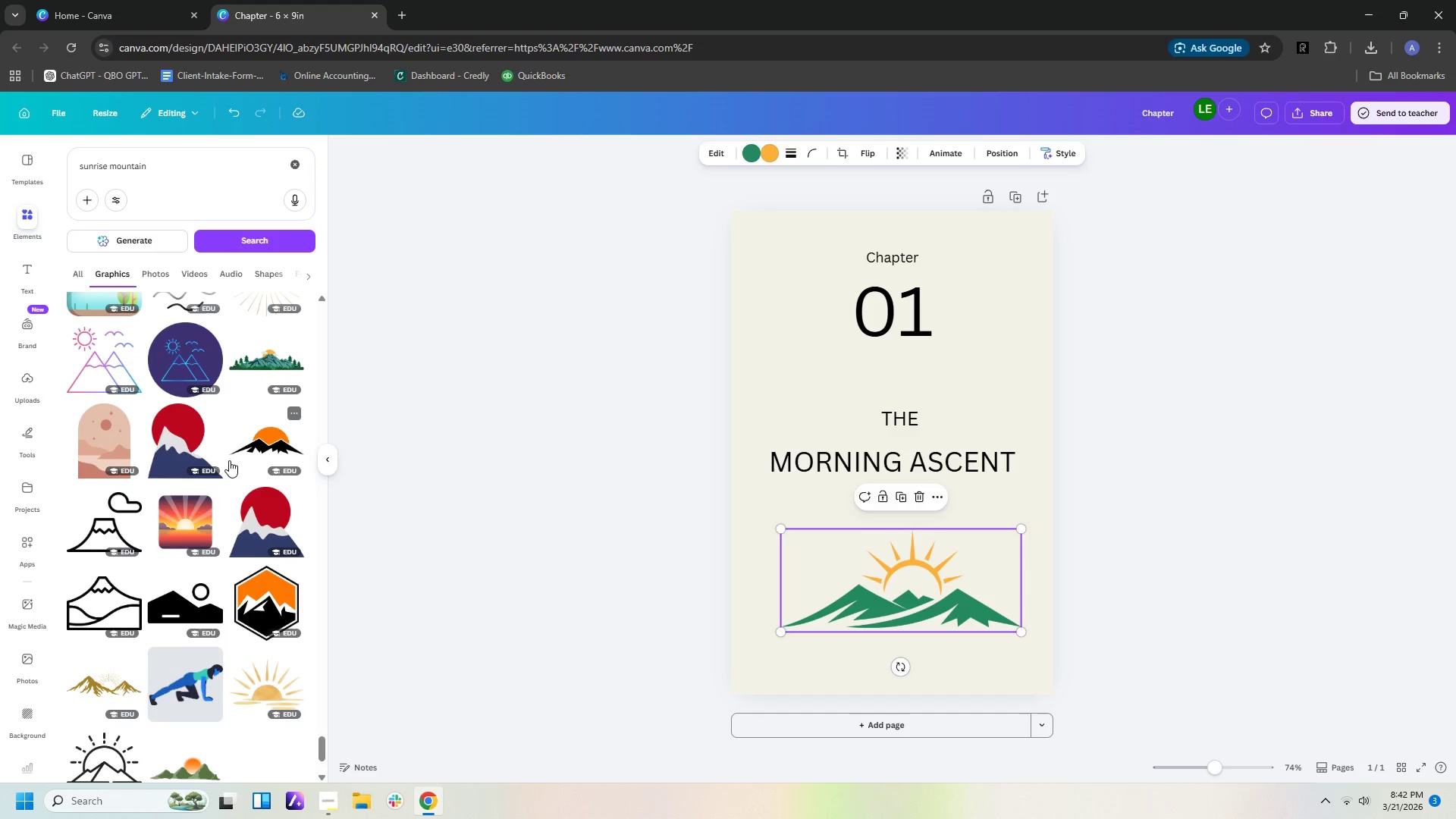 
left_click([253, 384])
 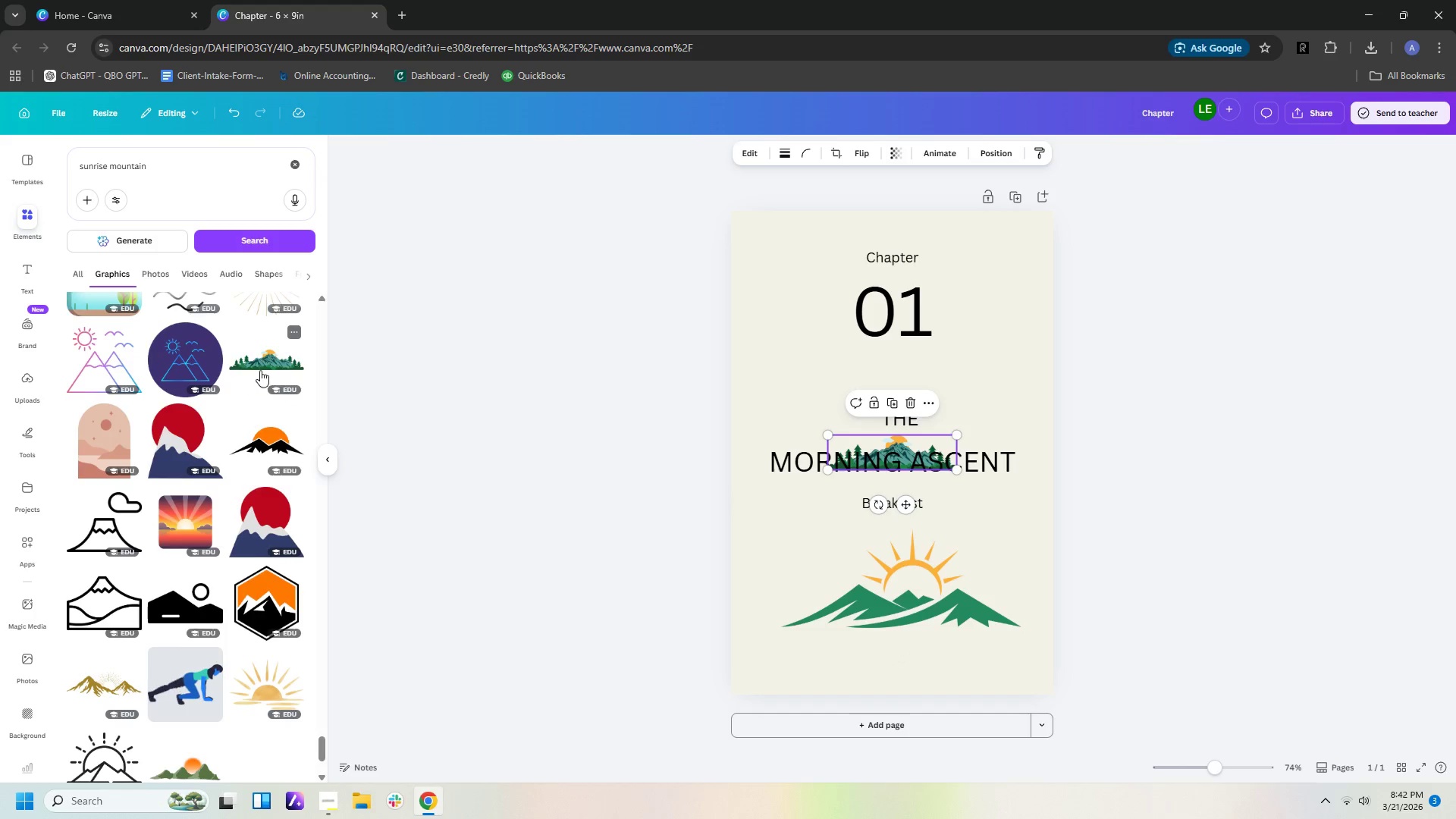 
left_click([261, 368])
 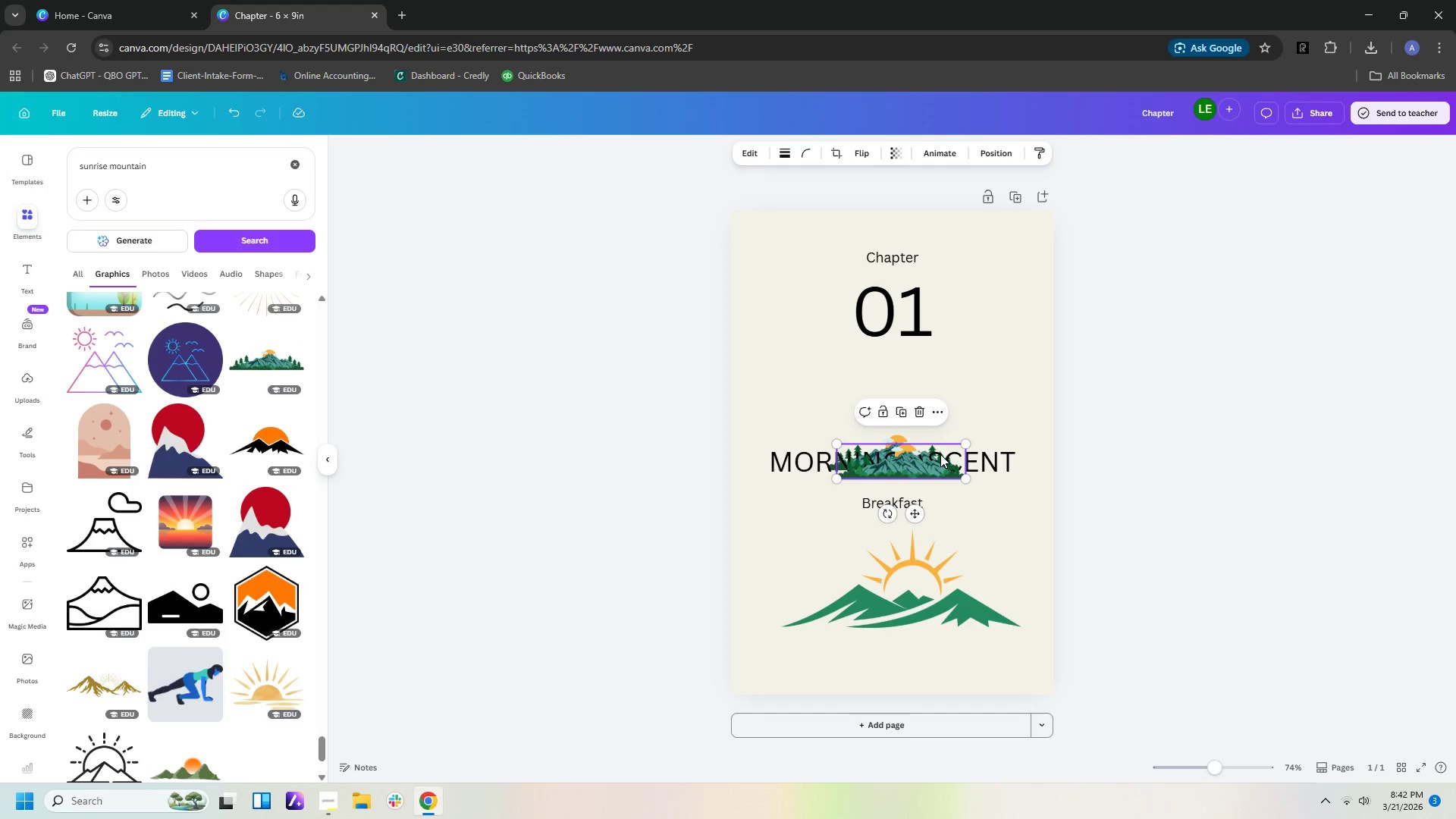 
left_click_drag(start_coordinate=[905, 462], to_coordinate=[858, 520])
 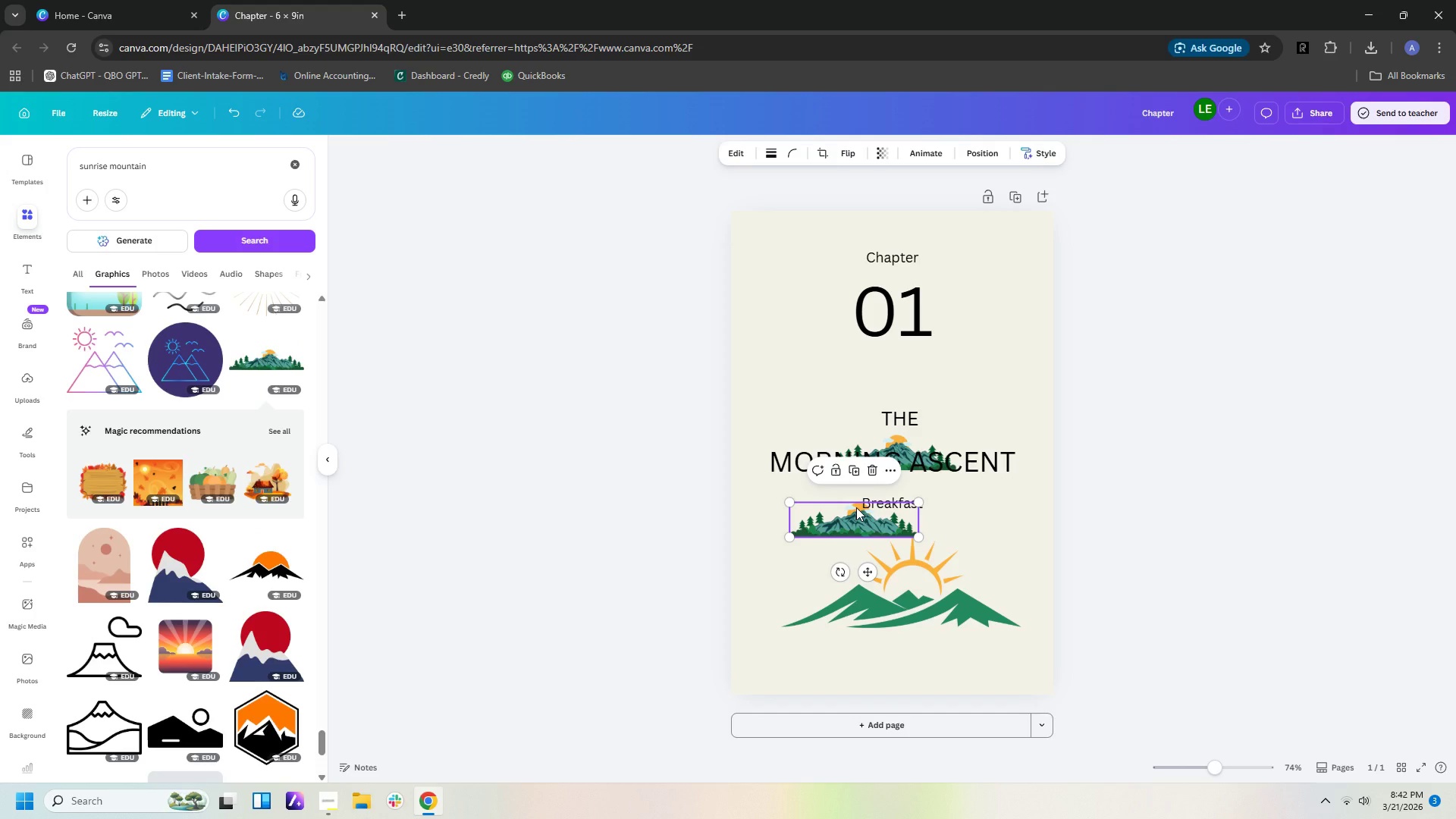 
key(Delete)
 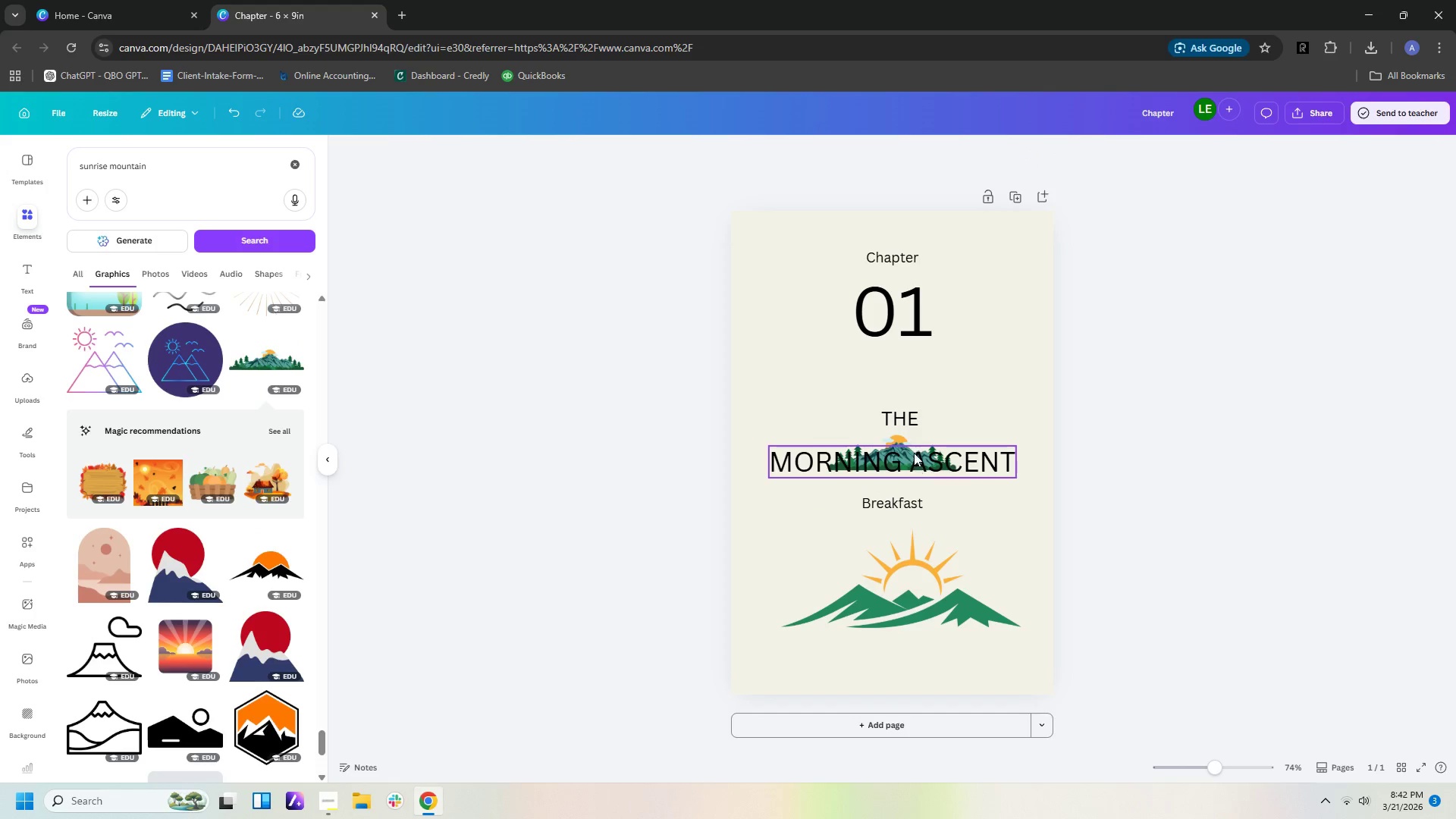 
left_click([909, 441])
 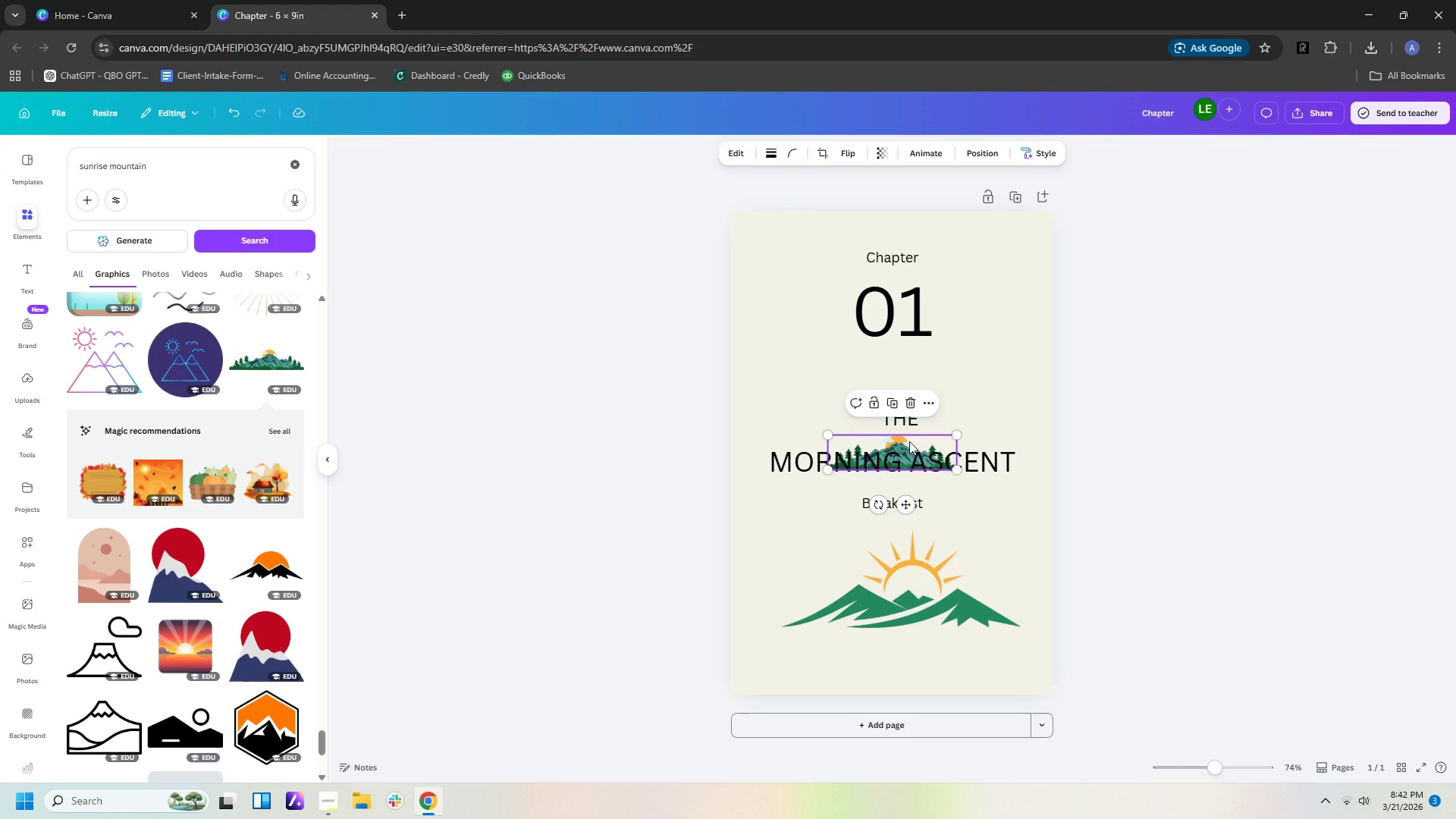 
key(Delete)
 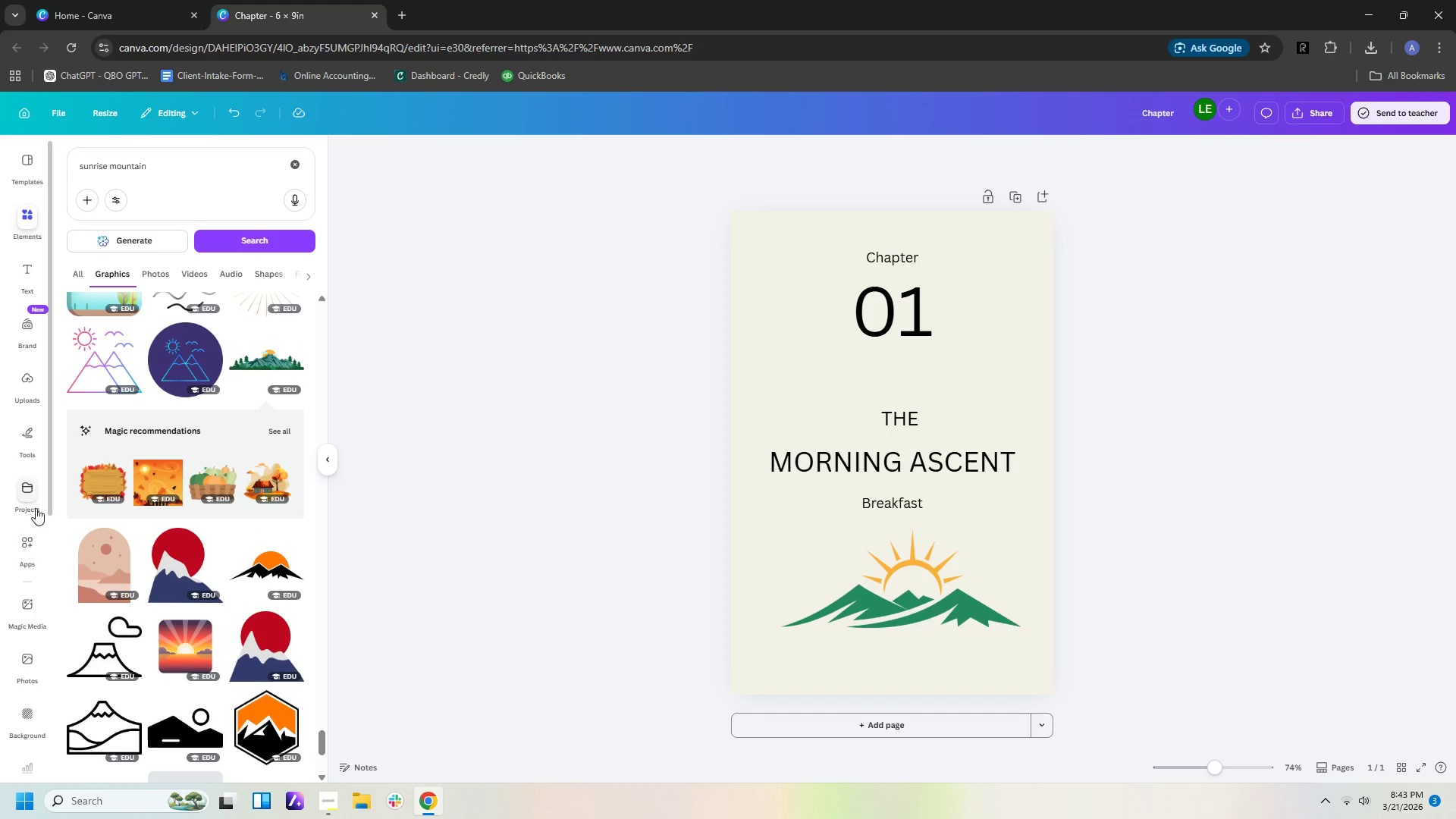 
scroll: coordinate [251, 511], scroll_direction: down, amount: 20.0
 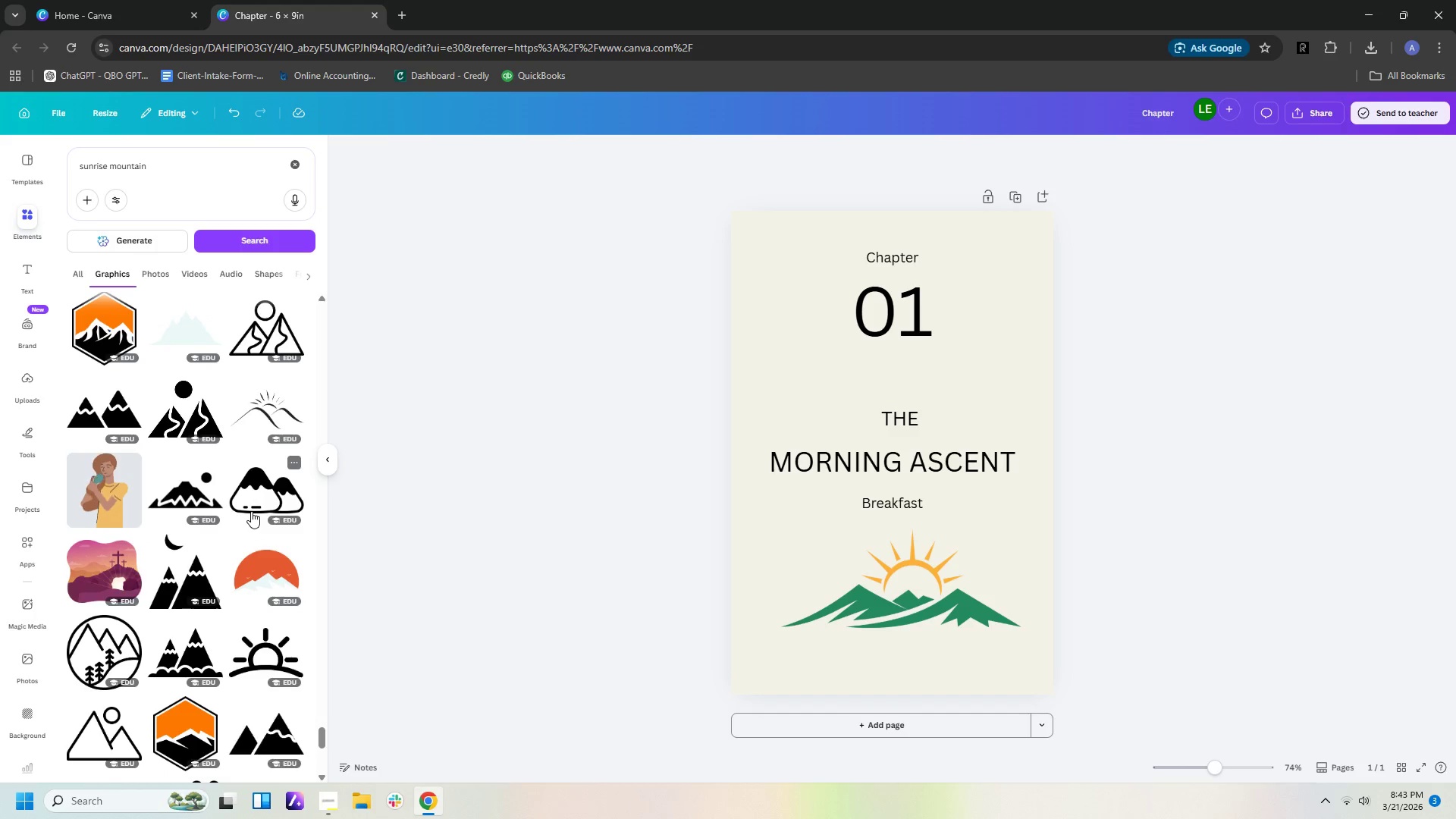 
scroll: coordinate [251, 512], scroll_direction: down, amount: 15.0
 